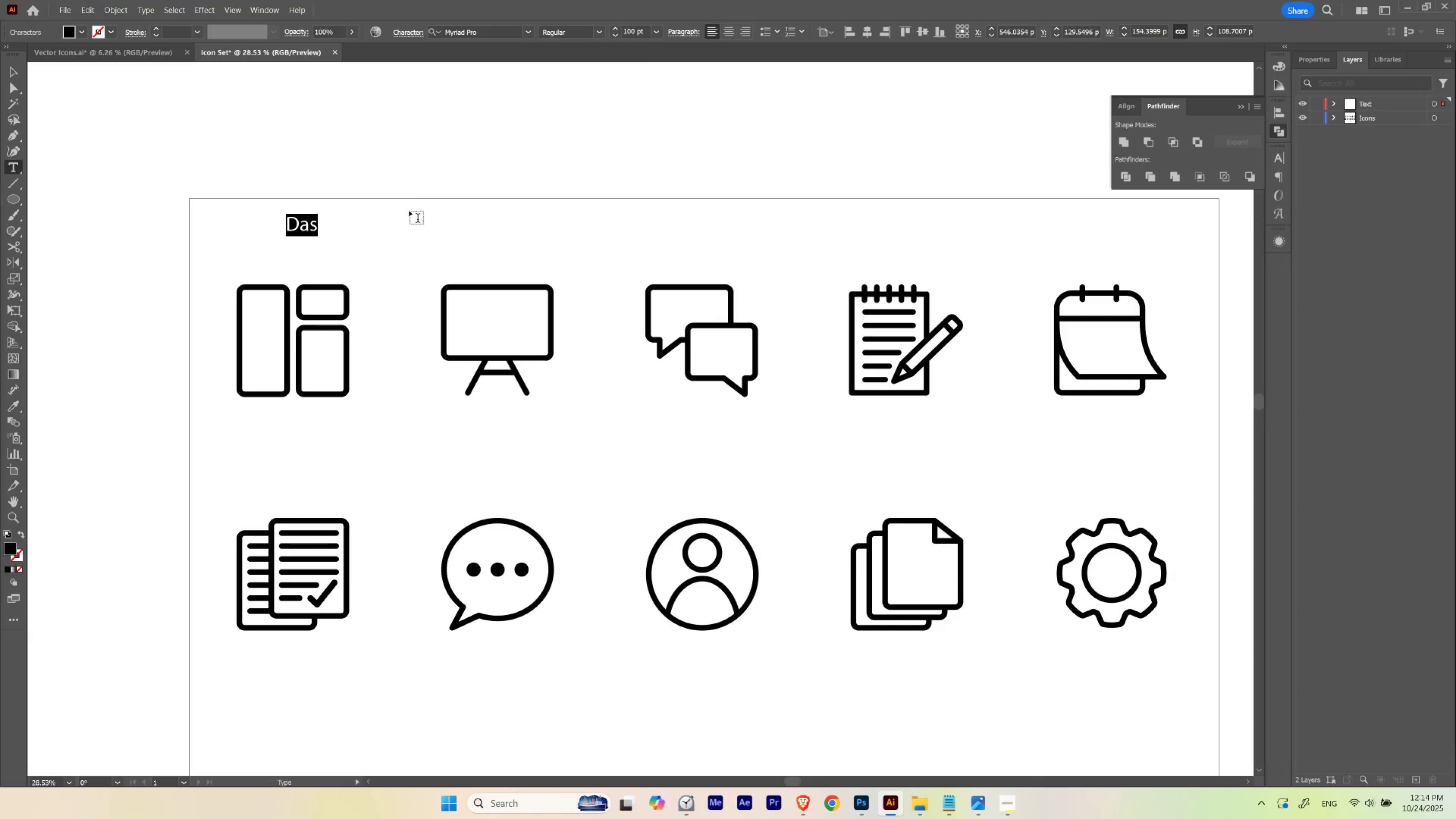 
hold_key(key=ShiftLeft, duration=0.87)
 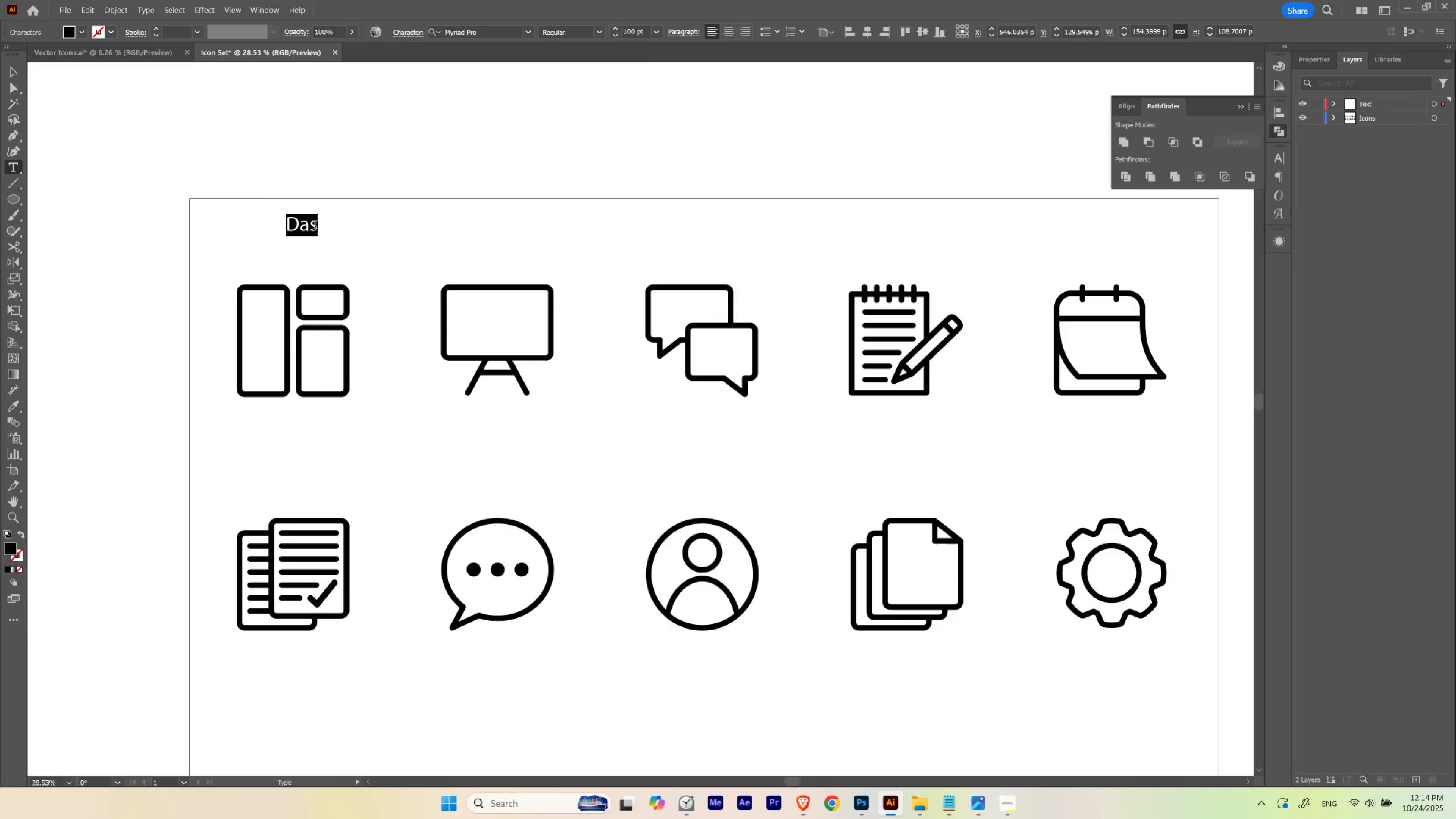 
left_click([315, 226])
 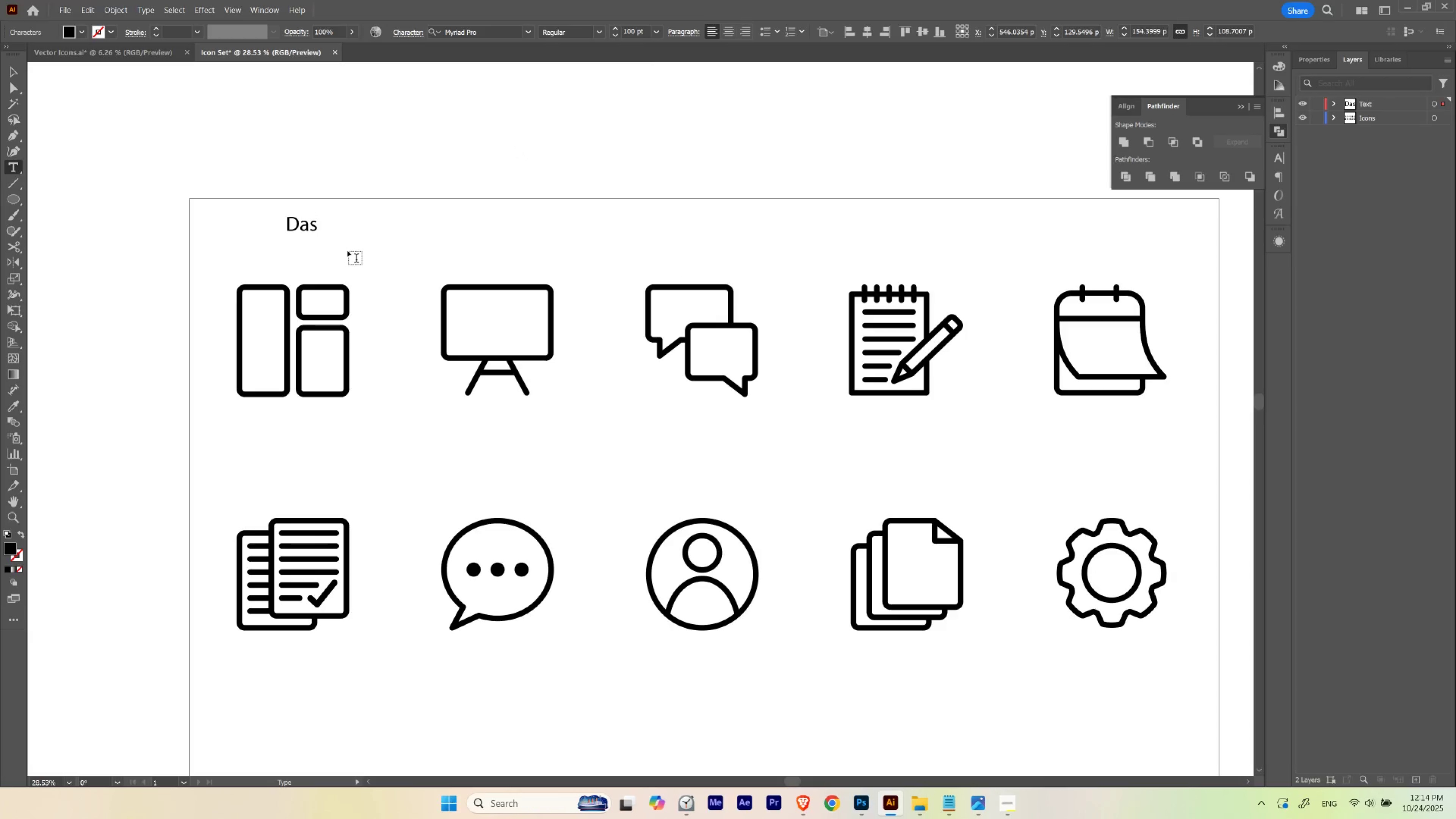 
type(hboard)
key(Escape)
 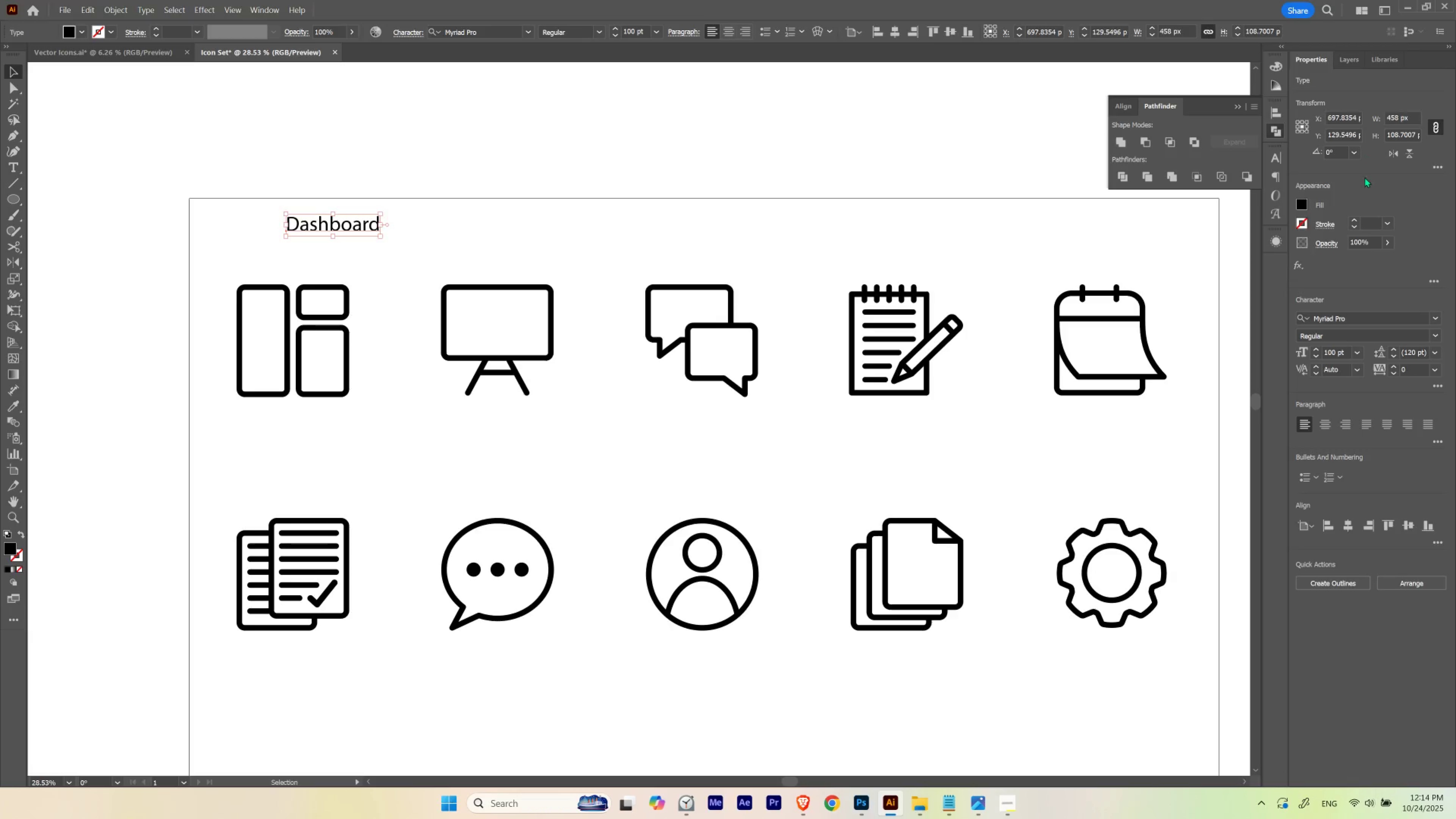 
left_click([1368, 323])
 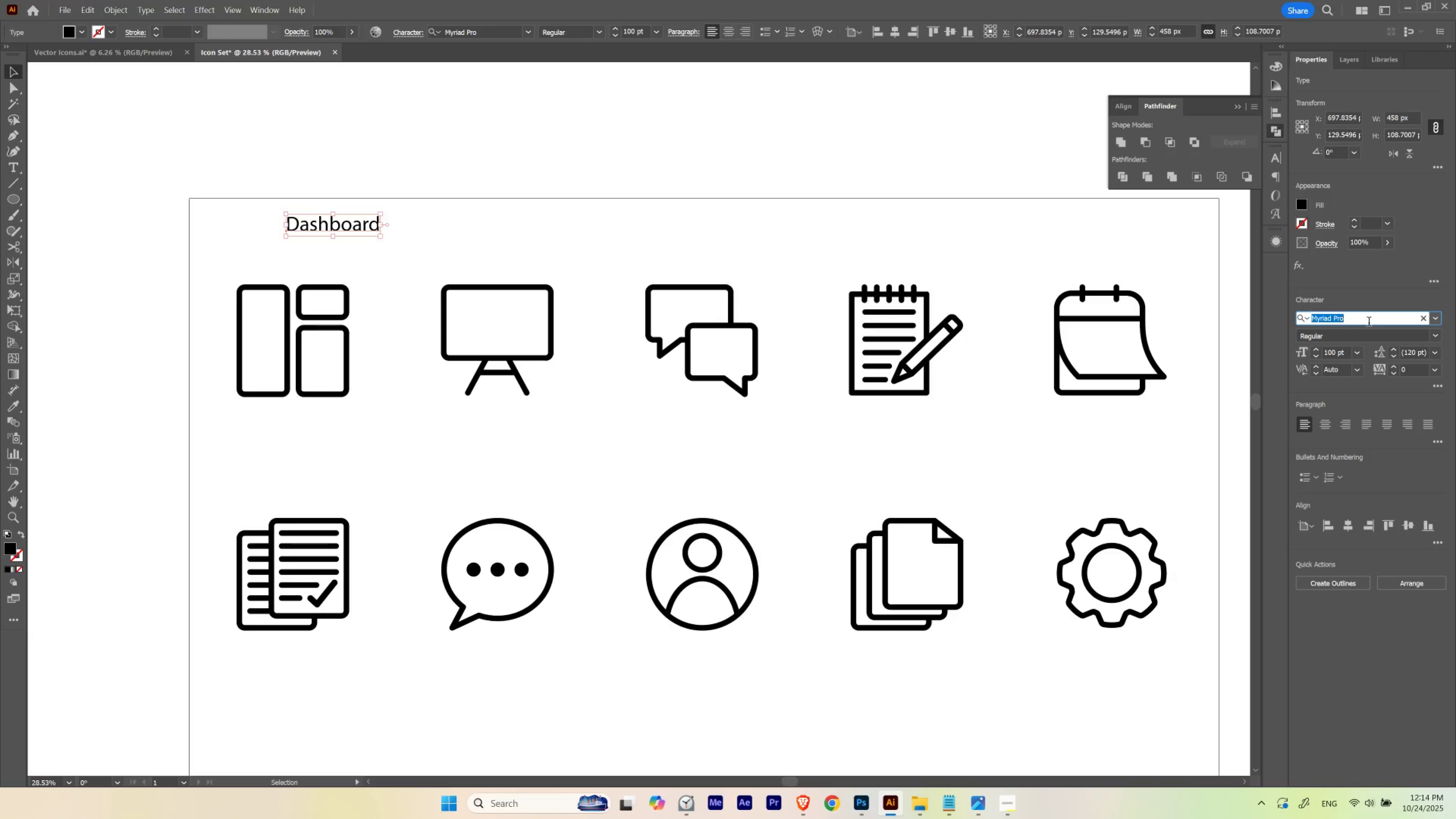 
type(crea)
 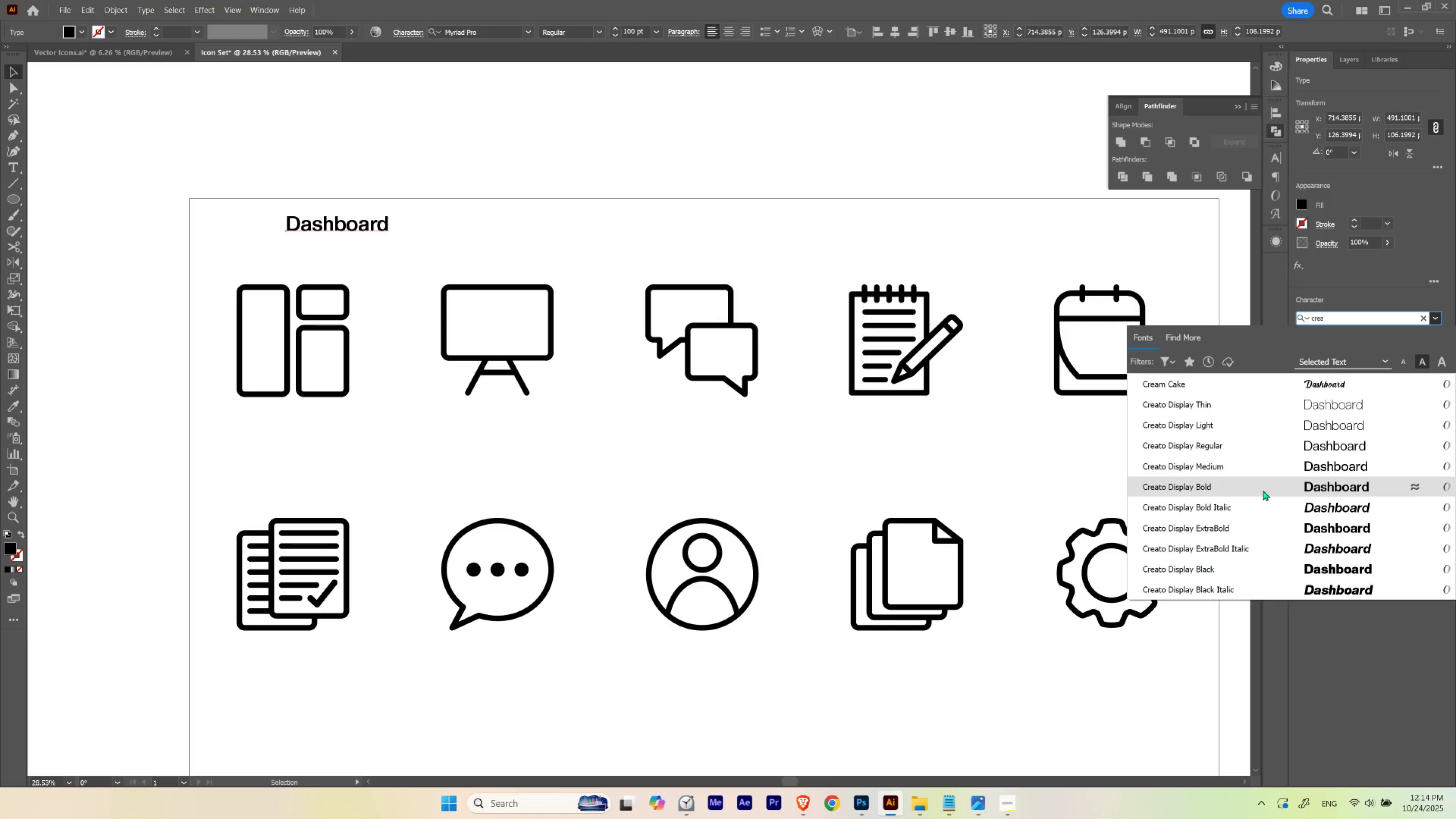 
left_click([1263, 490])
 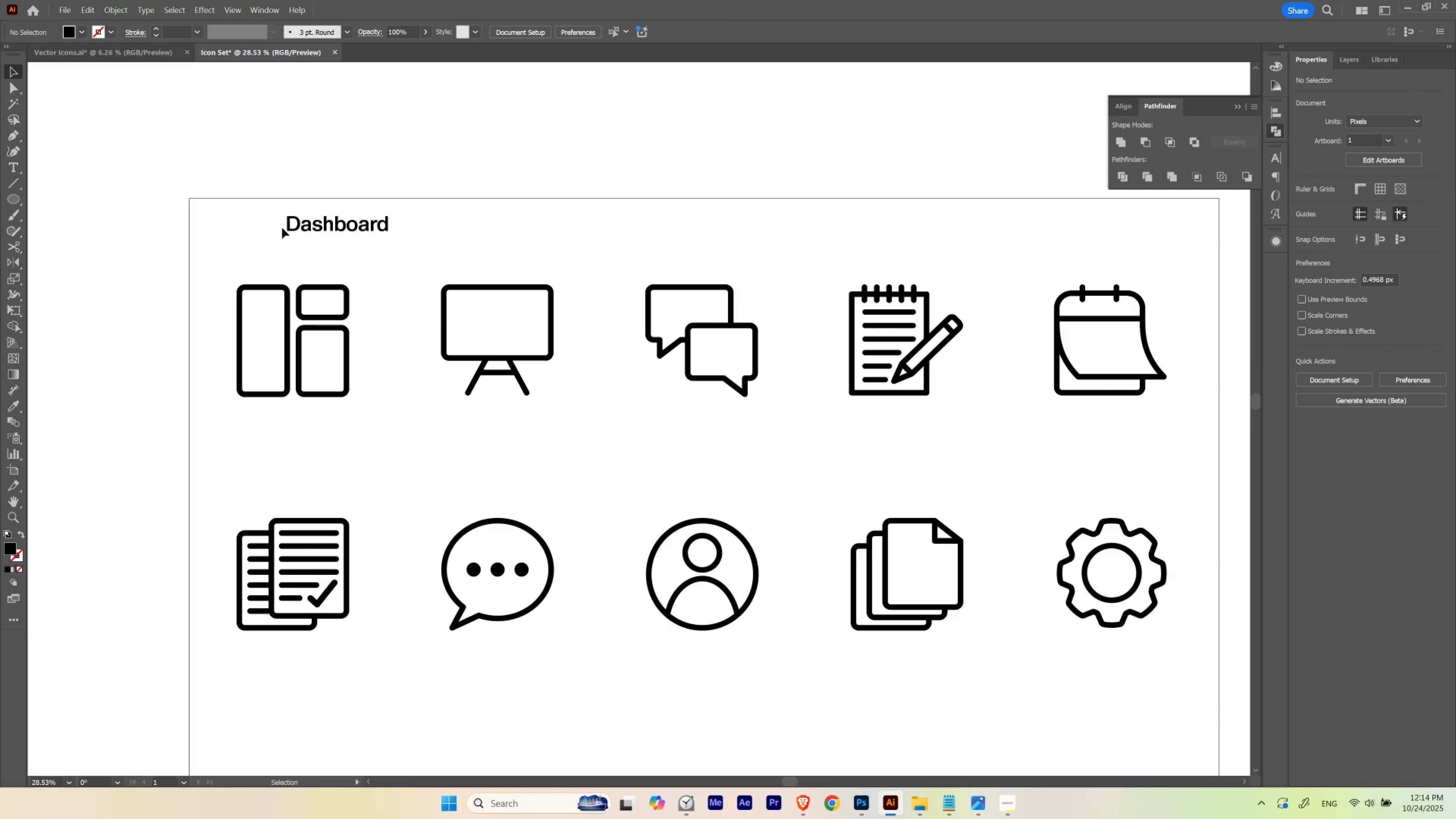 
left_click_drag(start_coordinate=[330, 225], to_coordinate=[285, 239])
 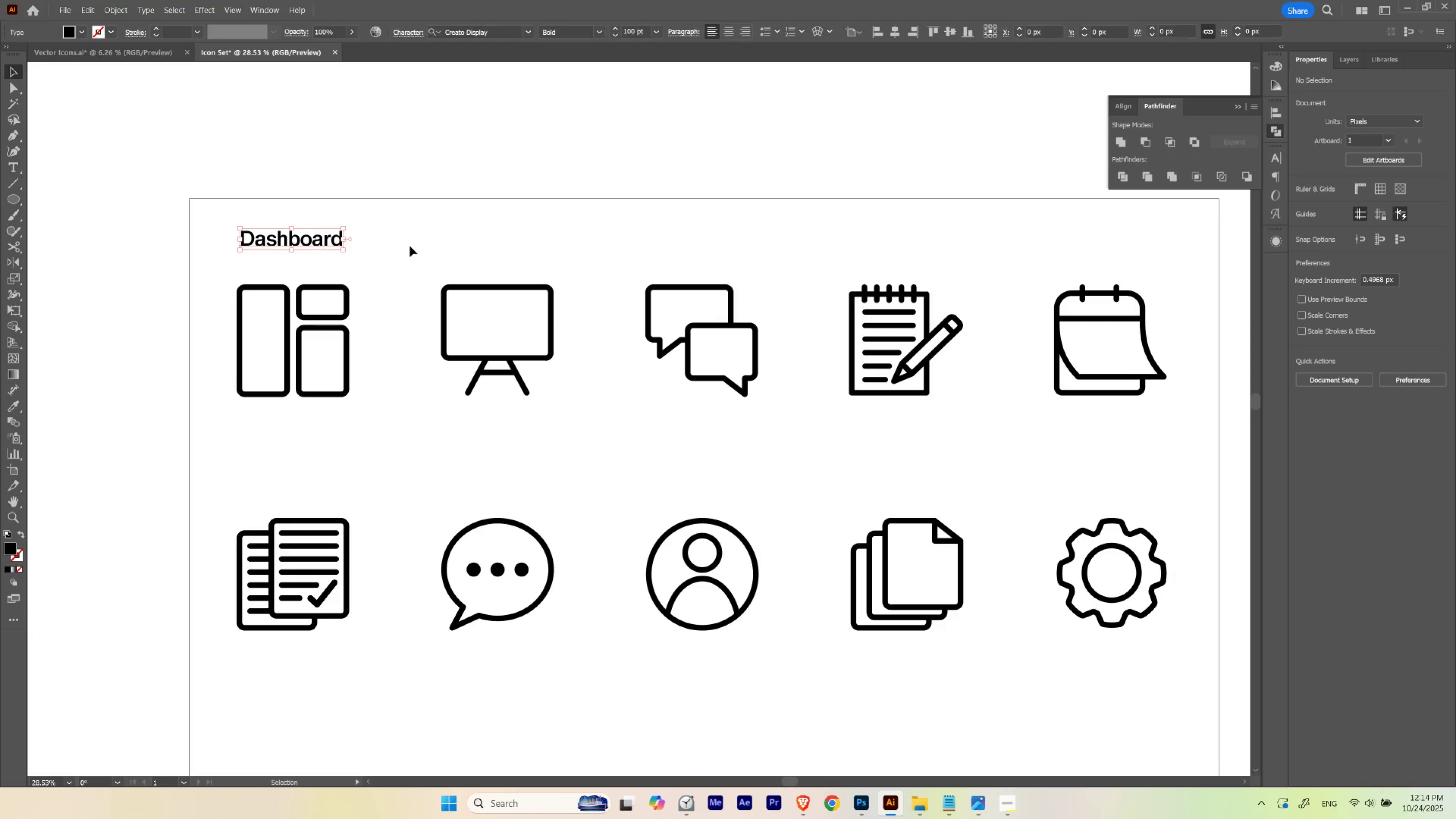 
hold_key(key=Space, duration=0.79)
 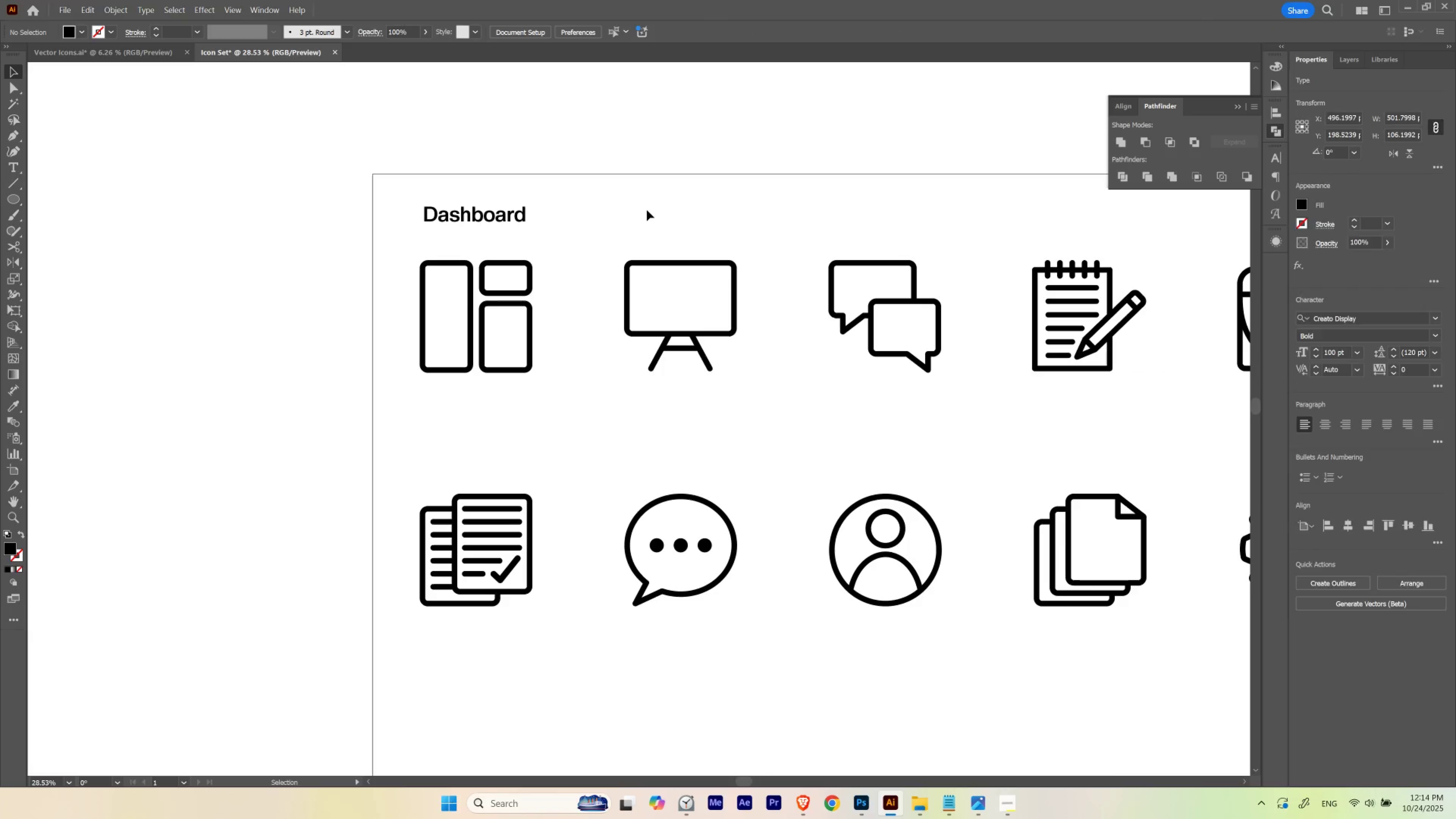 
left_click_drag(start_coordinate=[457, 242], to_coordinate=[640, 218])
 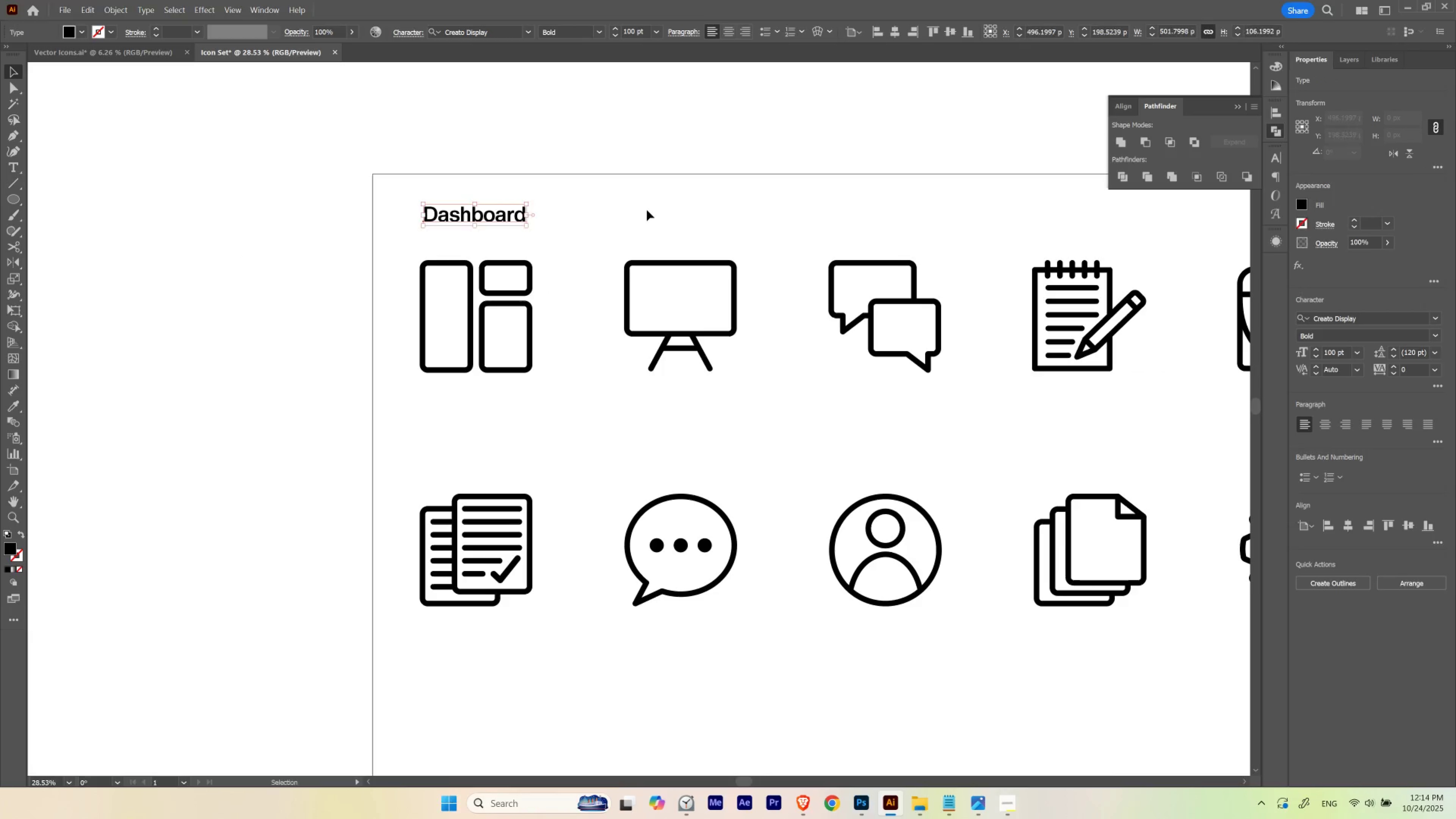 
left_click([647, 210])
 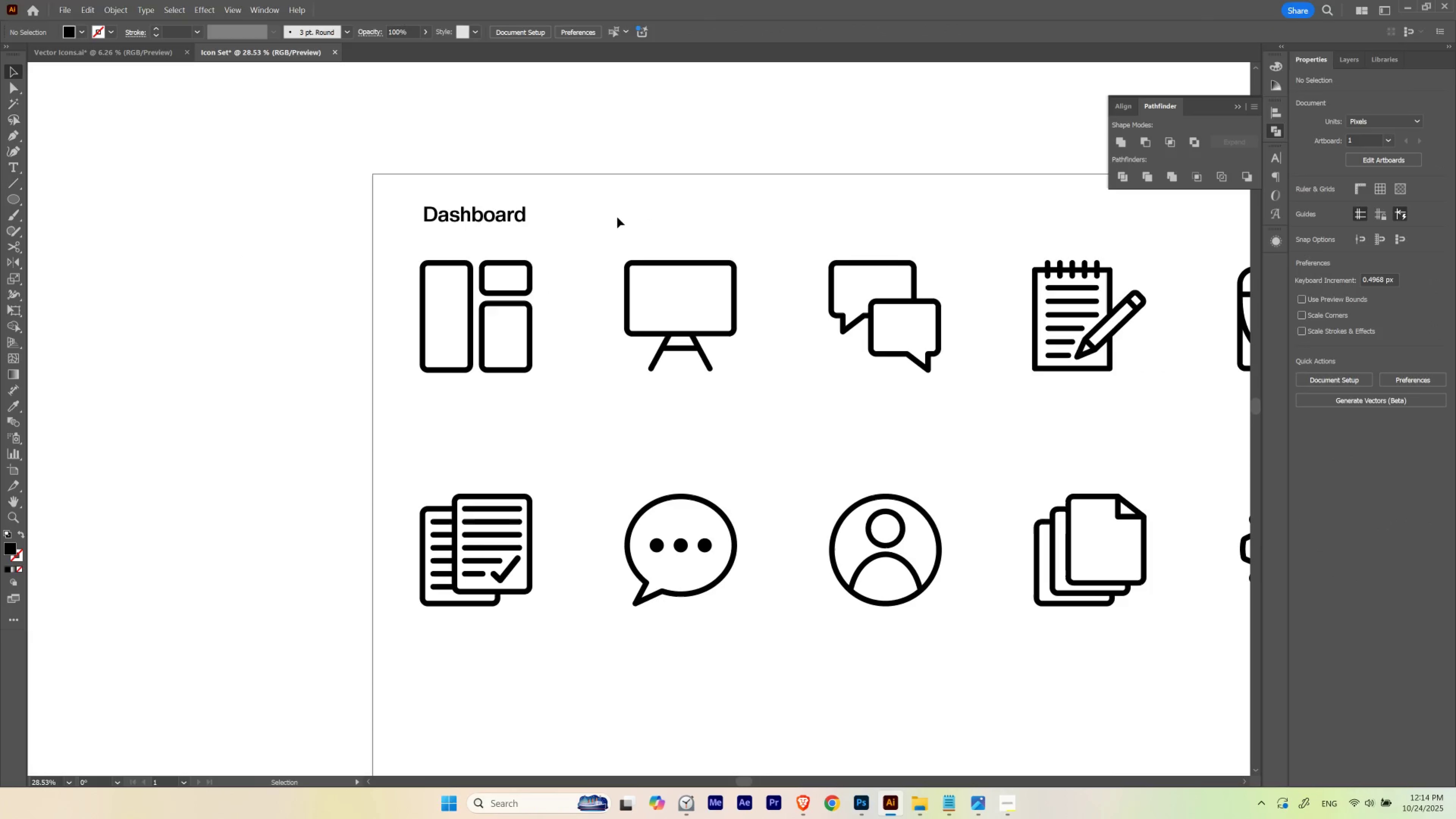 
hold_key(key=ControlLeft, duration=0.38)
 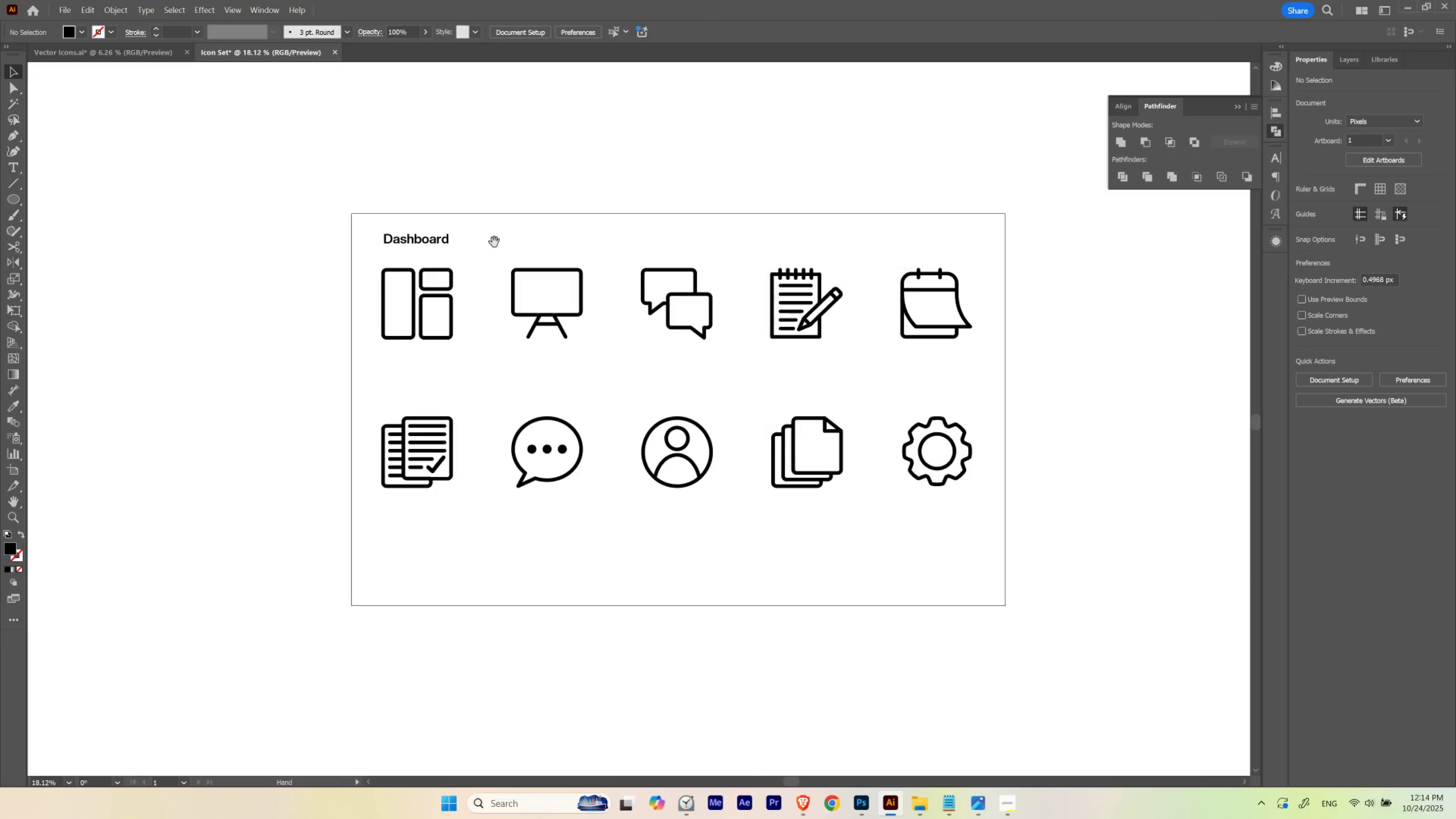 
hold_key(key=Space, duration=0.9)
 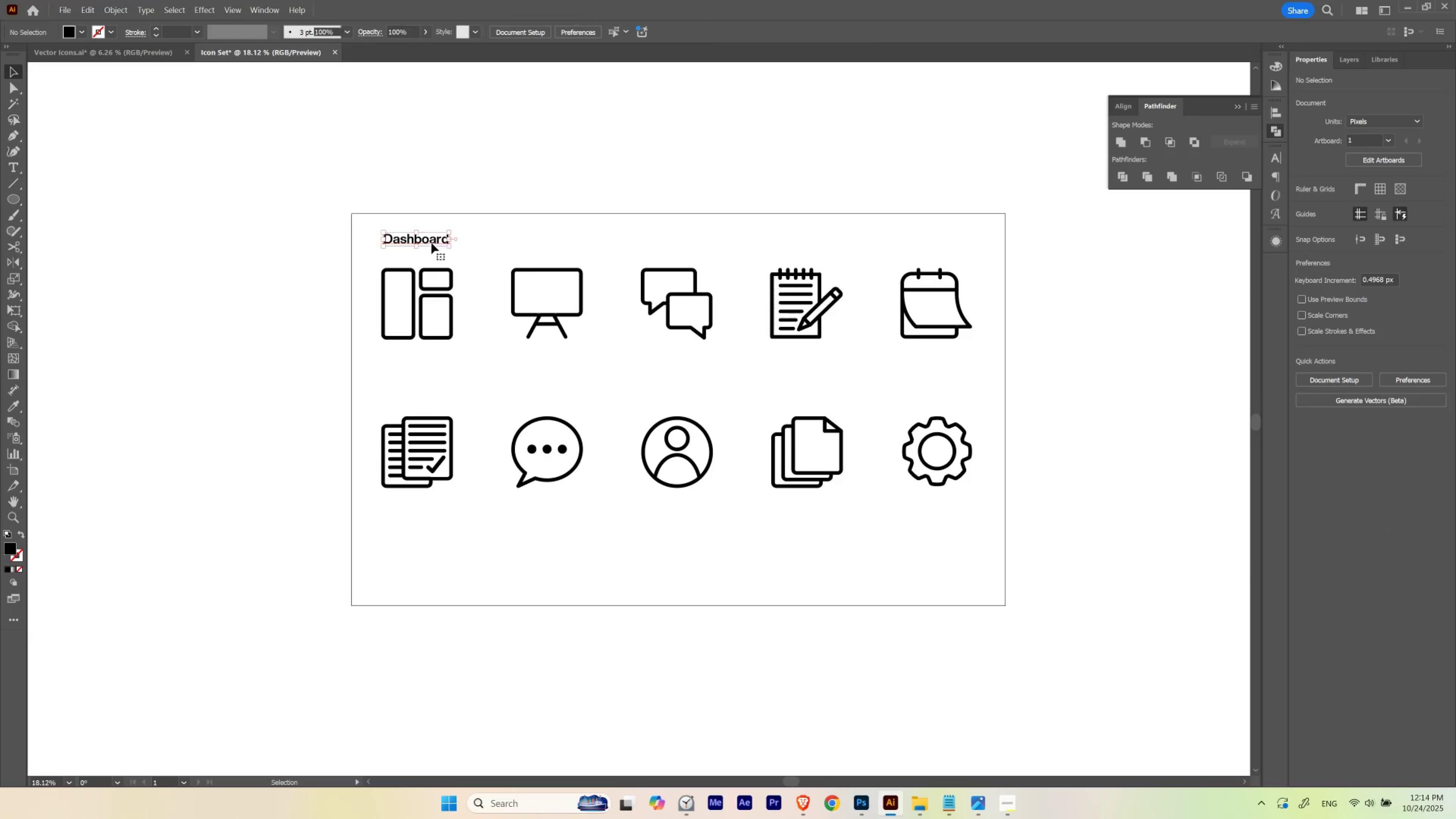 
left_click_drag(start_coordinate=[548, 222], to_coordinate=[498, 253])
 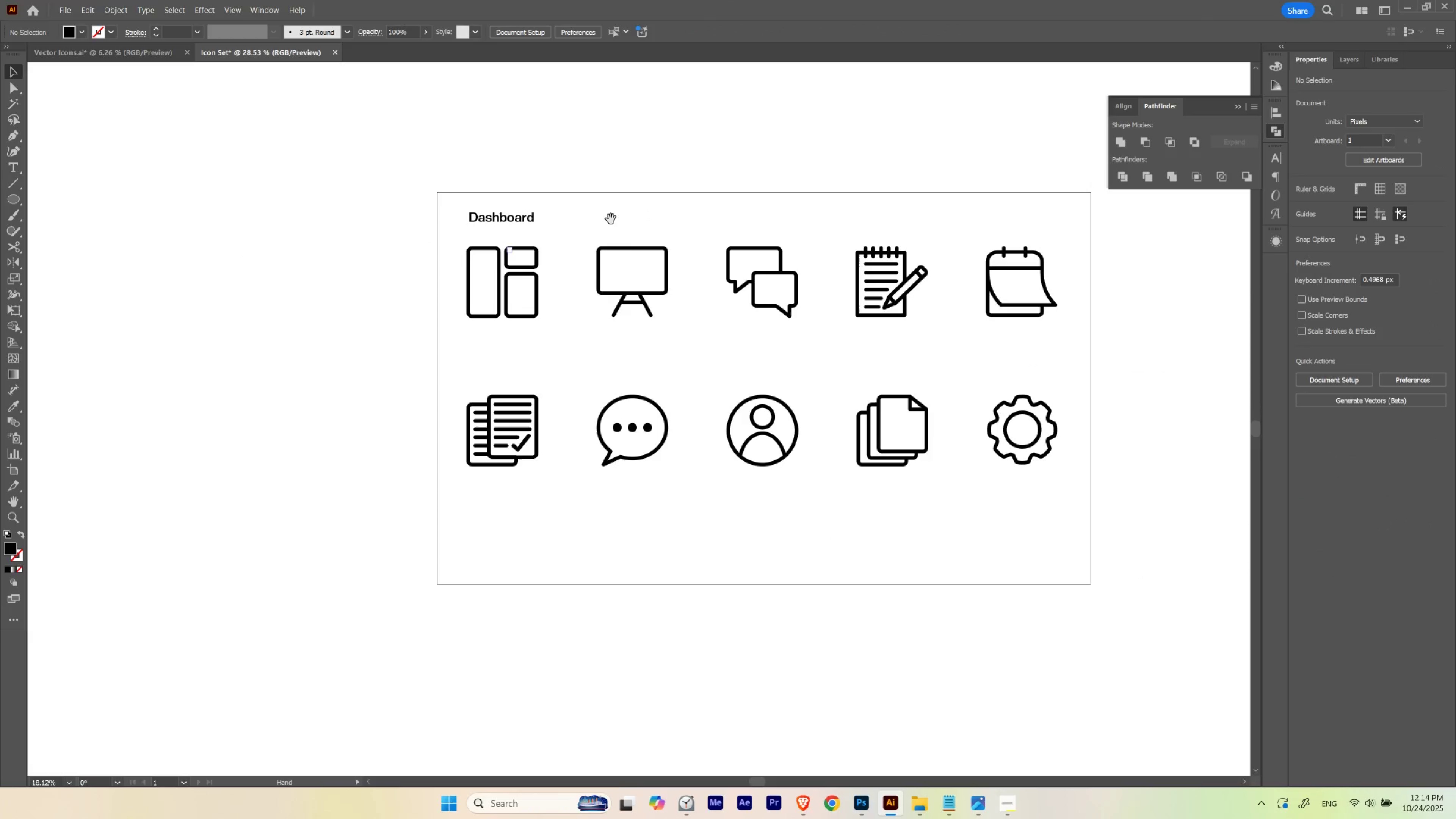 
left_click_drag(start_coordinate=[611, 219], to_coordinate=[525, 241])
 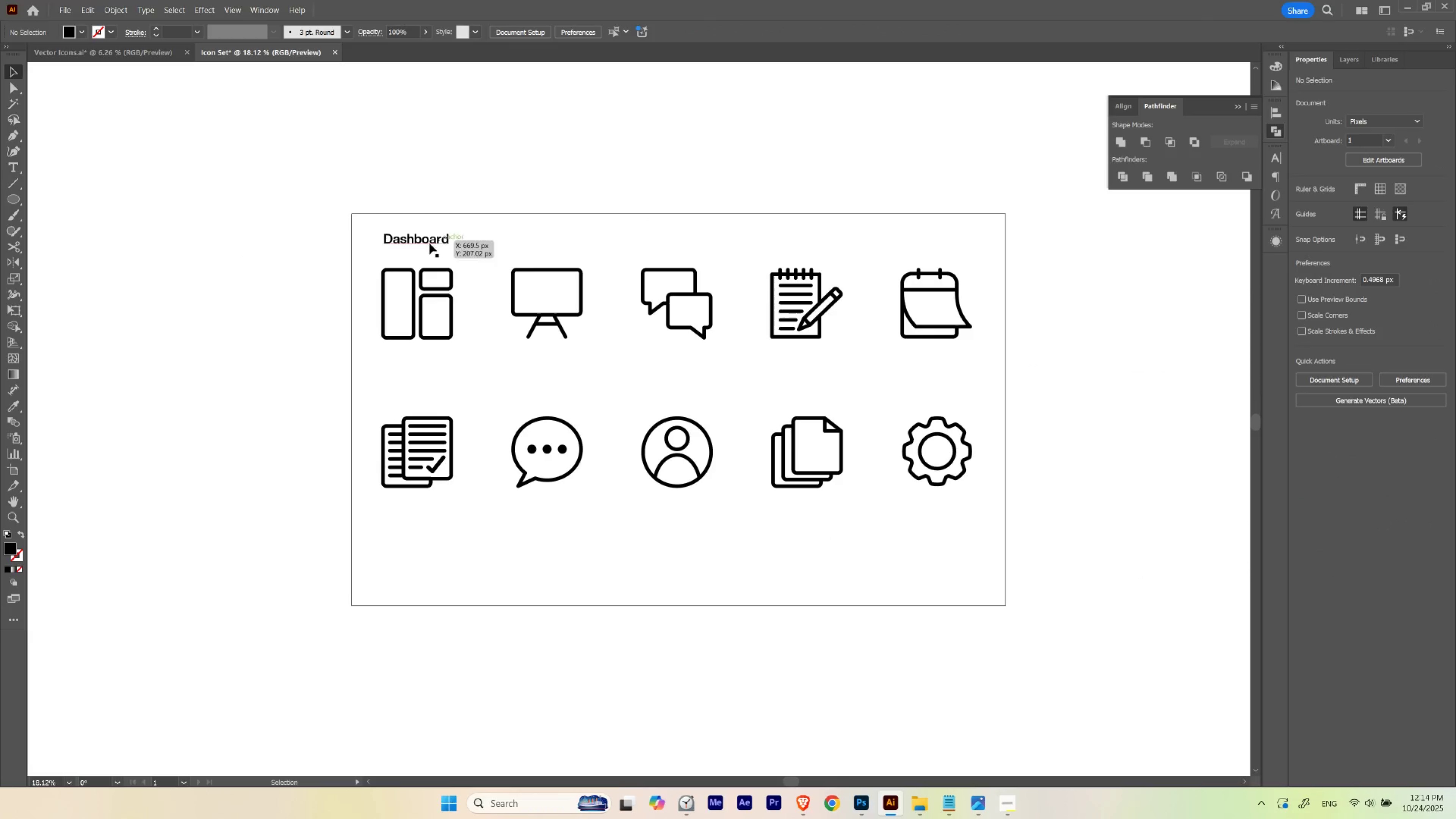 
left_click([429, 244])
 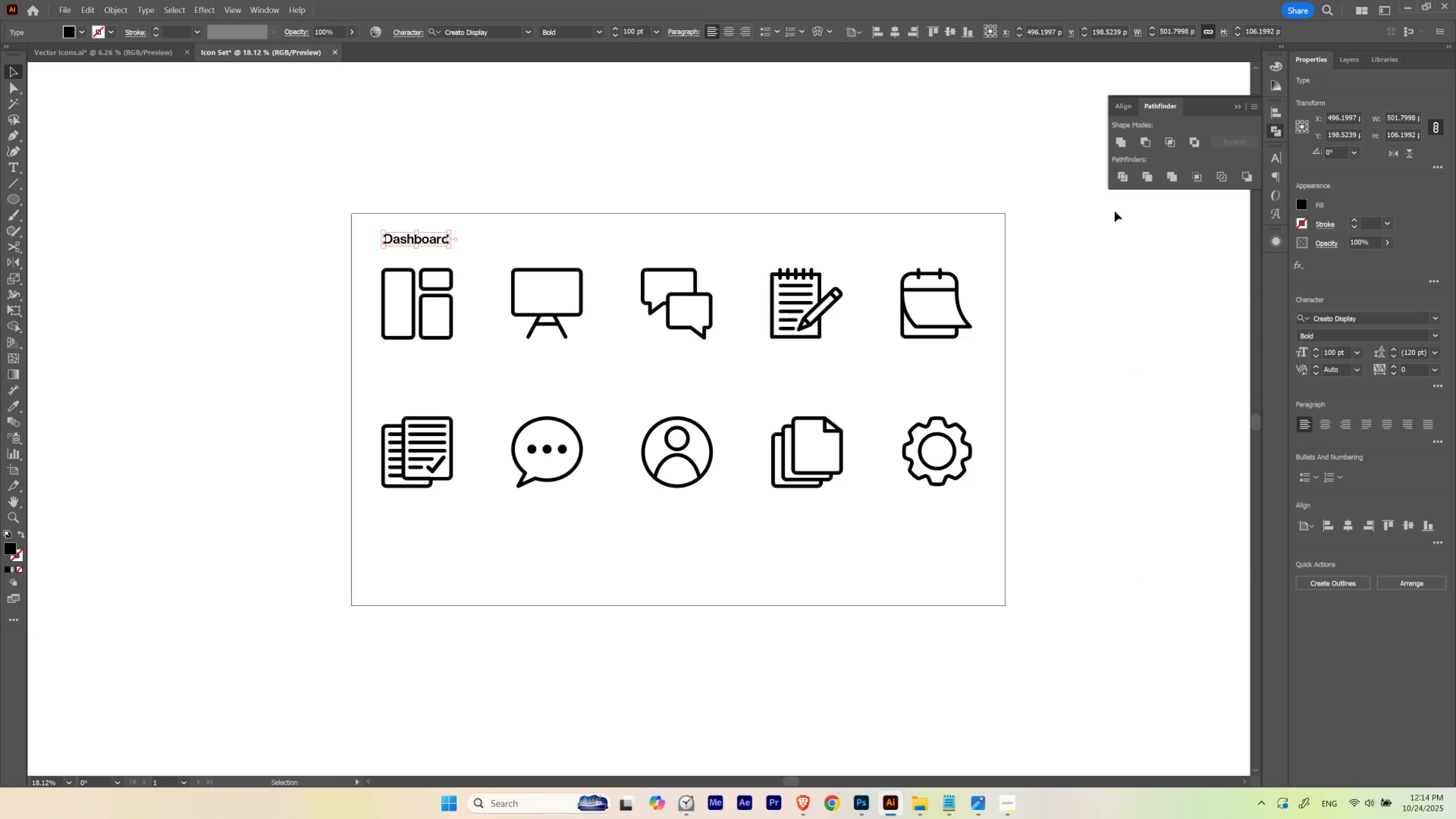 
key(Control+ControlLeft)
 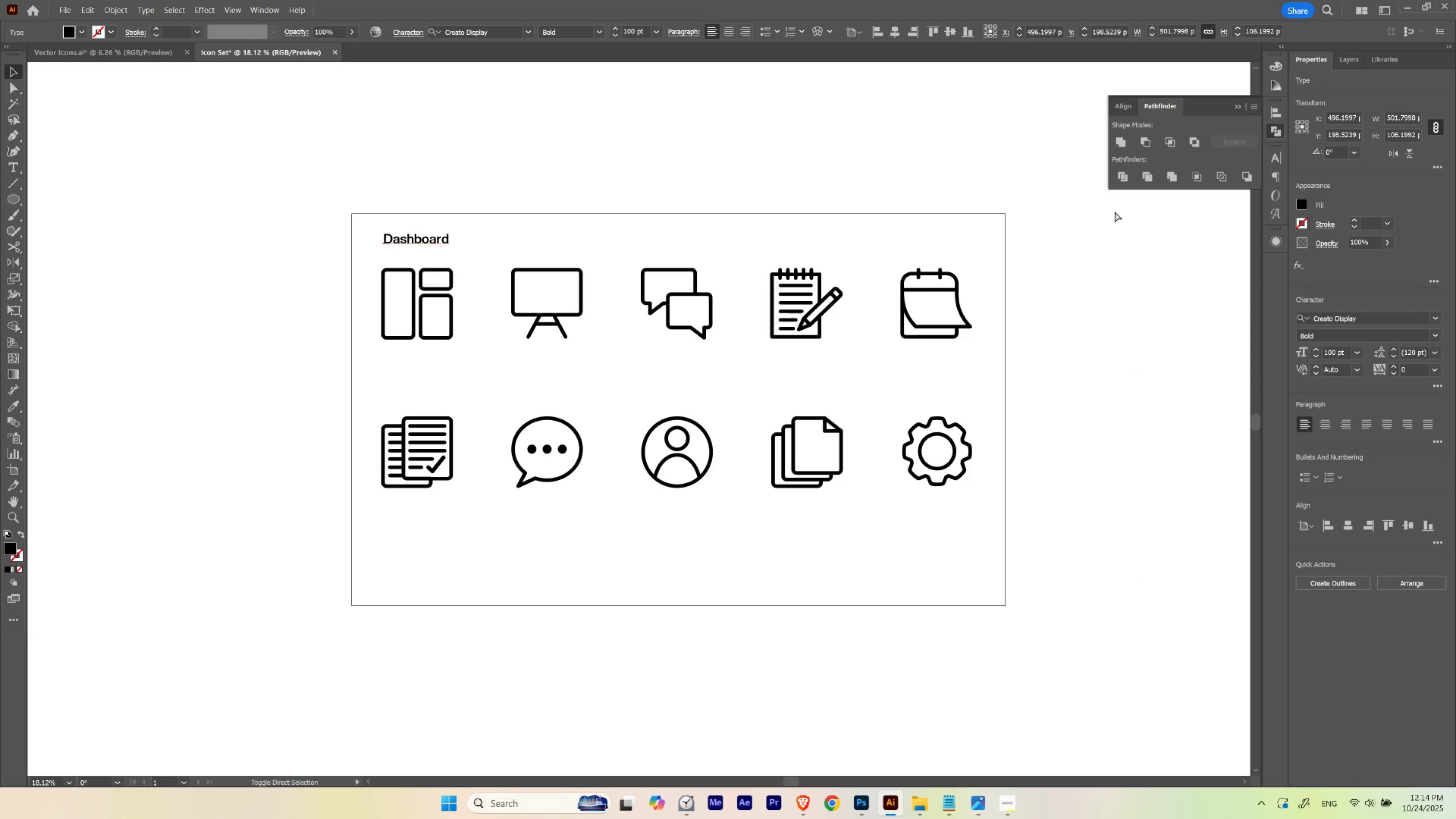 
key(Control+Shift+ShiftLeft)
 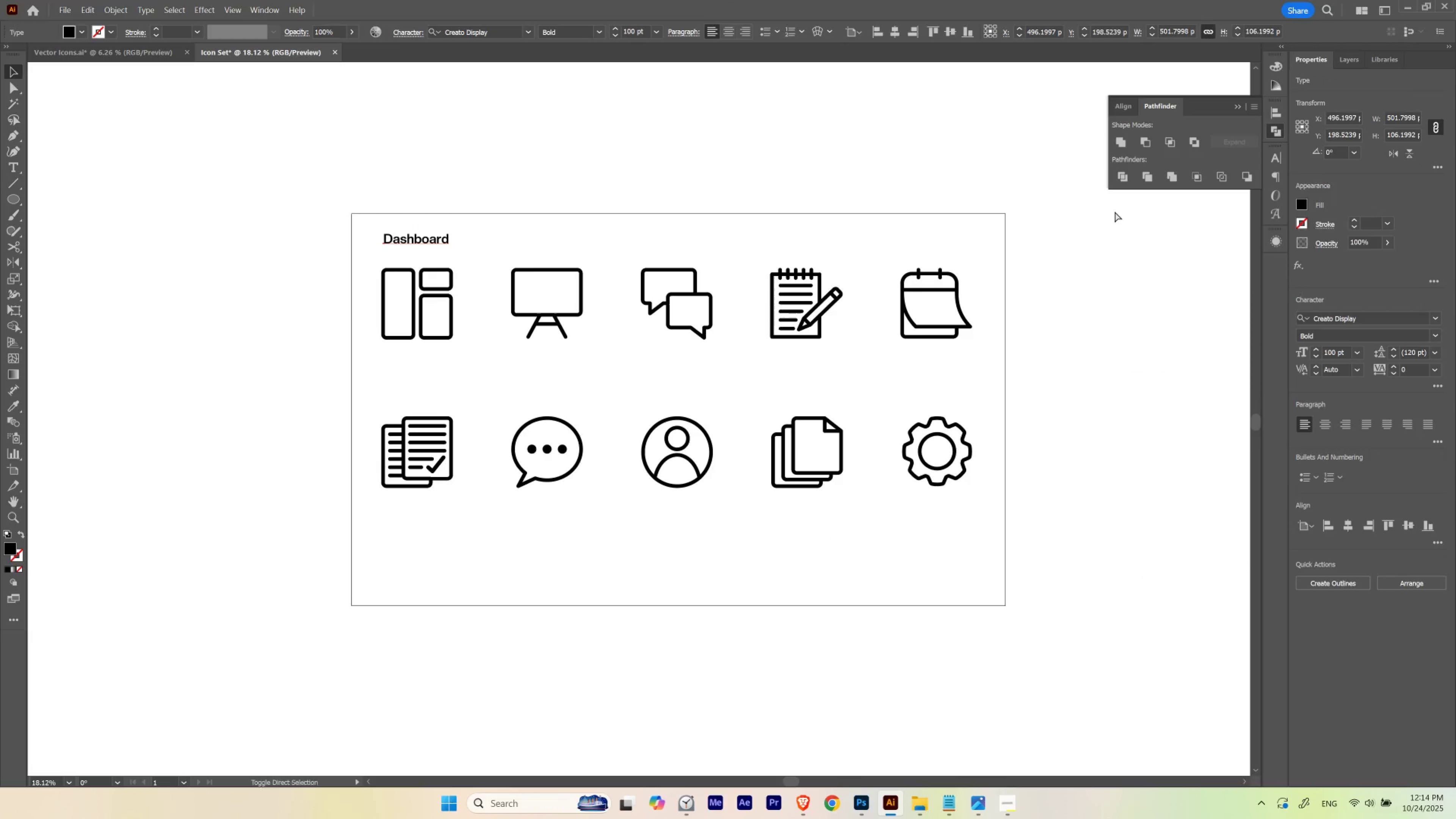 
key(Control+Shift+B)
 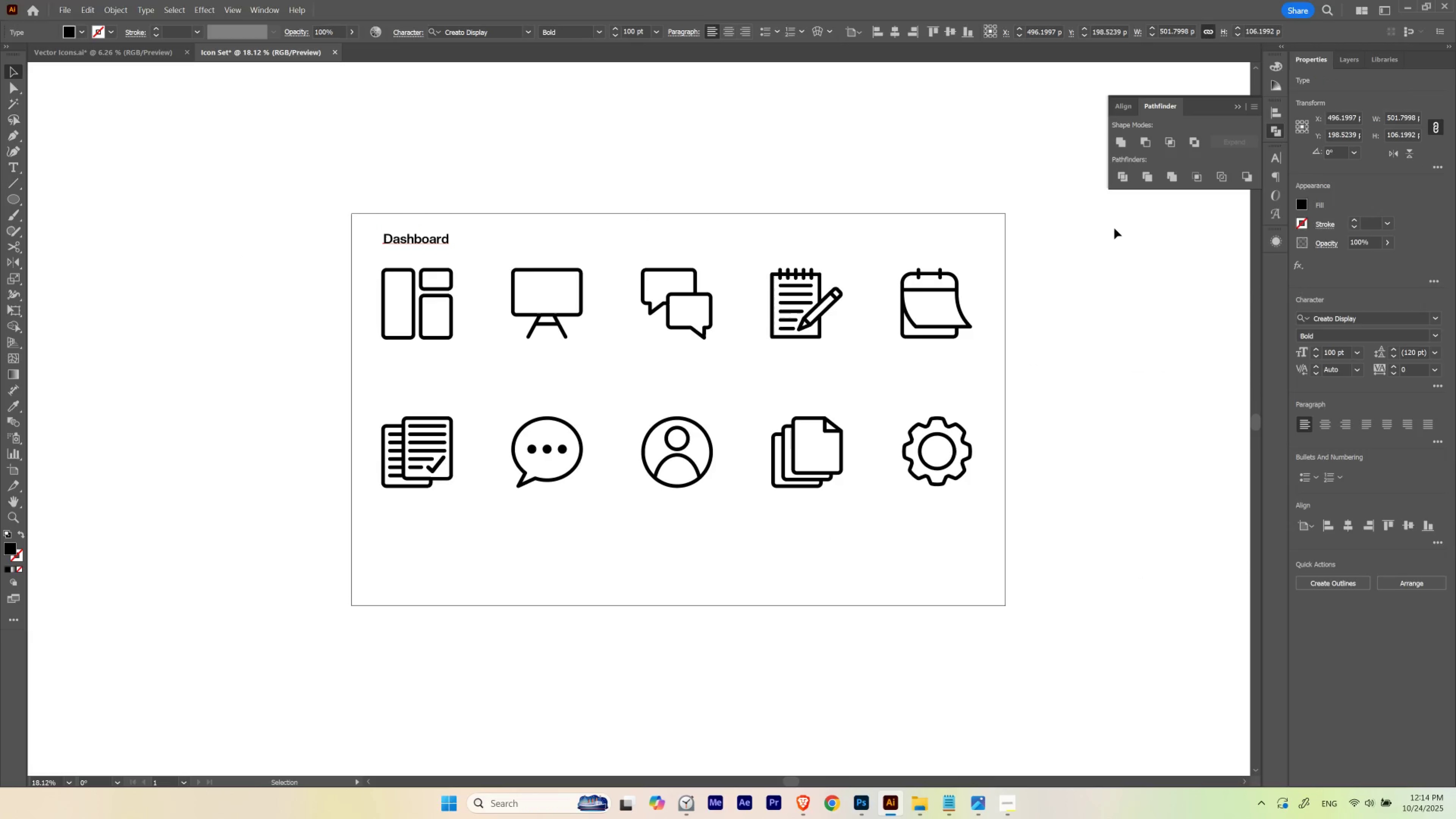 
key(Control+ControlLeft)
 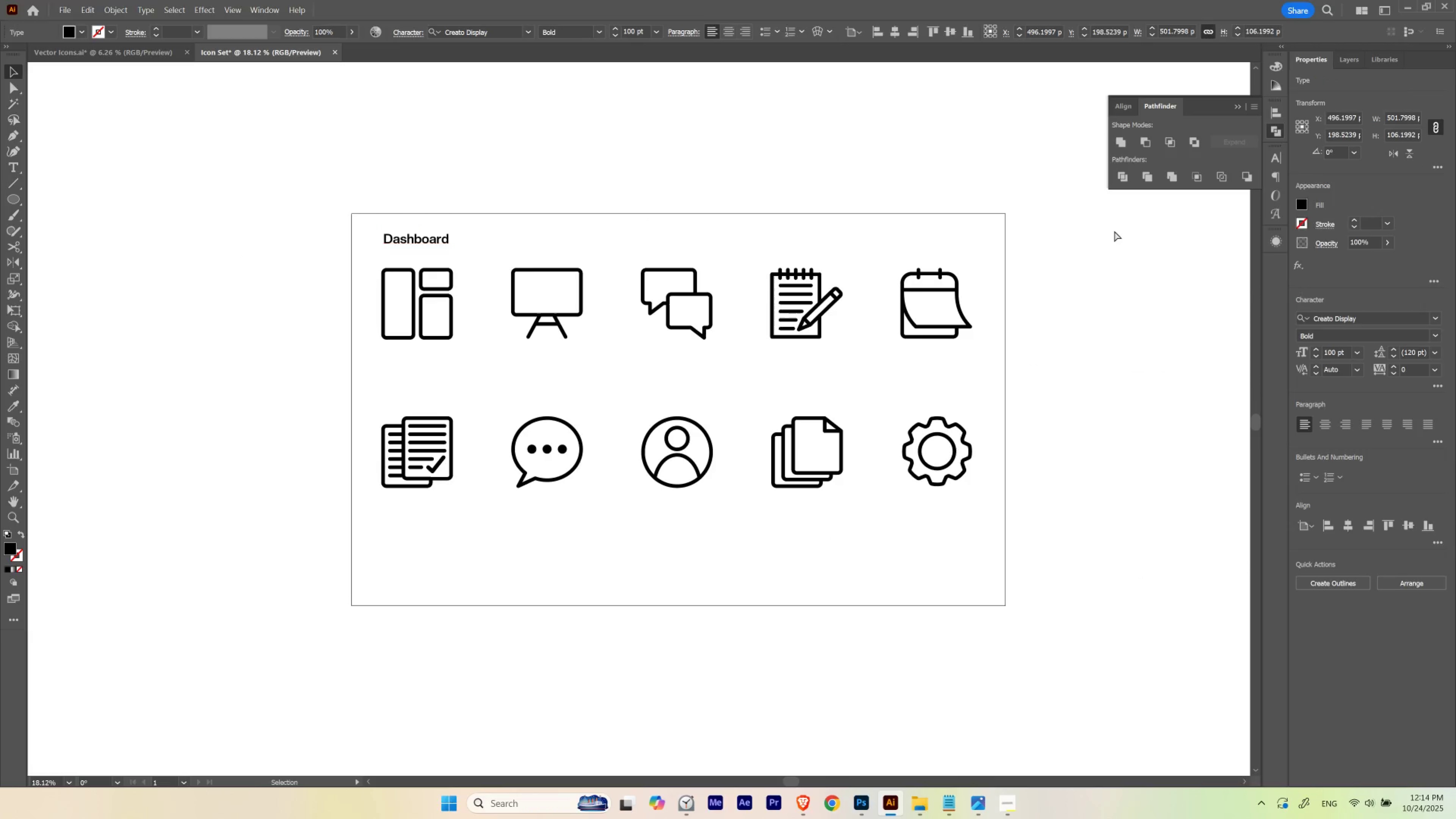 
key(Control+H)
 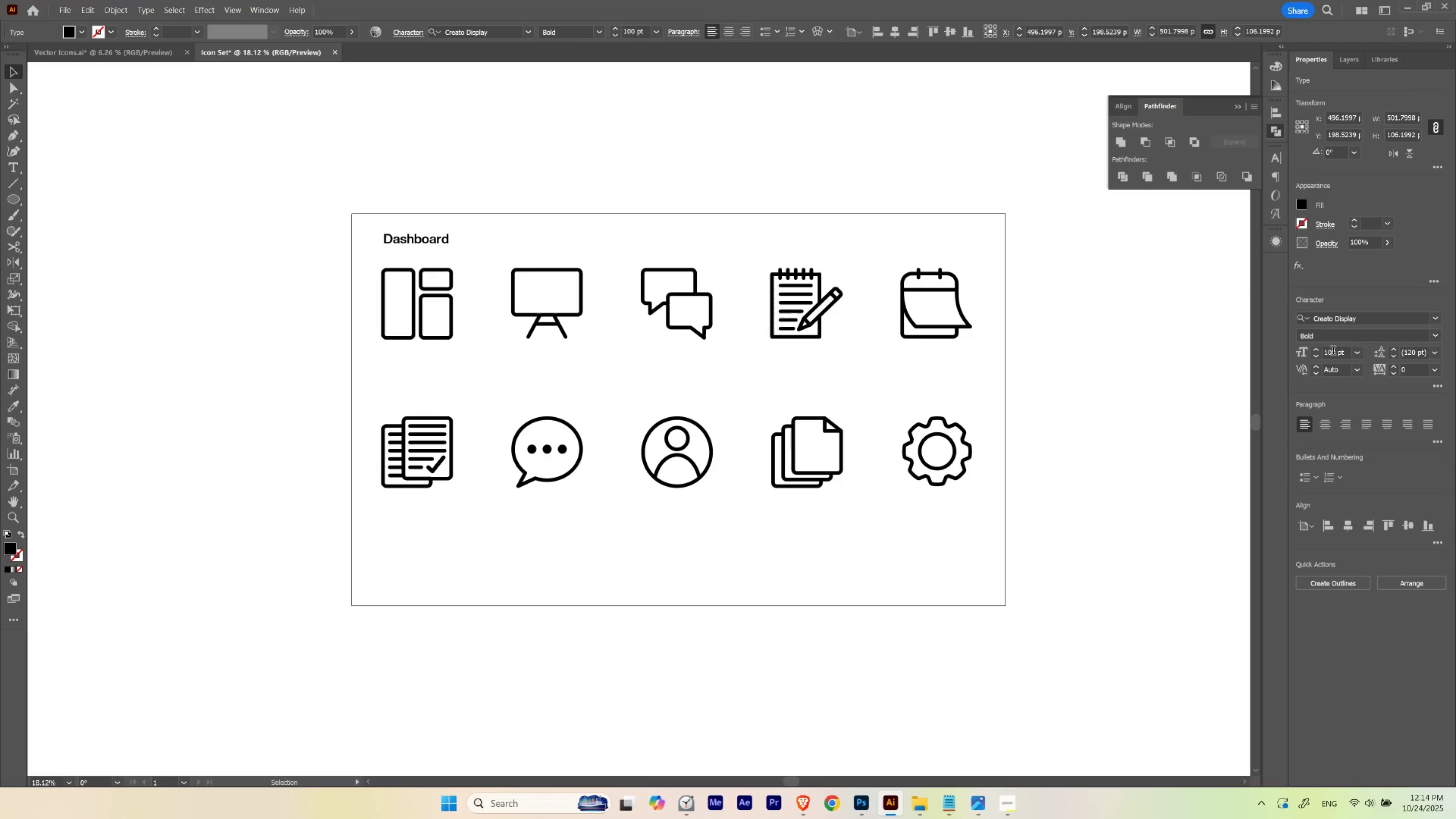 
scroll: coordinate [1332, 352], scroll_direction: none, amount: 0.0
 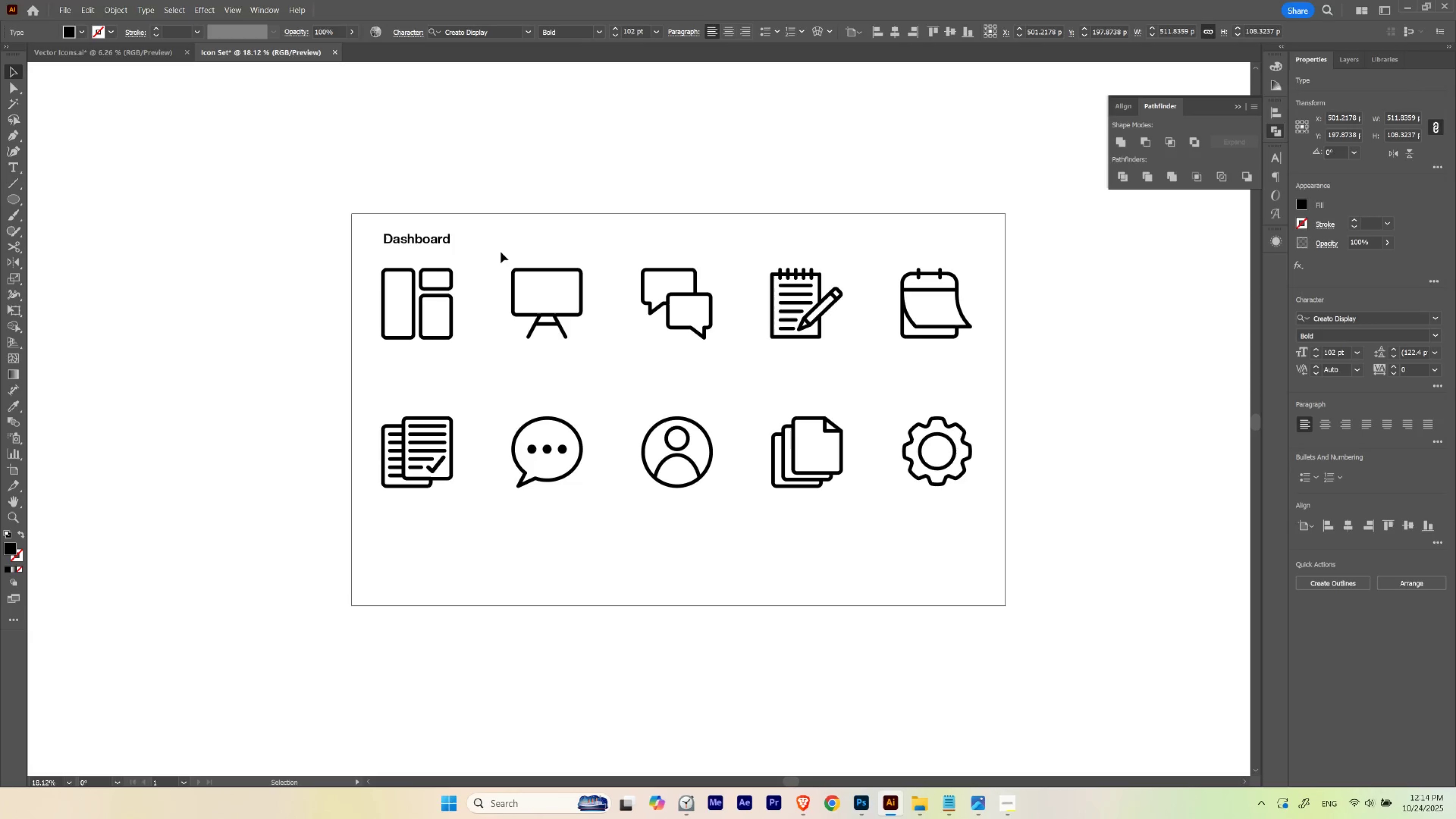 
left_click([495, 236])
 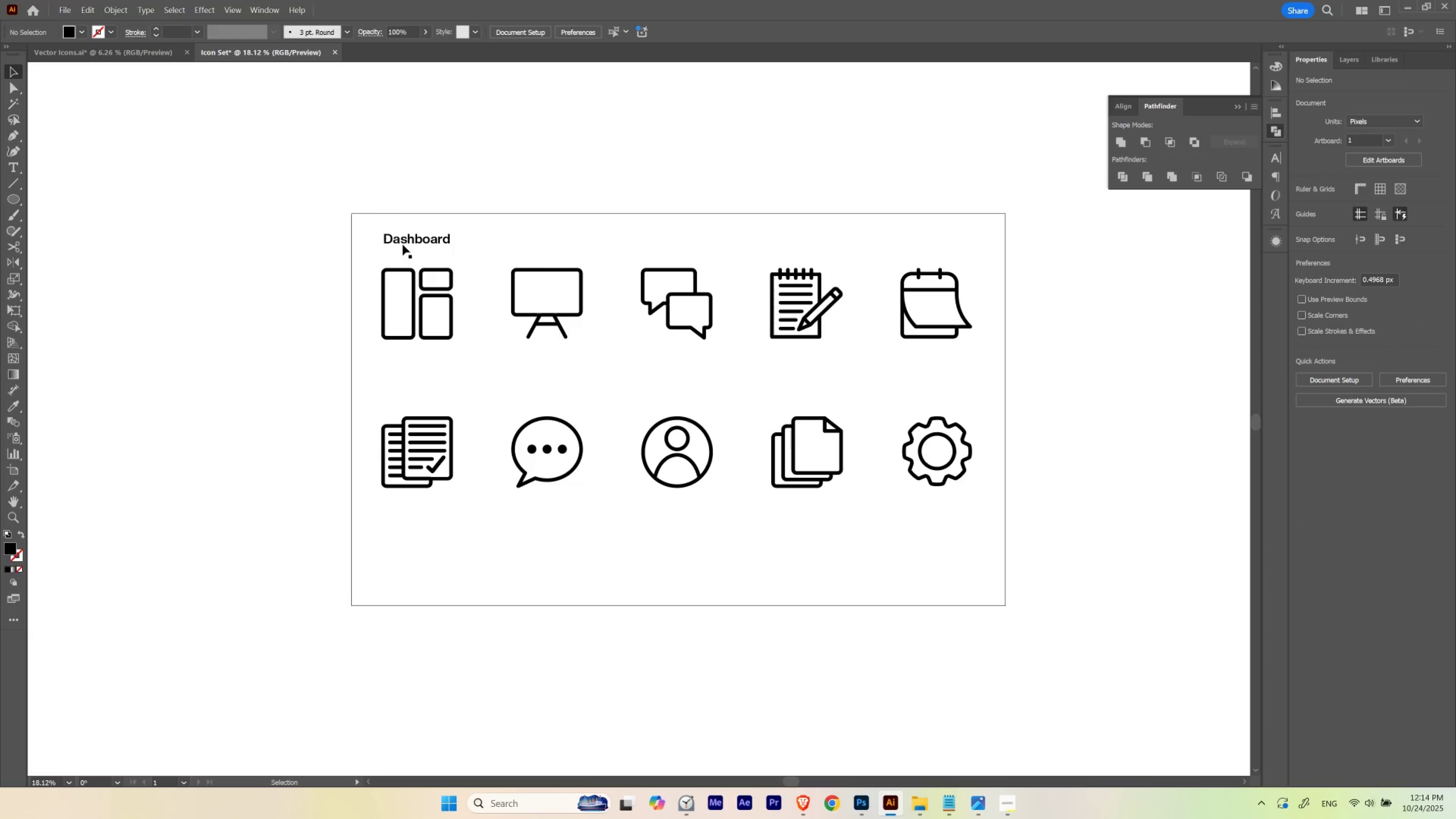 
hold_key(key=Space, duration=0.59)
 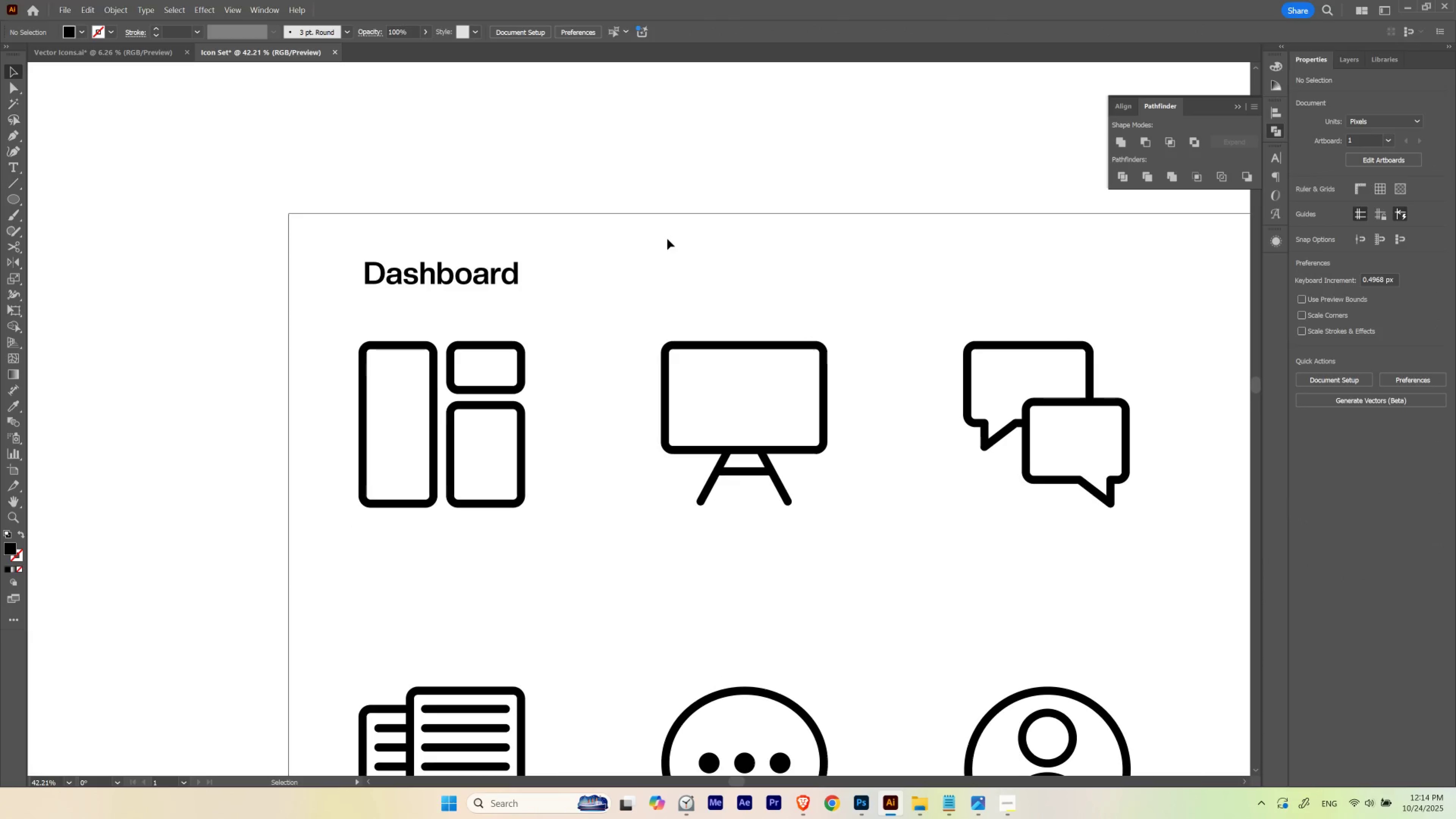 
hold_key(key=ControlLeft, duration=0.52)
left_click_drag(start_coordinate=[398, 213], to_coordinate=[491, 247])
 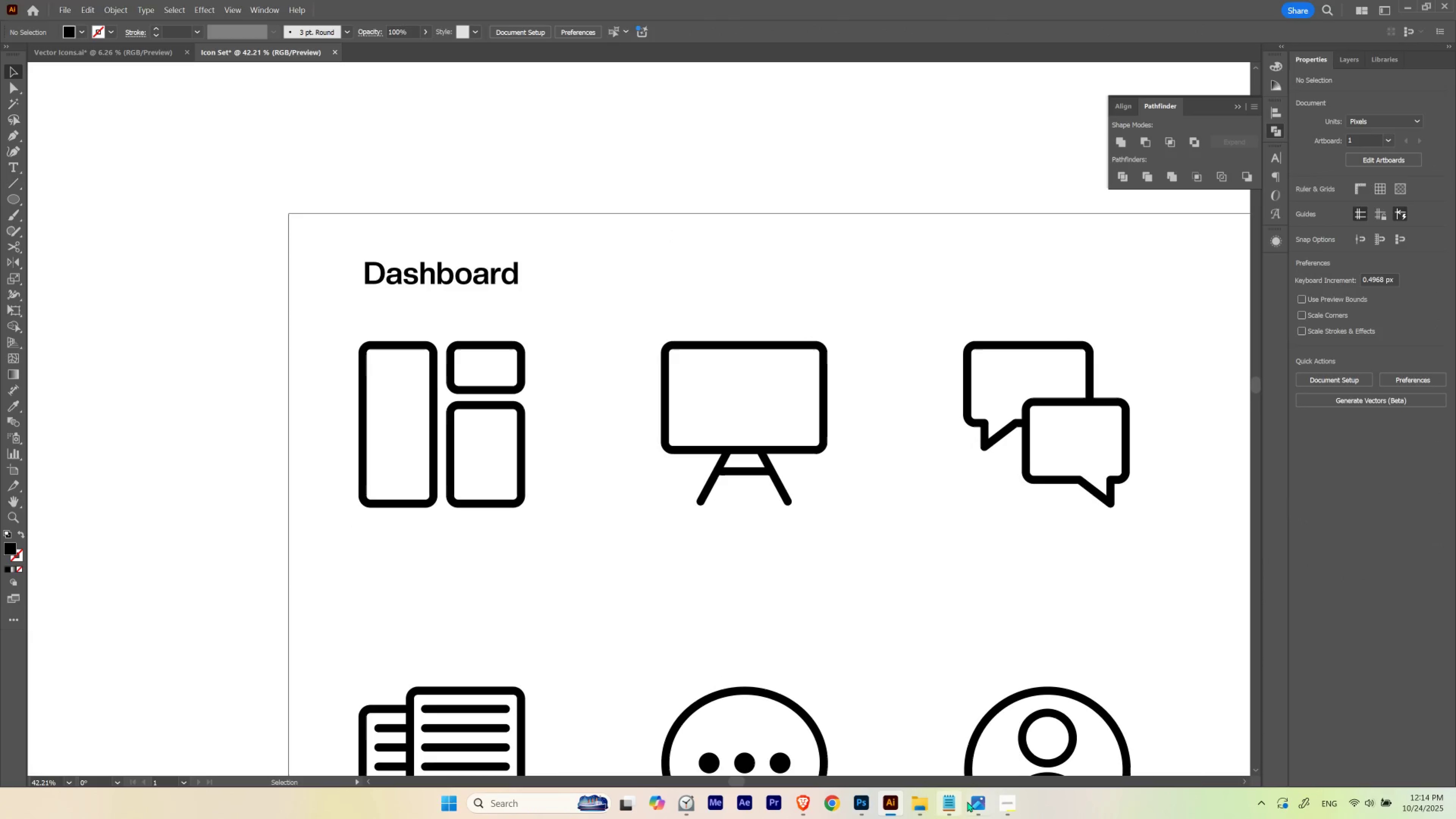 
left_click([969, 802])
 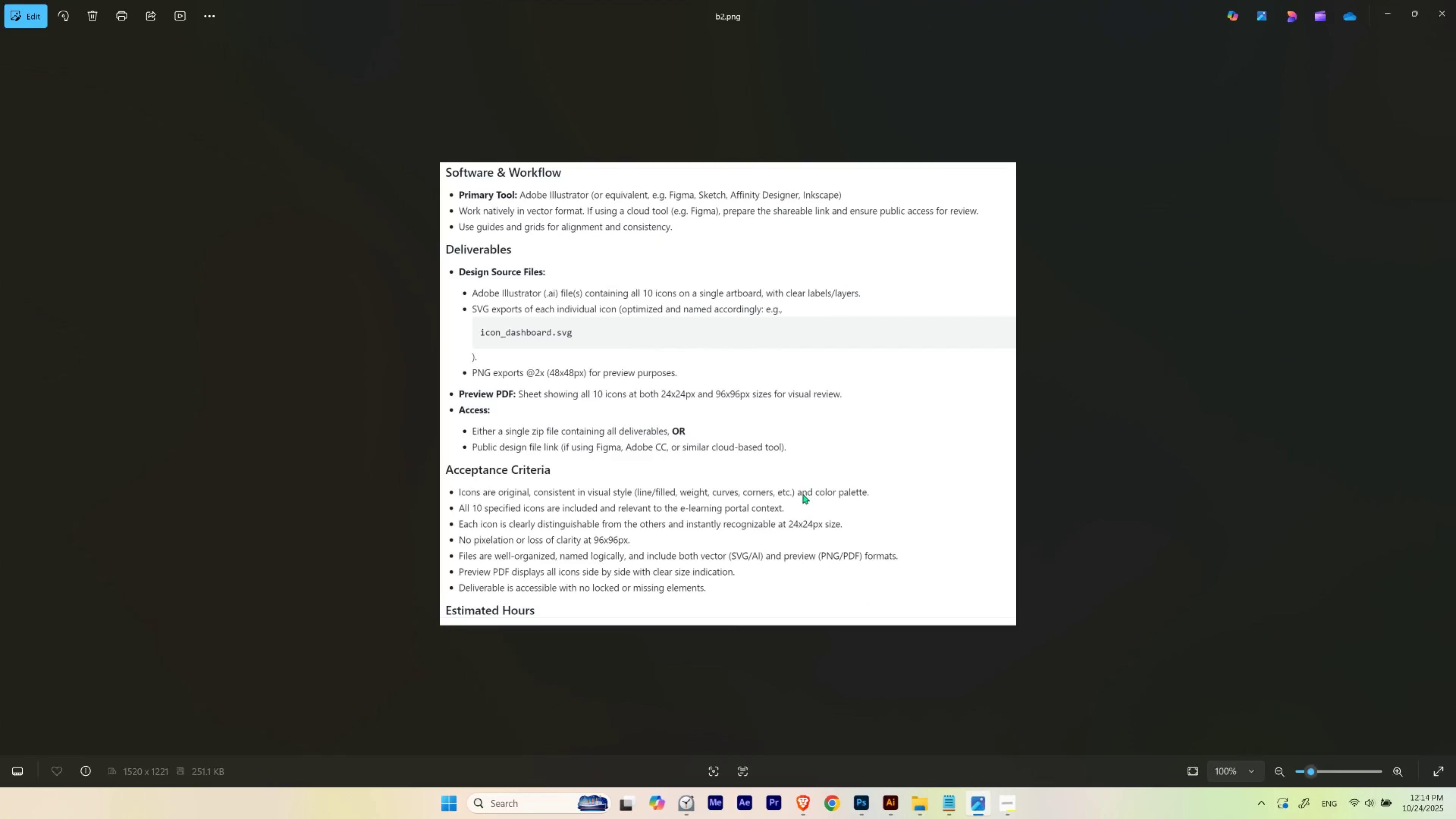 
left_click([802, 493])
 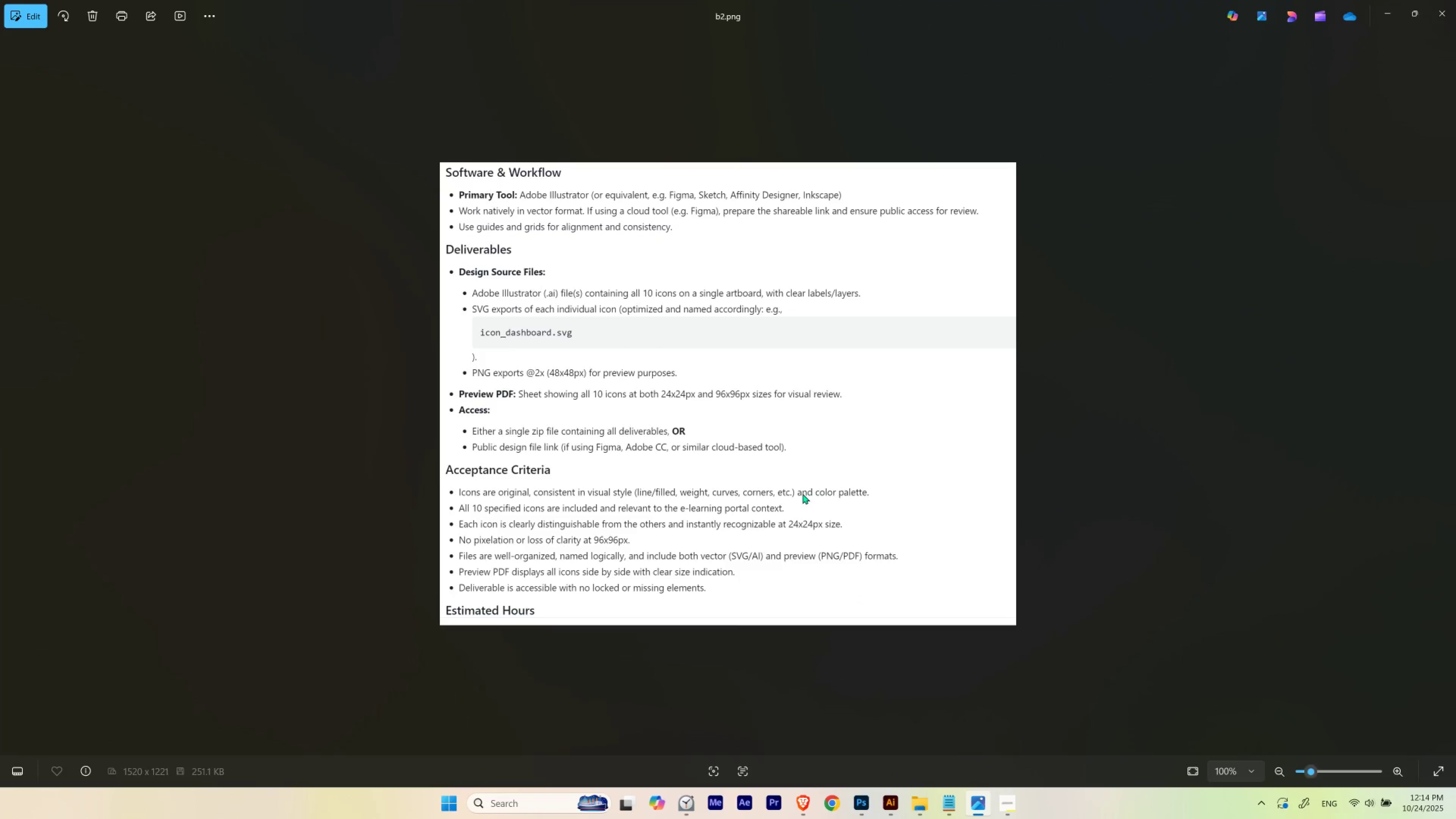 
key(ArrowLeft)
 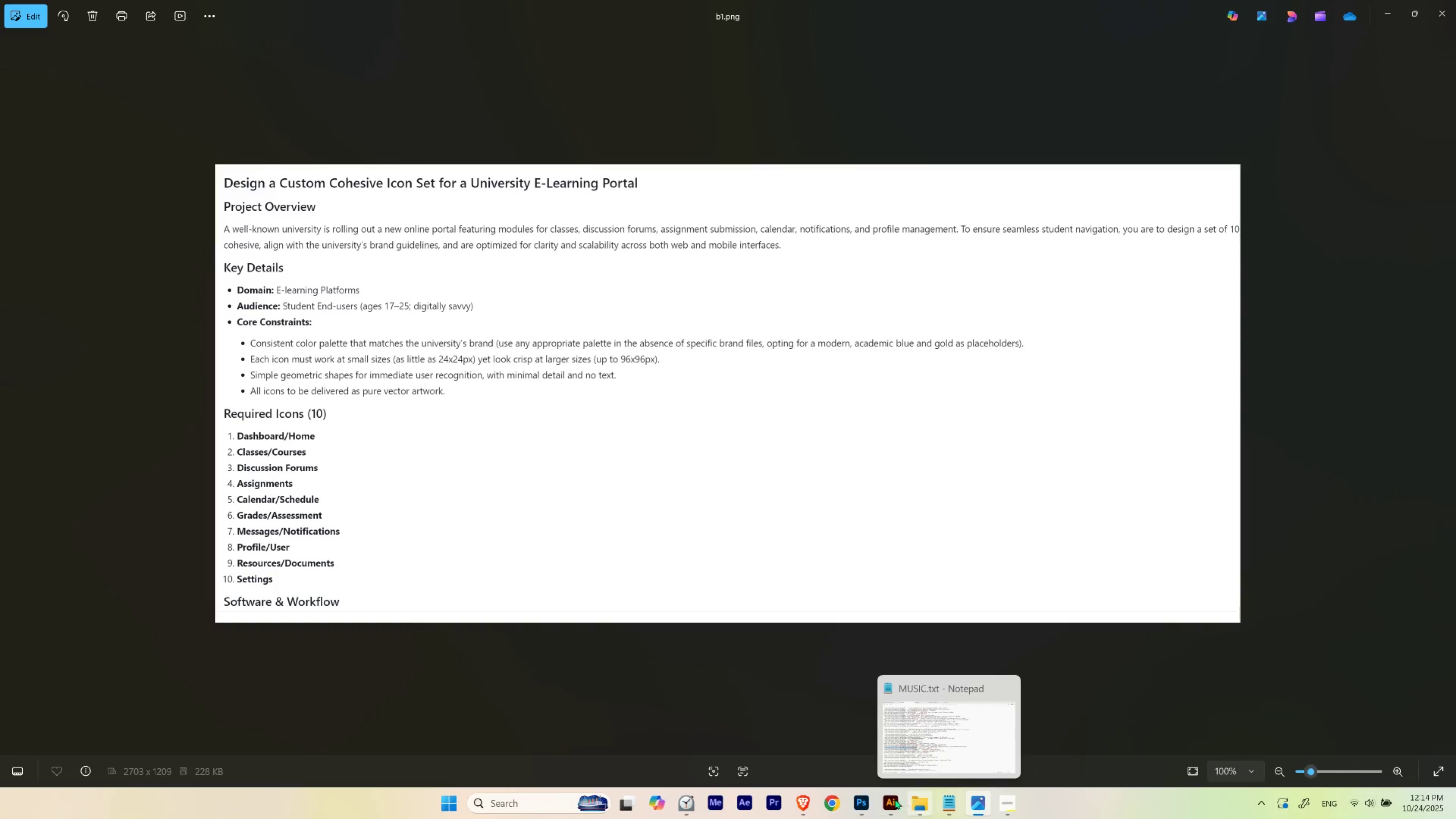 
left_click([892, 799])
 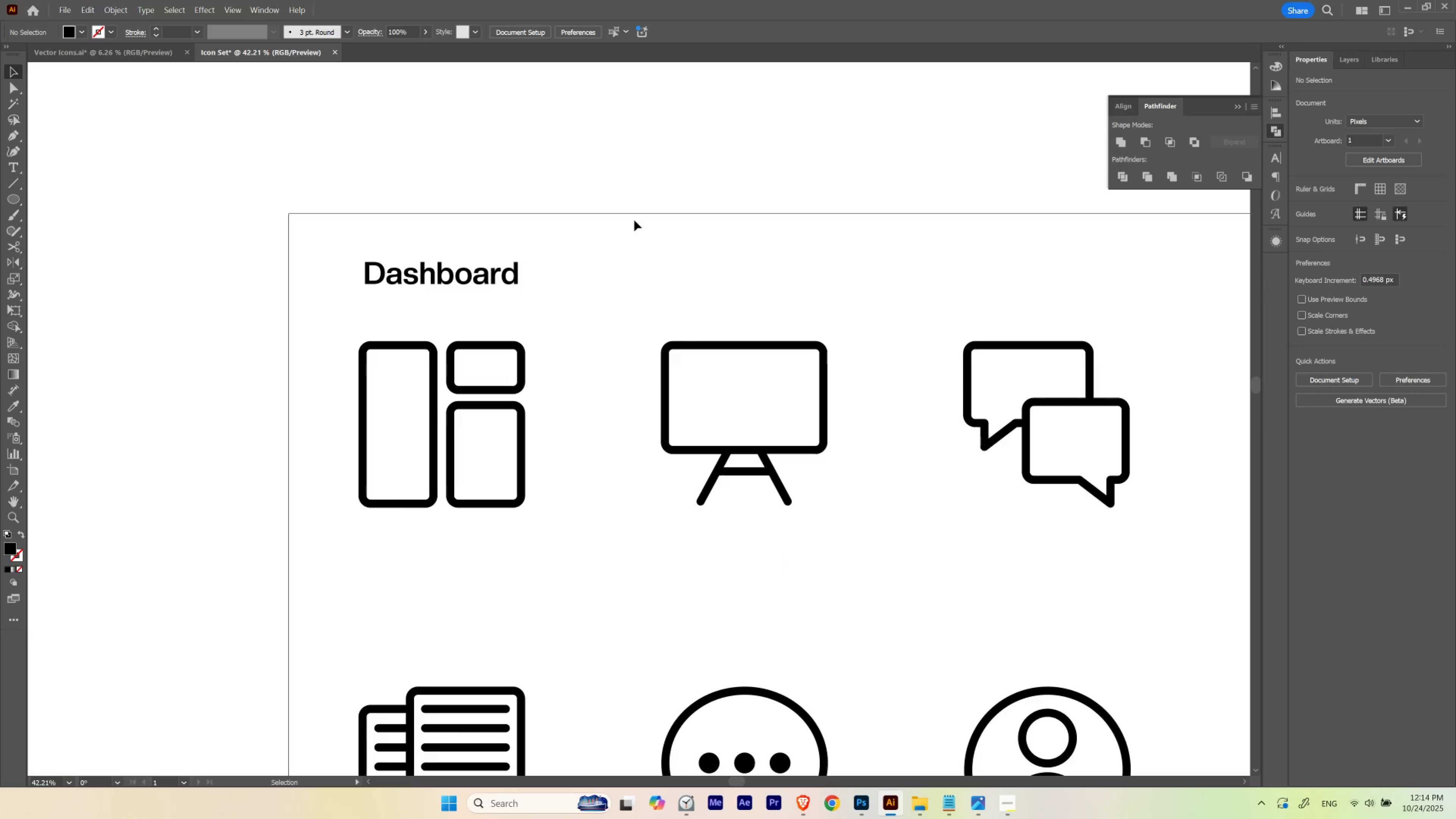 
left_click([634, 220])
 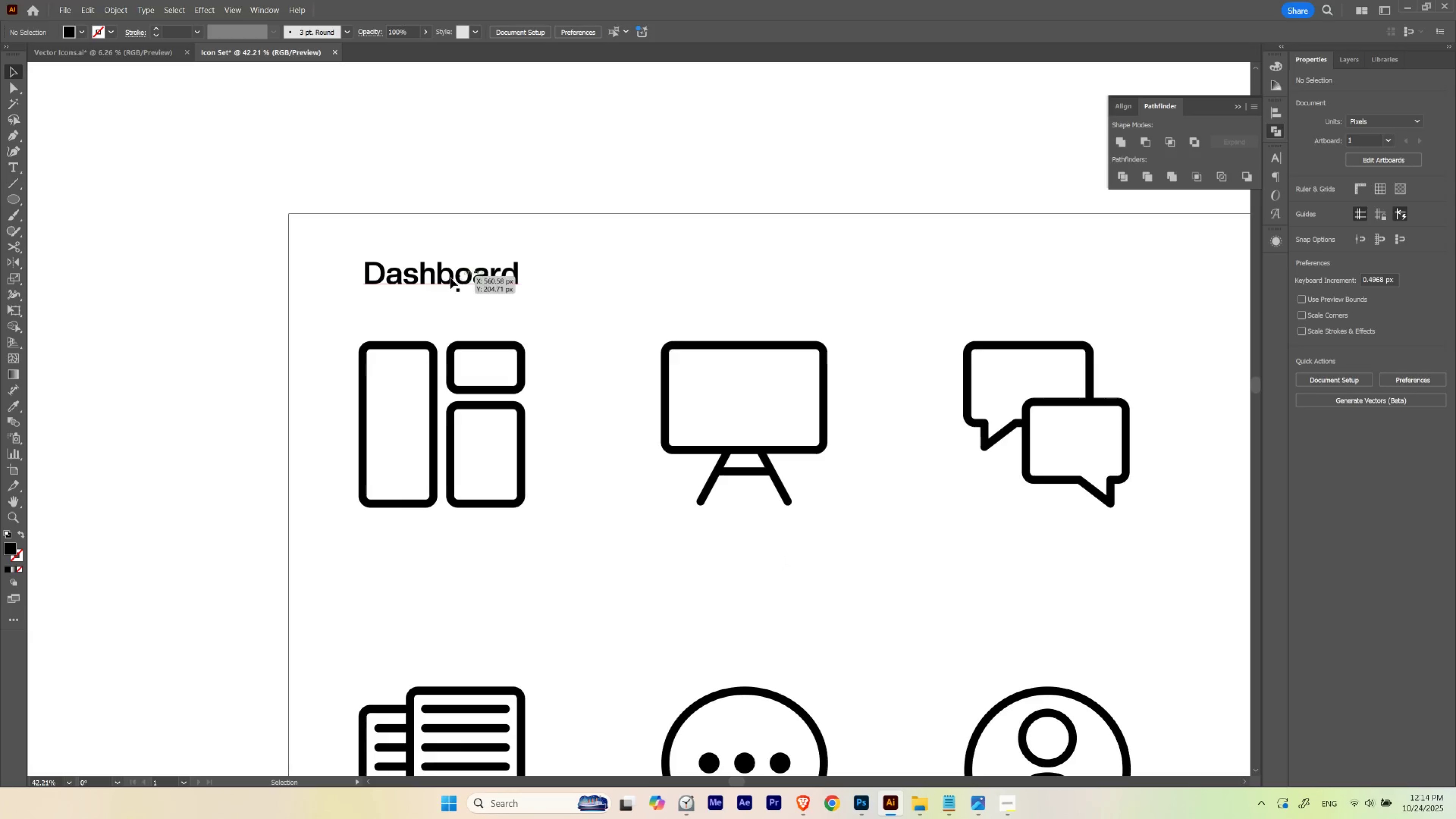 
hold_key(key=AltLeft, duration=1.98)
left_click_drag(start_coordinate=[448, 278], to_coordinate=[746, 309])
 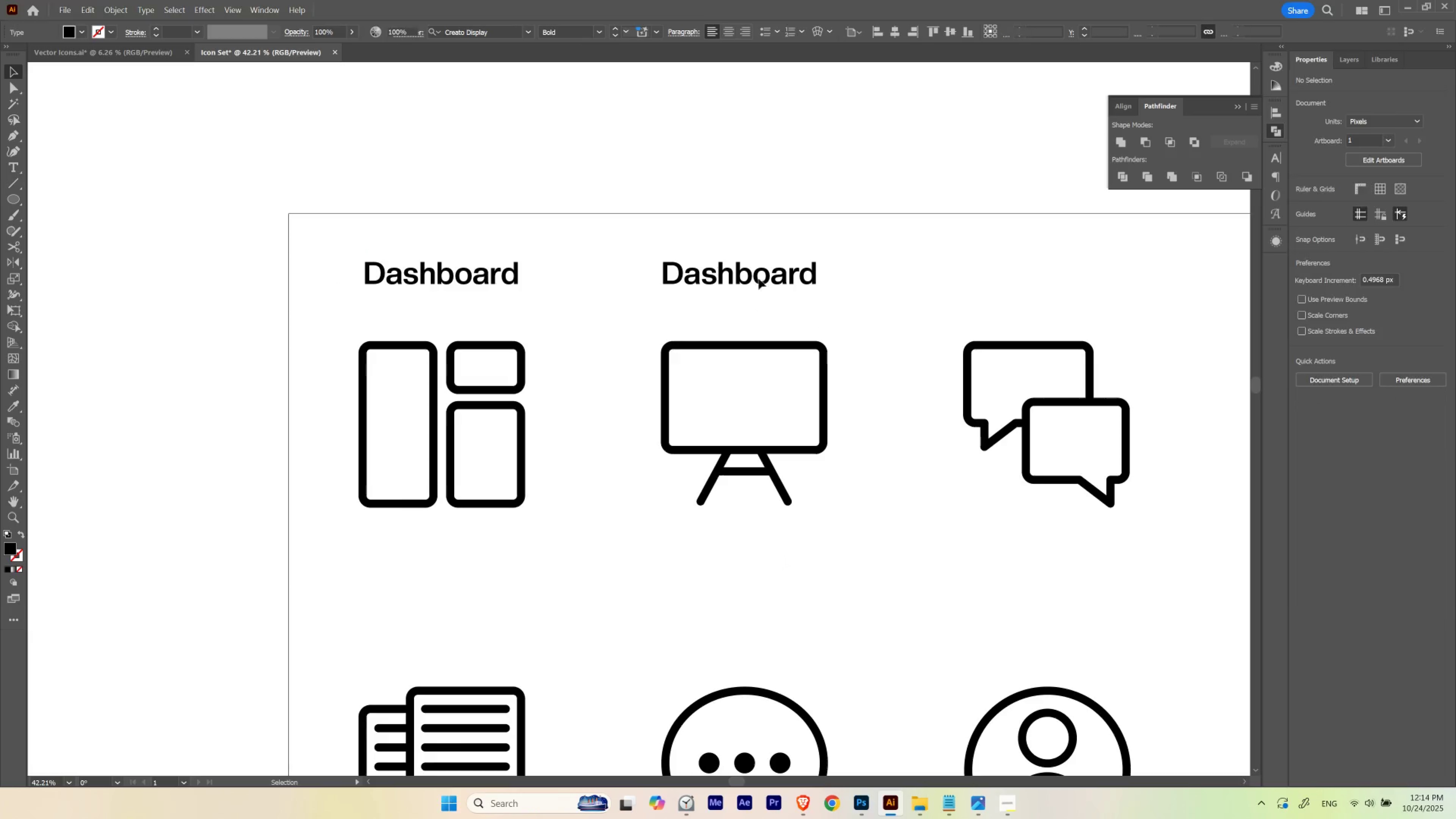 
hold_key(key=ShiftLeft, duration=1.52)
 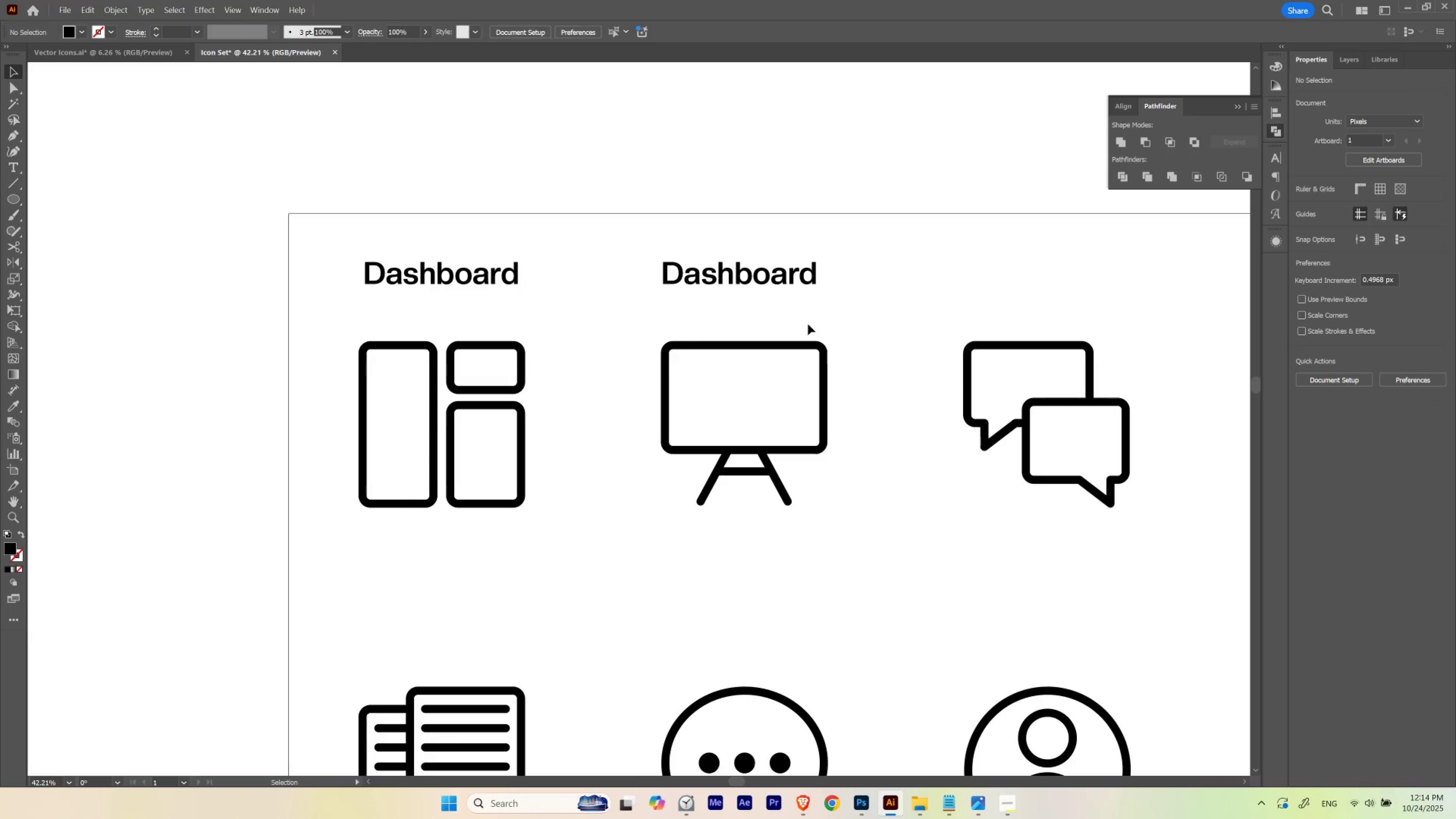 
key(Alt+Shift+ShiftLeft)
 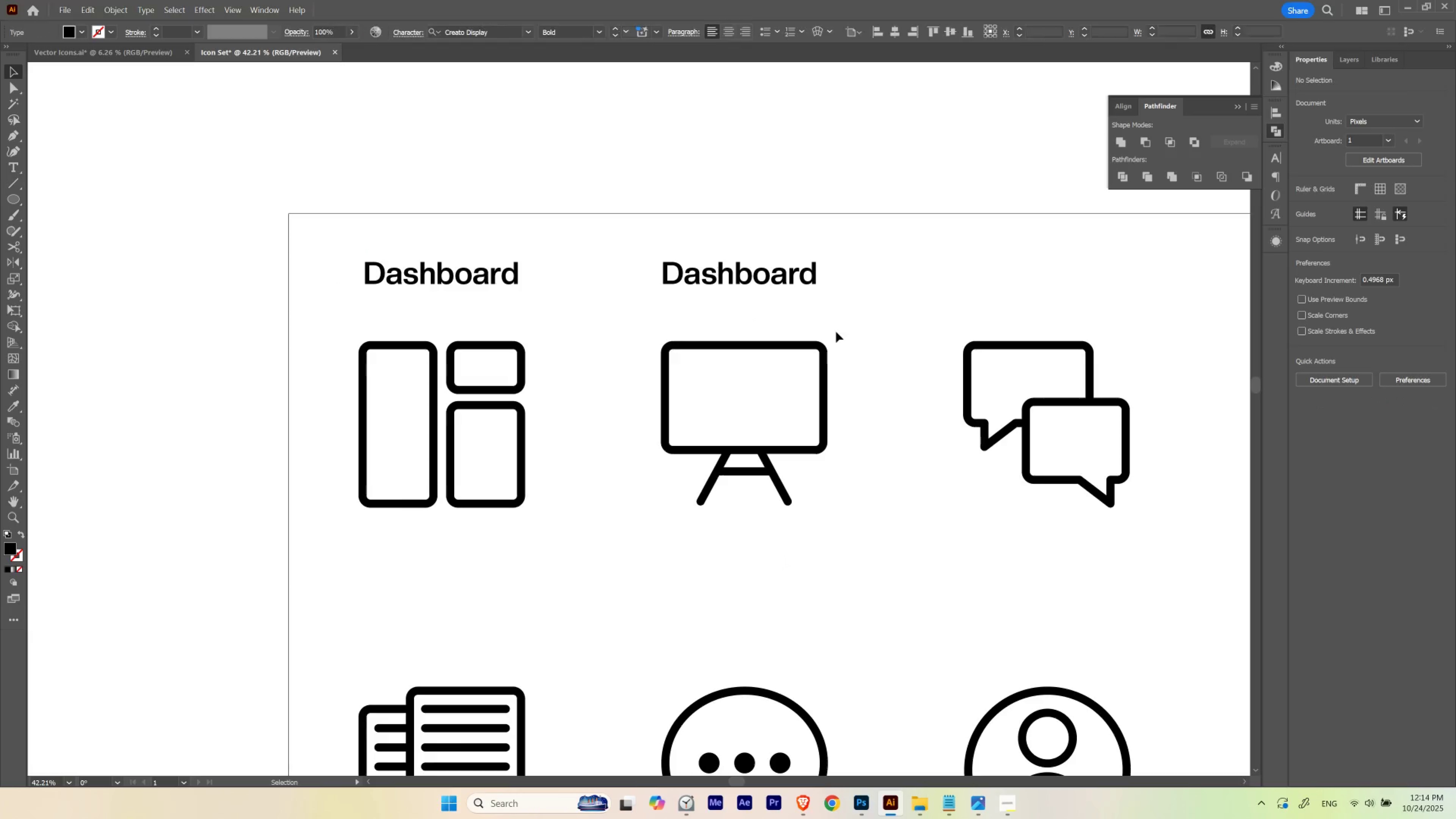 
key(Alt+Shift+ShiftLeft)
 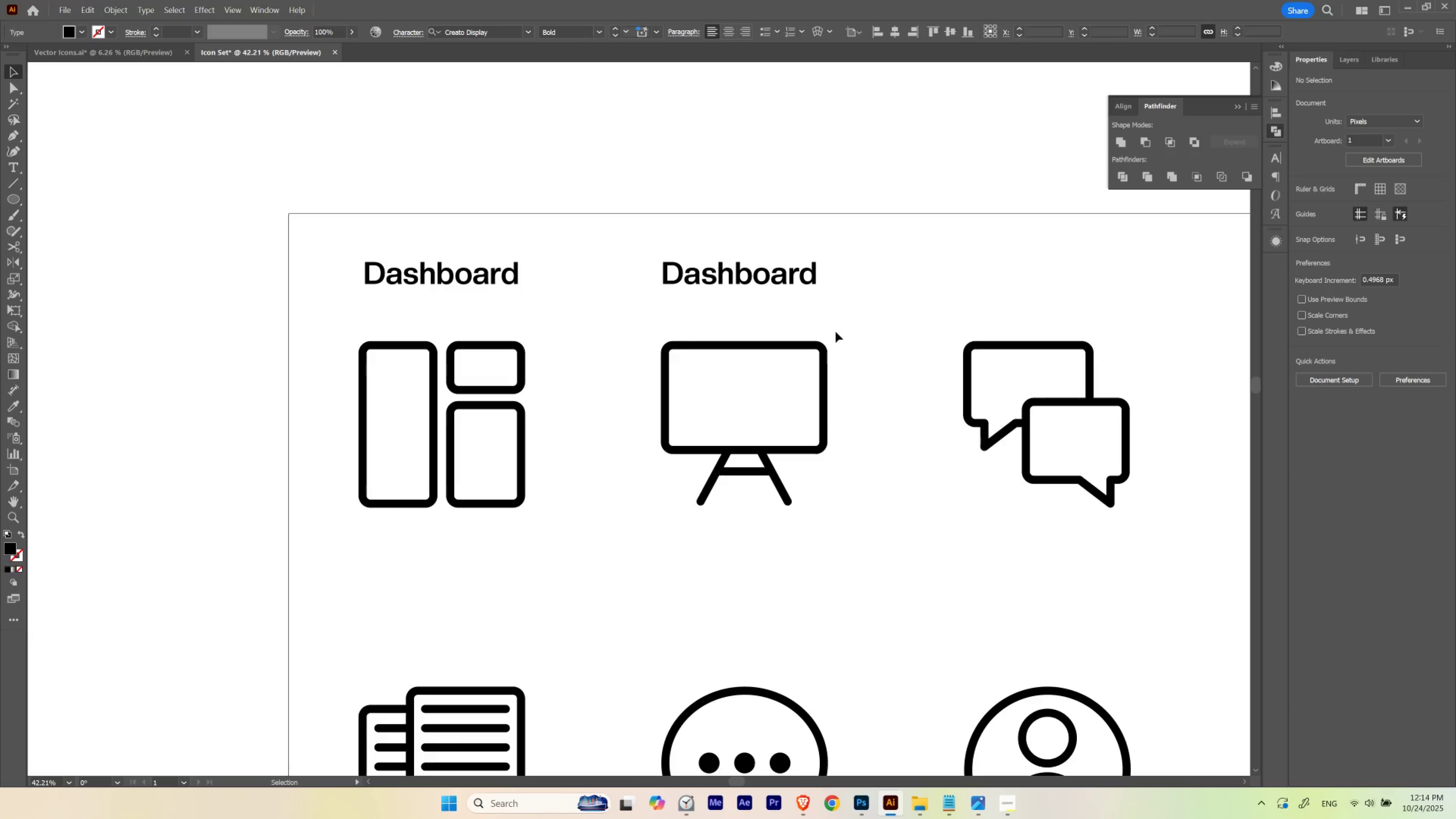 
left_click([836, 332])
 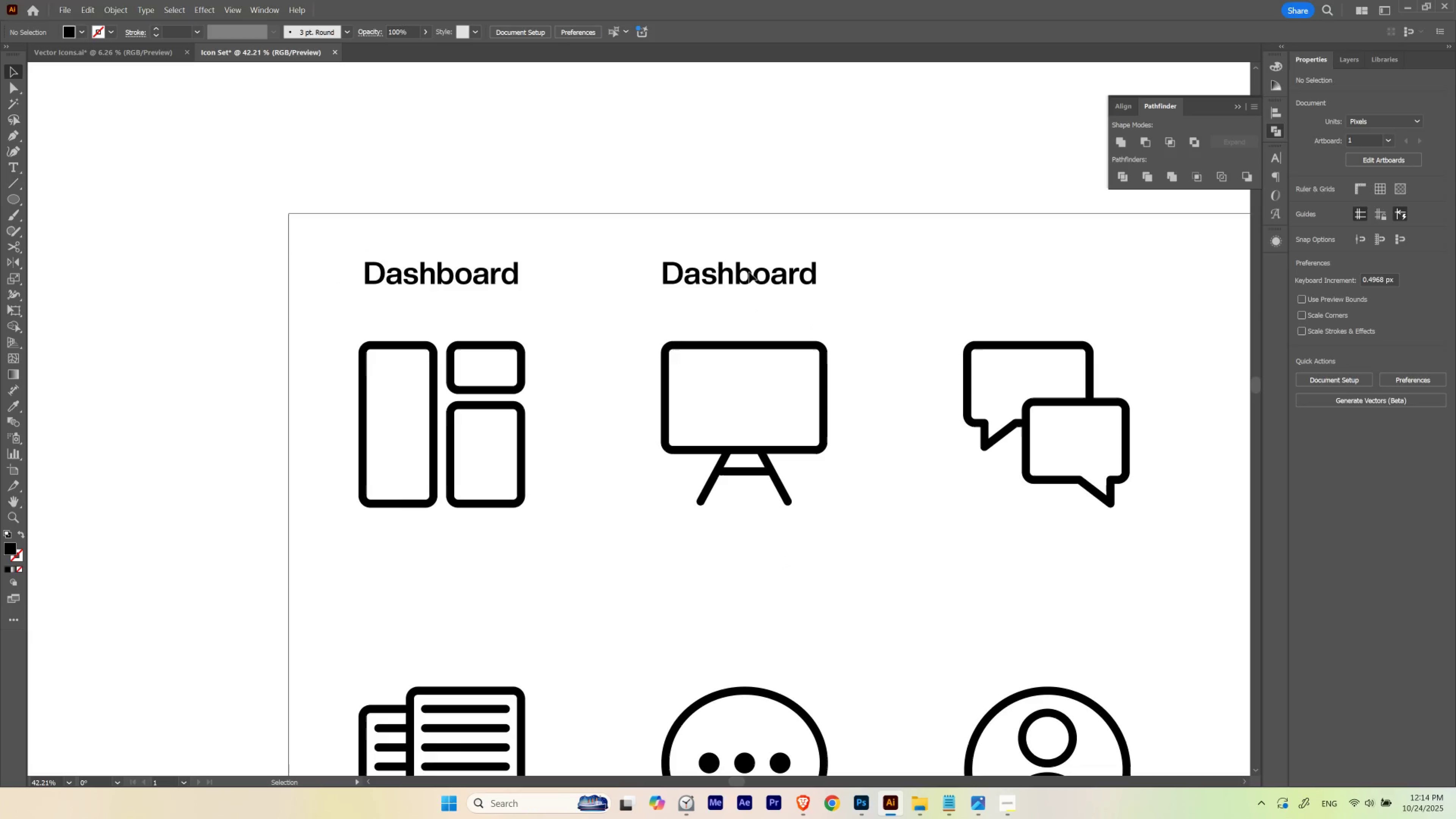 
double_click([749, 272])
 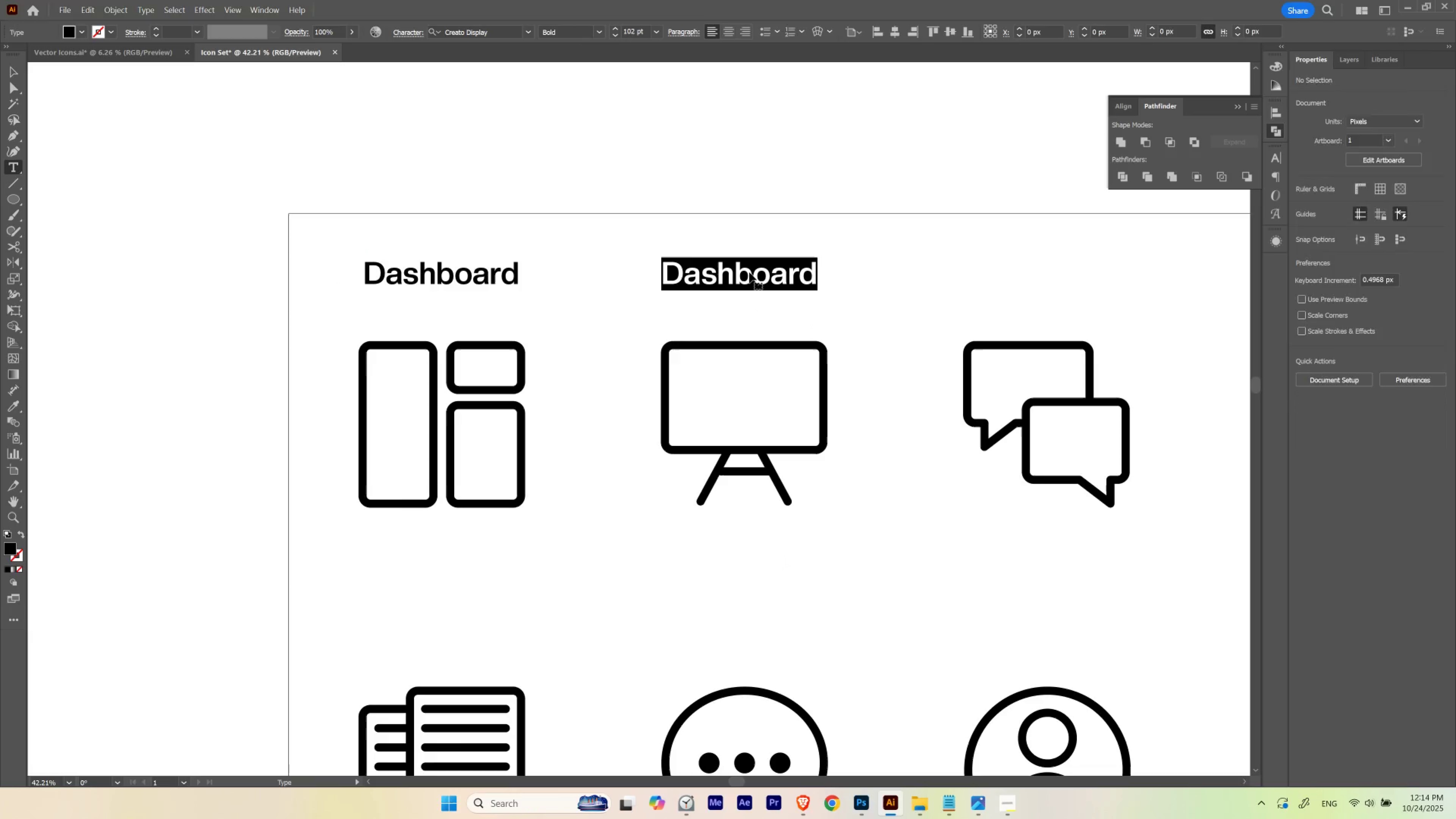 
triple_click([749, 272])
 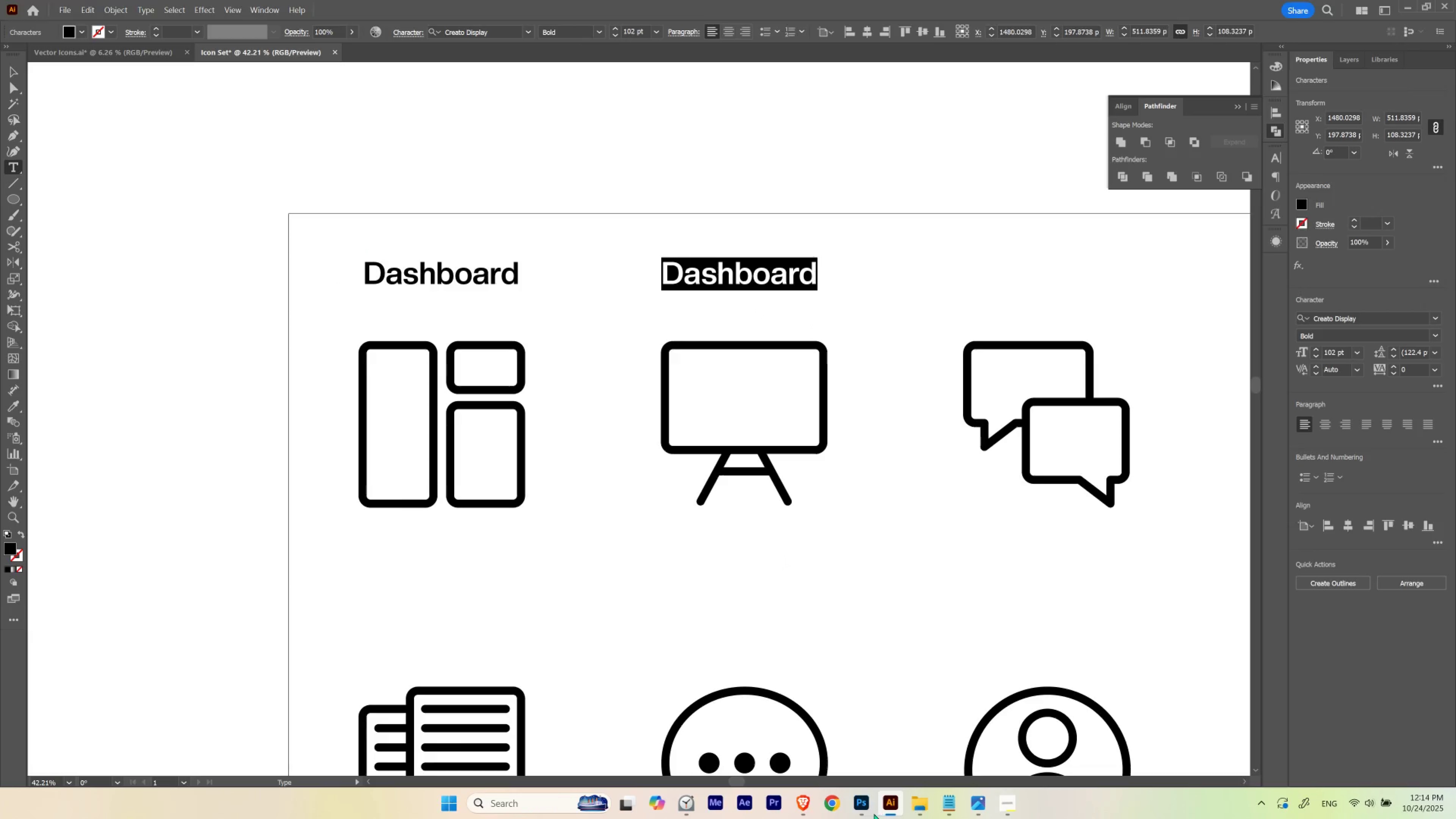 
left_click([862, 809])
 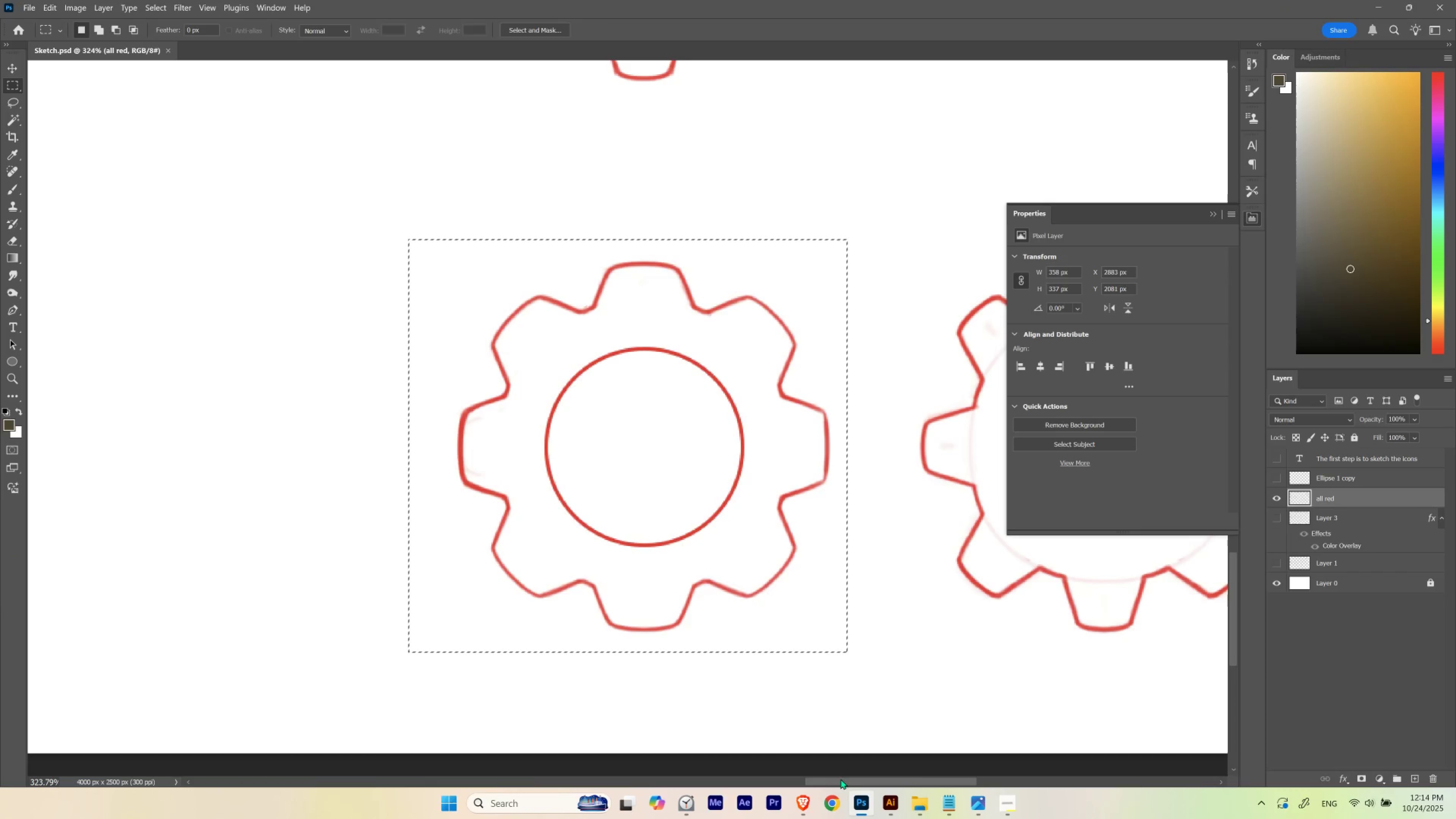 
hold_key(key=Space, duration=2.97)
 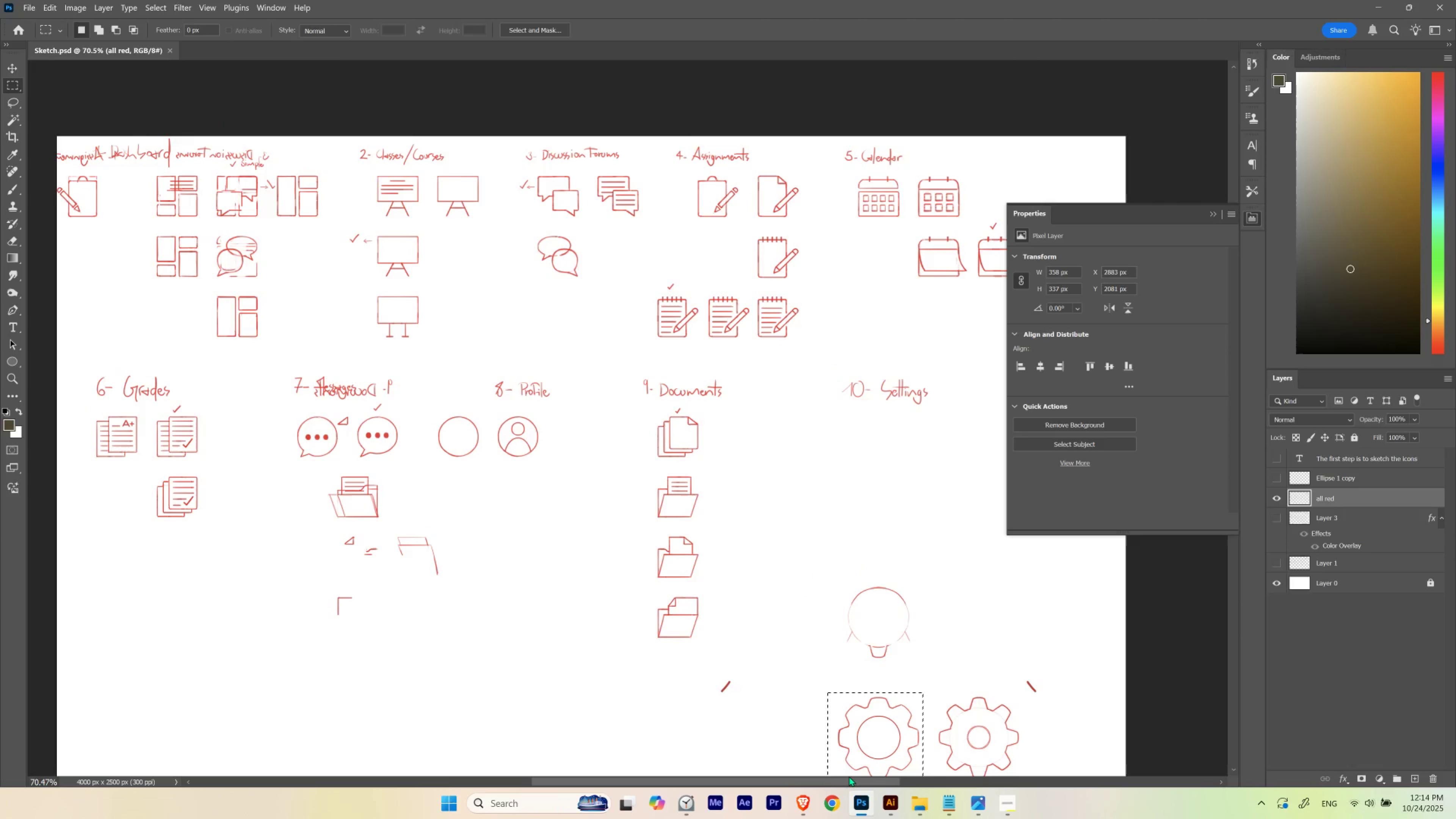 
hold_key(key=ControlLeft, duration=0.57)
left_click_drag(start_coordinate=[629, 395], to_coordinate=[574, 425])
 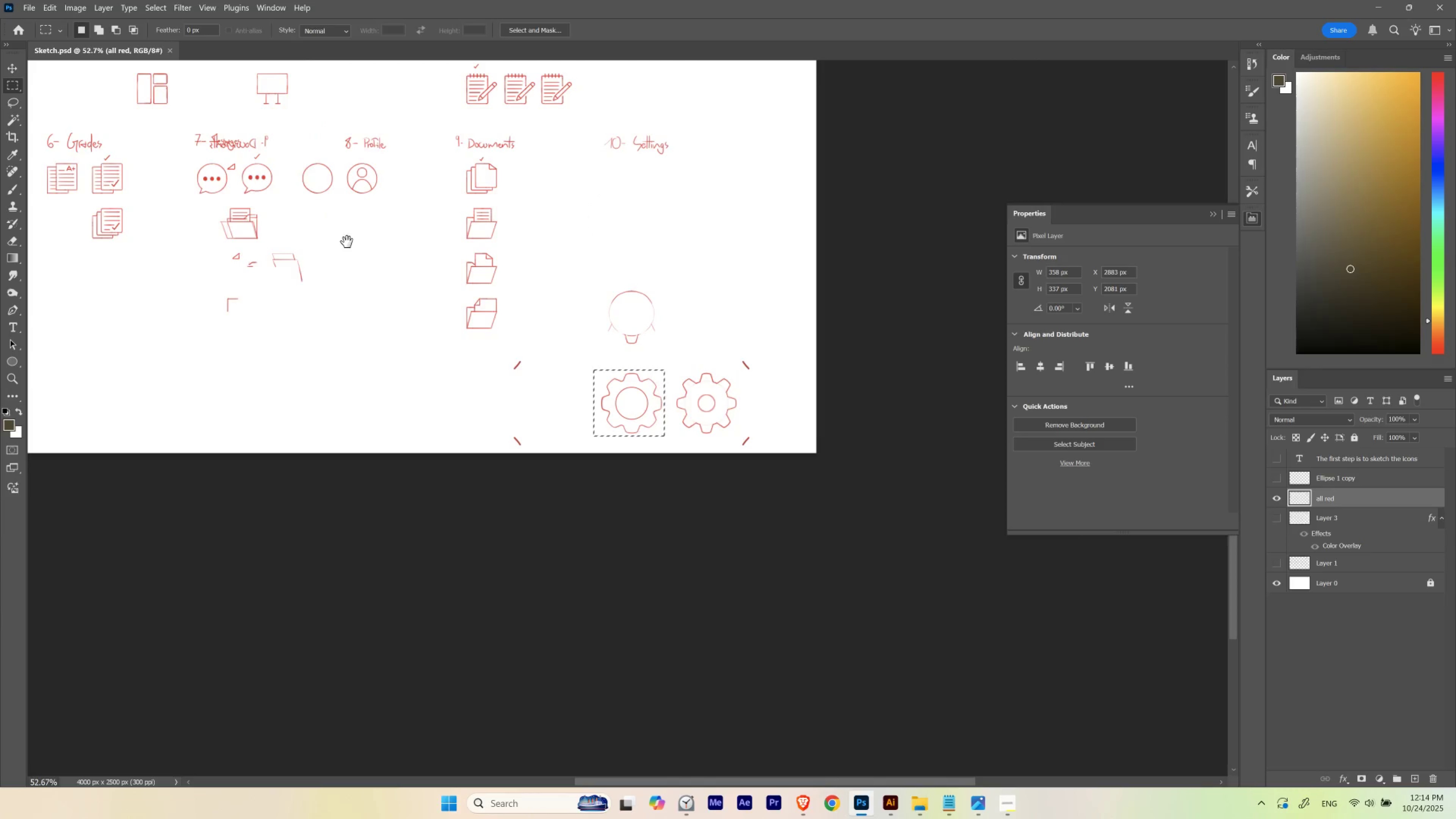 
left_click_drag(start_coordinate=[346, 241], to_coordinate=[475, 434])
 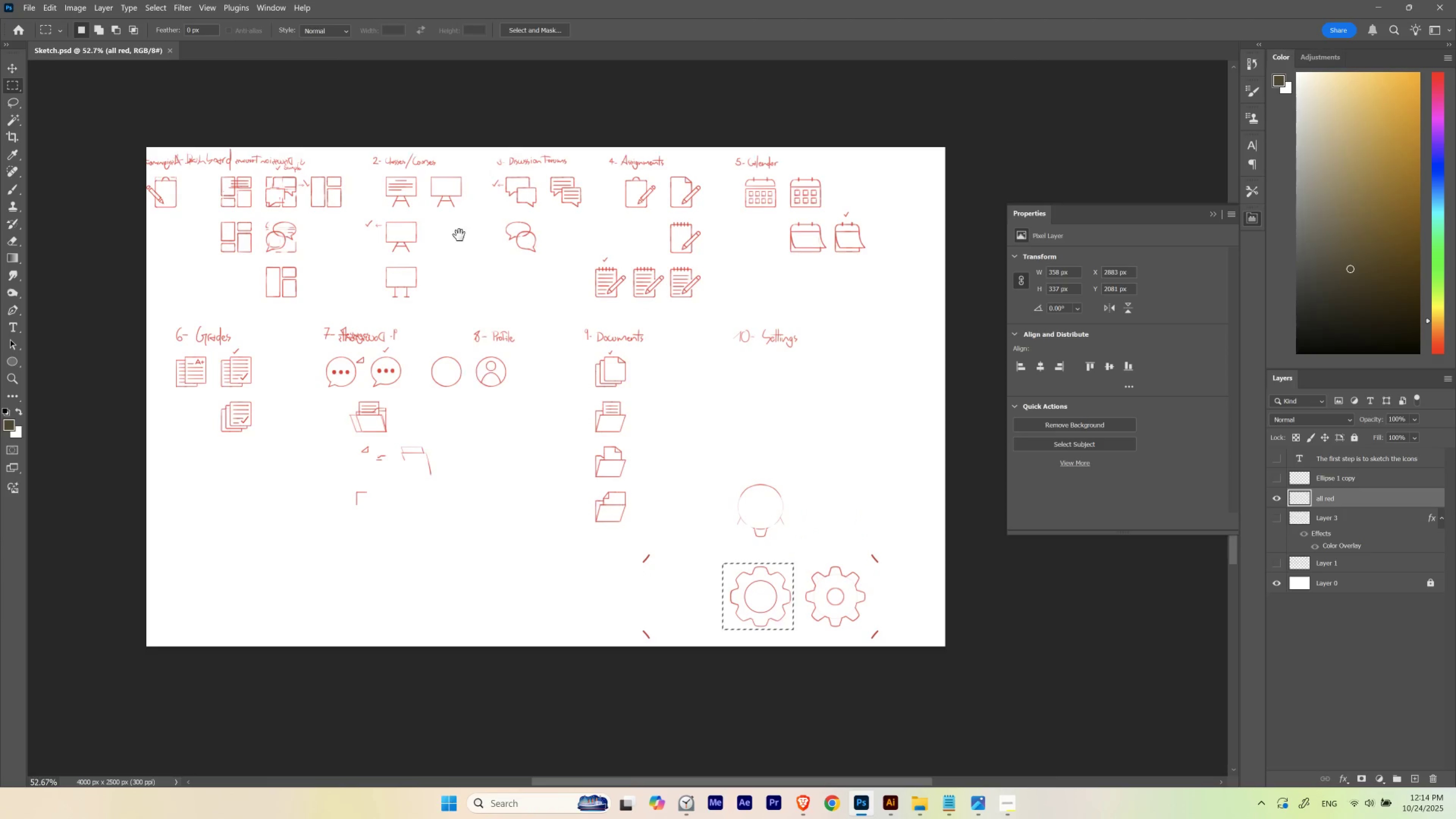 
hold_key(key=ControlLeft, duration=0.84)
left_click_drag(start_coordinate=[411, 179], to_coordinate=[422, 194])
 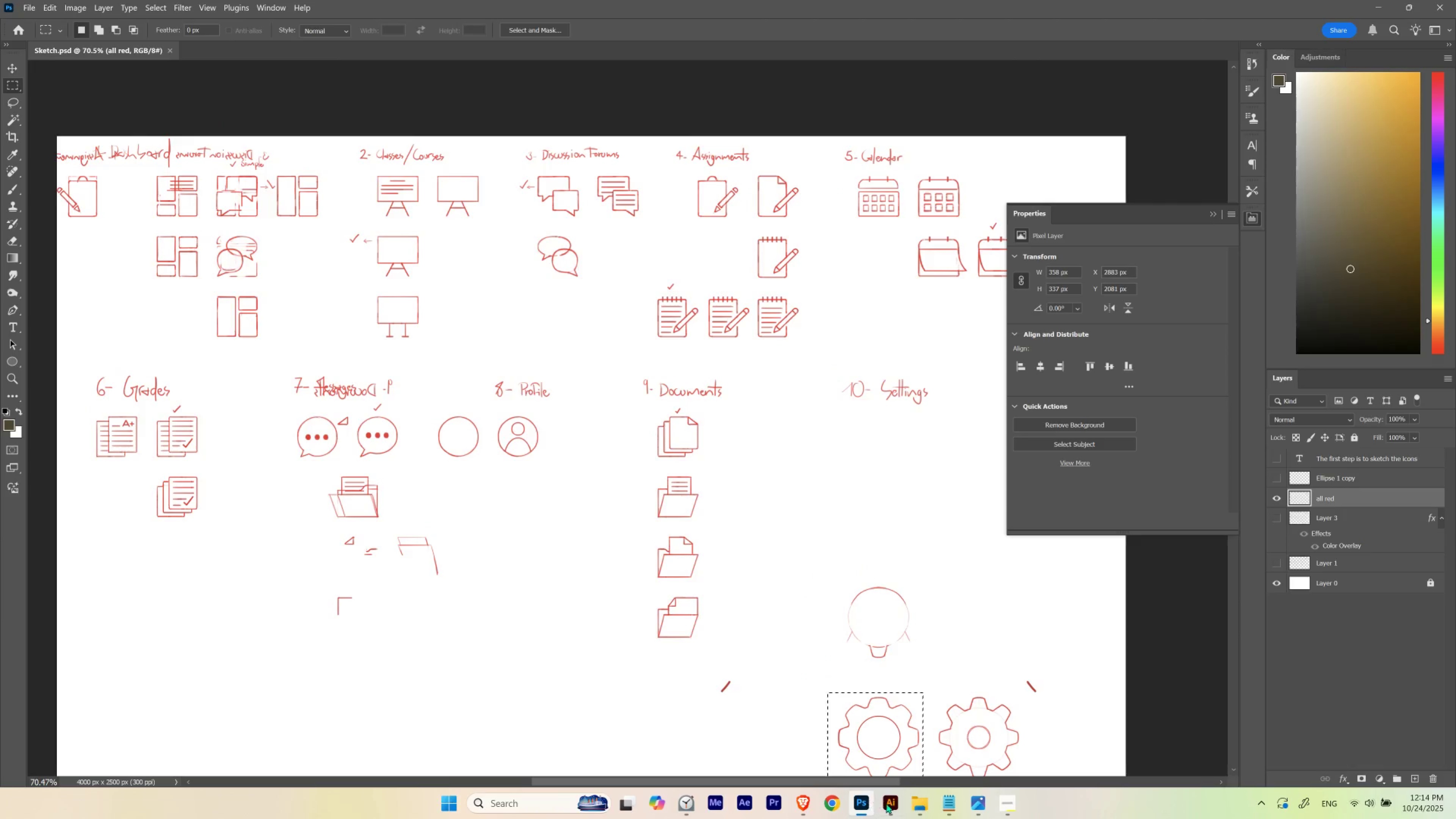 
left_click([892, 804])
 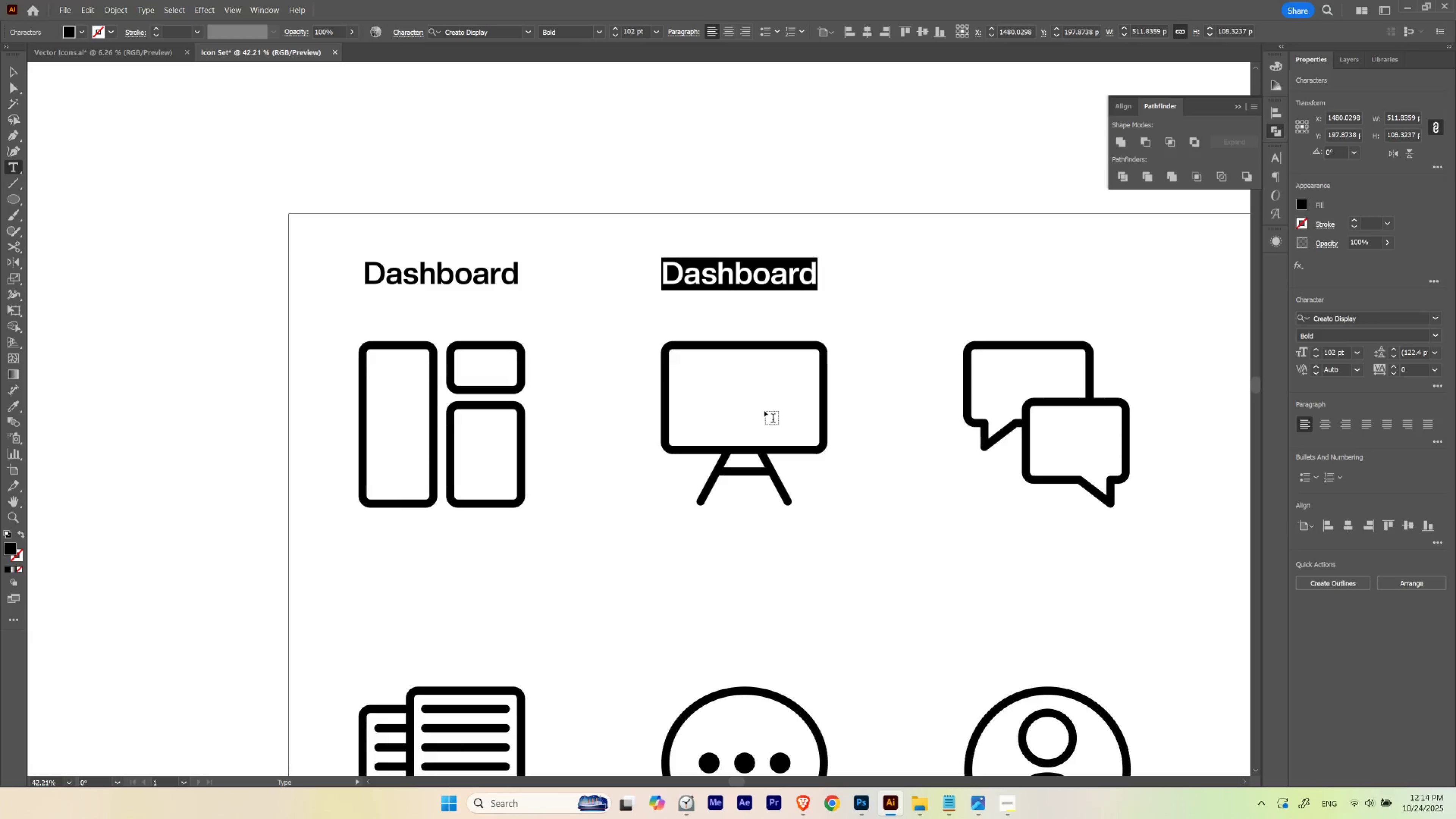 
type(Classes)
key(Escape)
 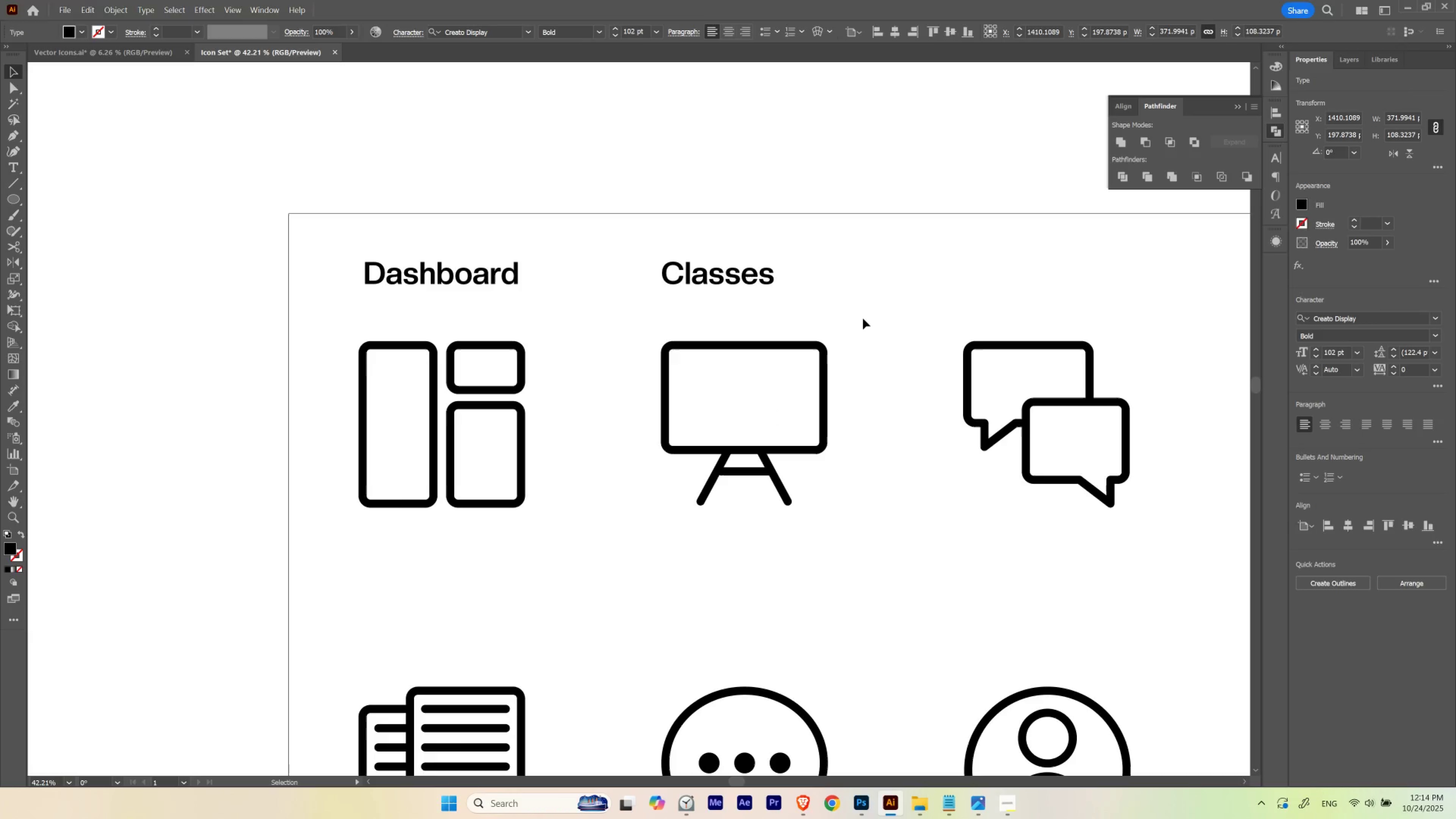 
left_click([863, 318])
 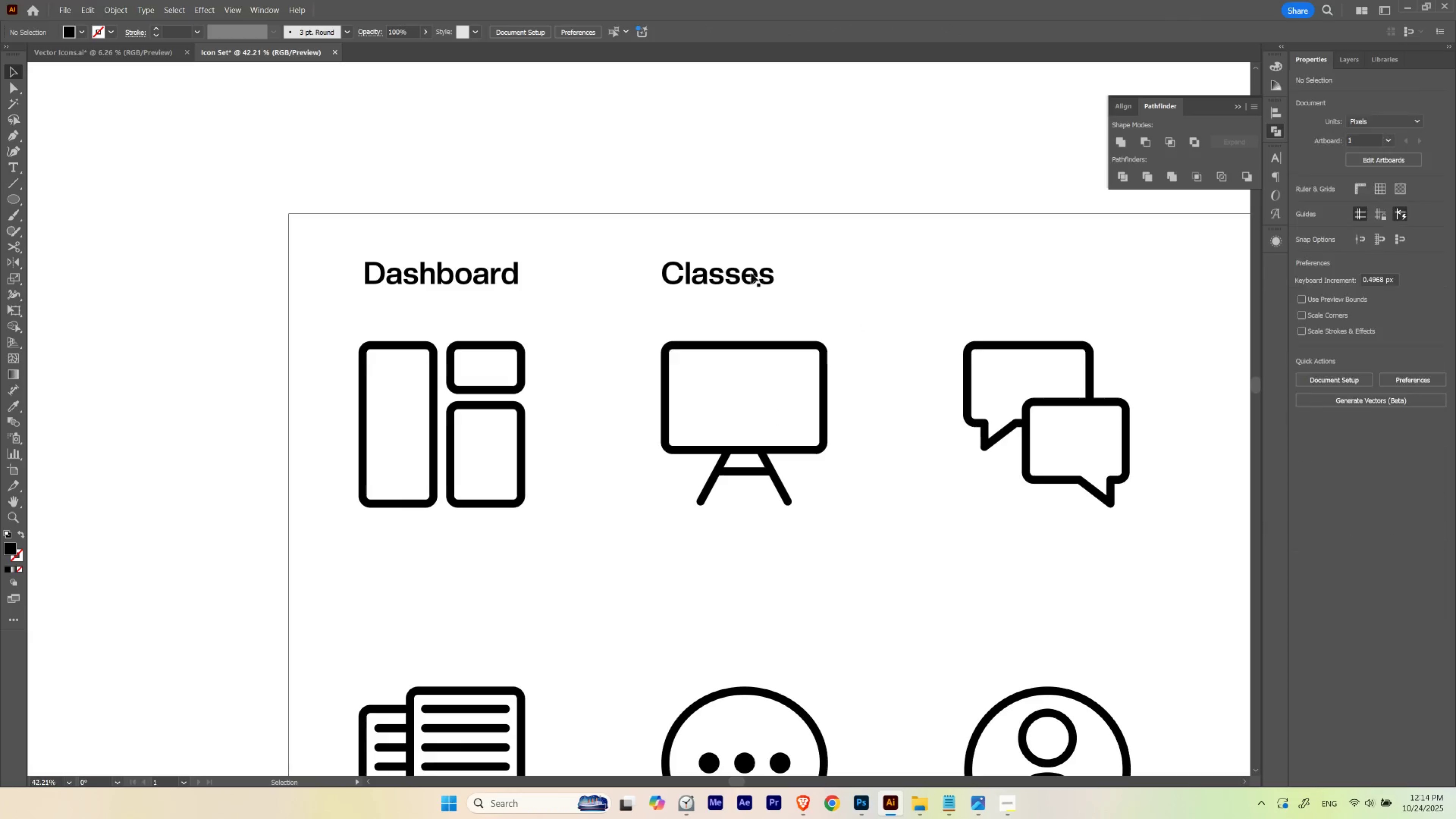 
left_click_drag(start_coordinate=[749, 273], to_coordinate=[765, 276])
 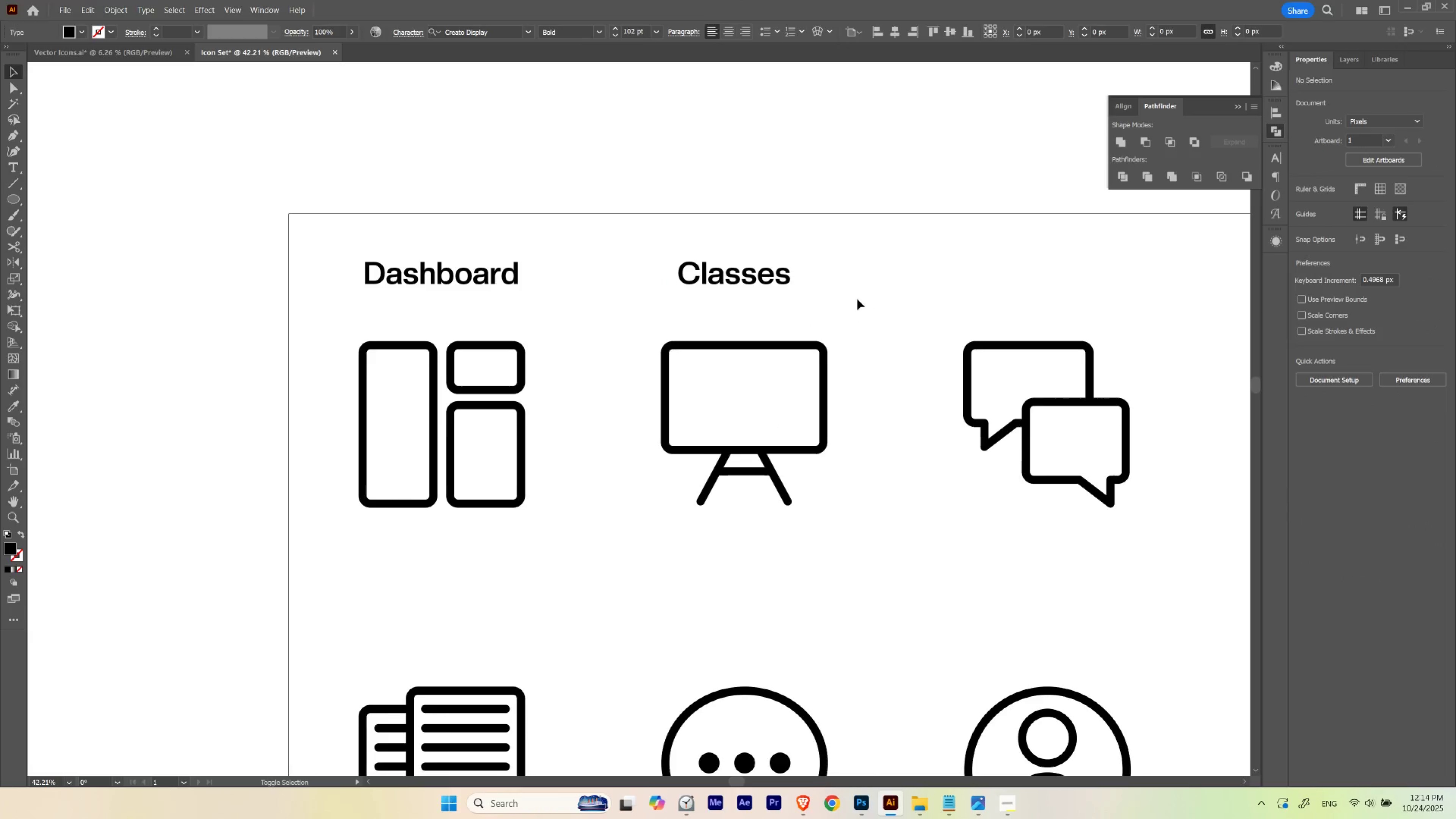 
hold_key(key=ShiftLeft, duration=0.9)
 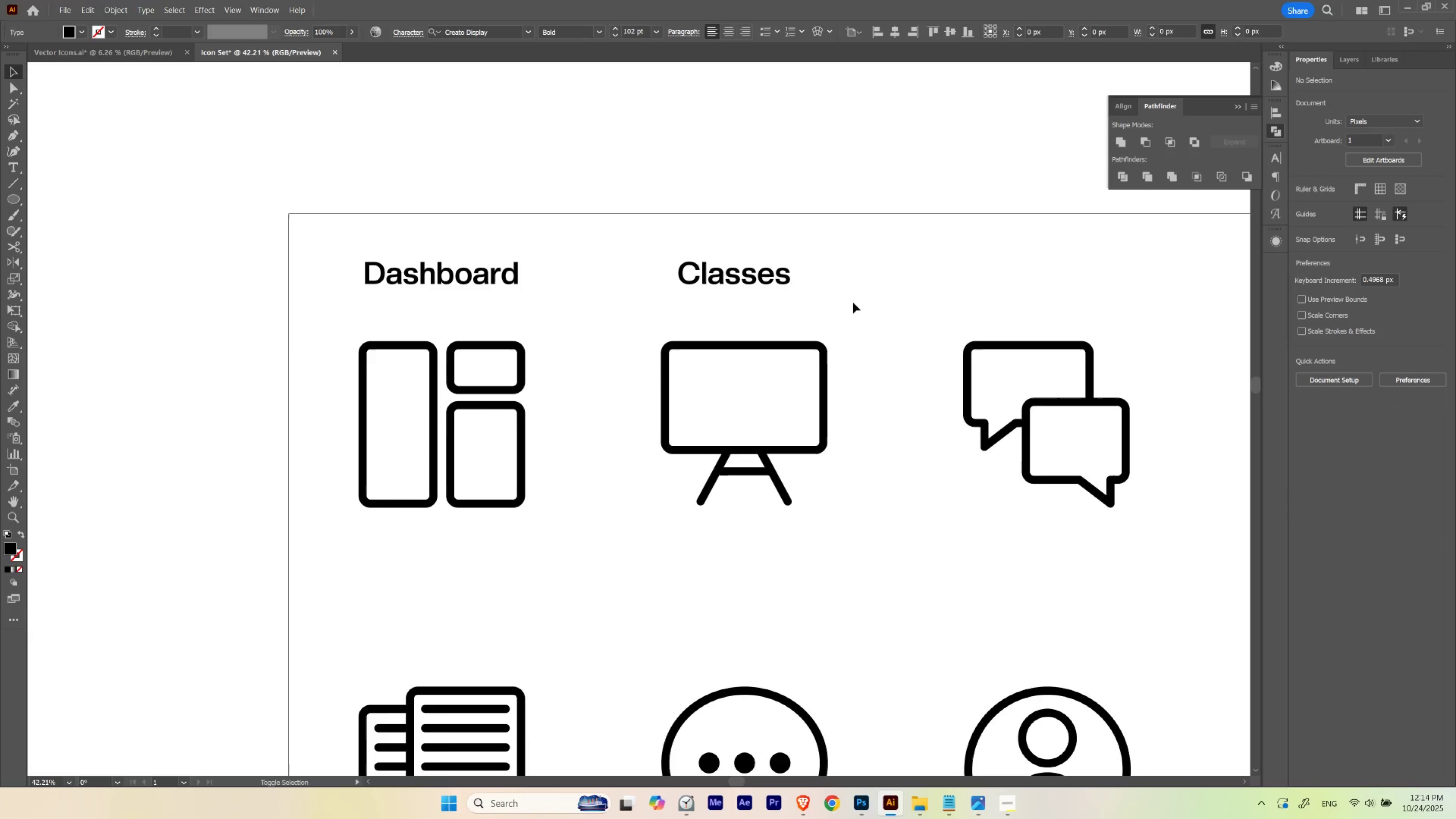 
hold_key(key=Space, duration=0.92)
 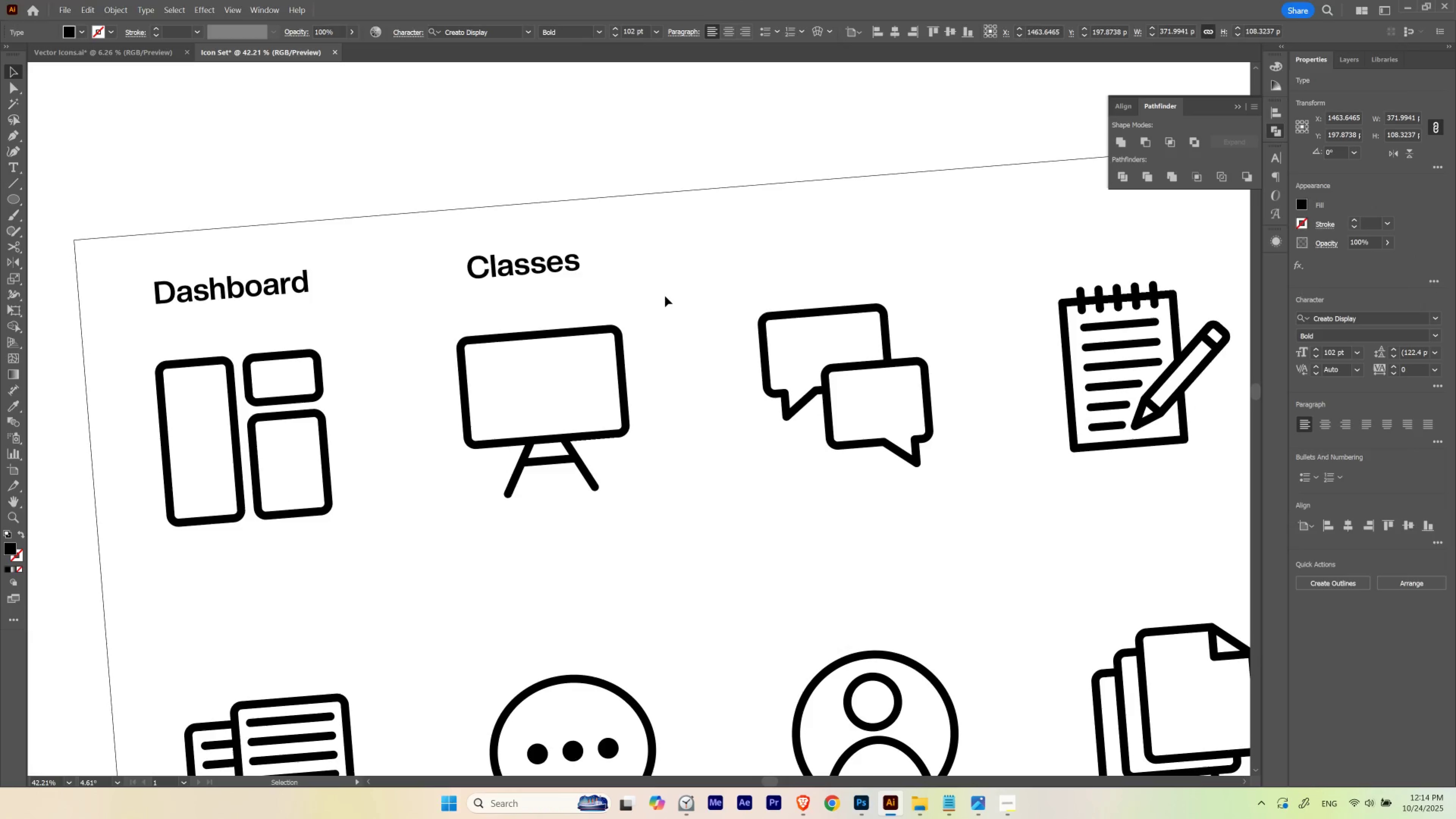 
left_click_drag(start_coordinate=[860, 299], to_coordinate=[661, 298])
 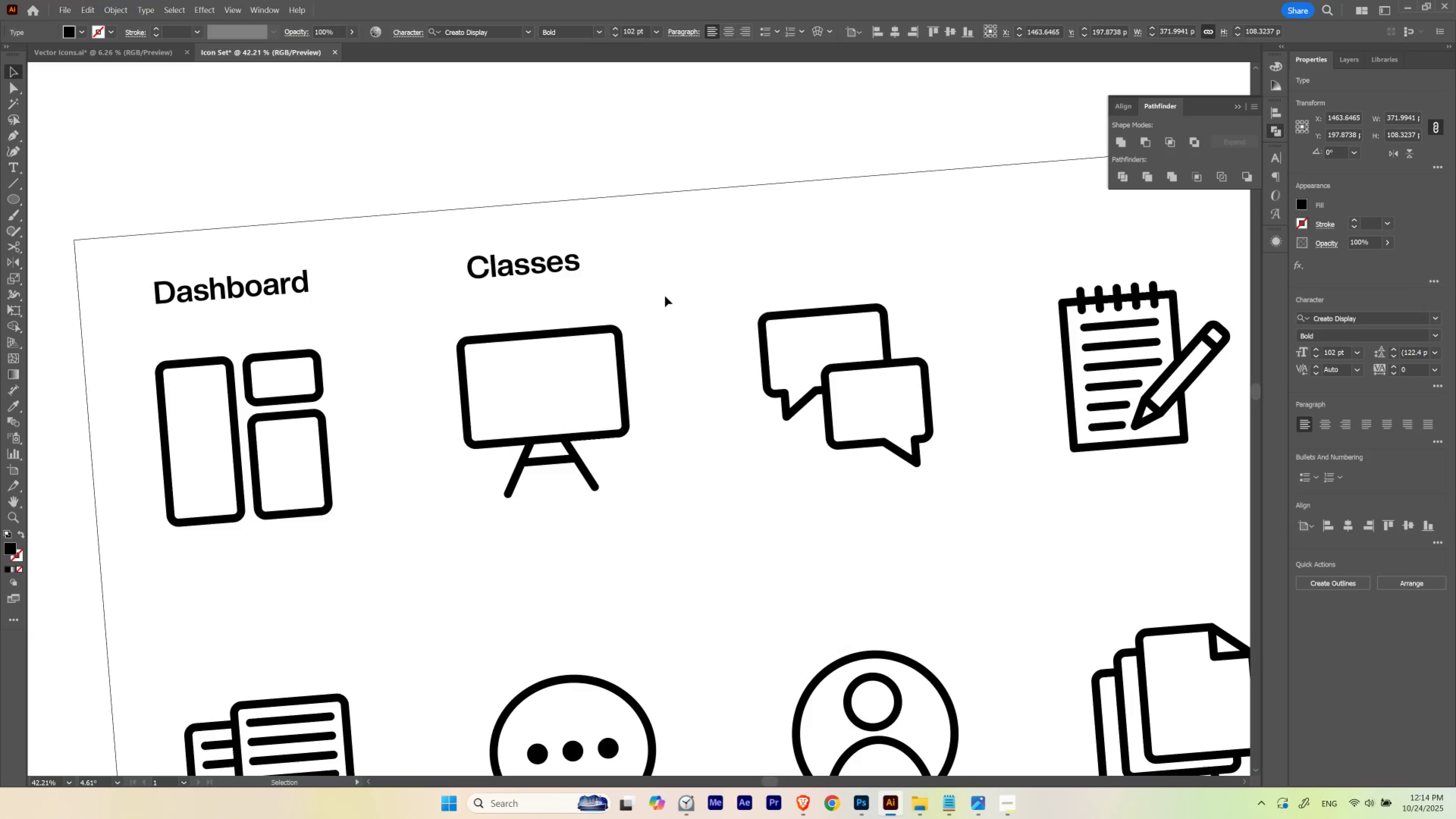 
key(Escape)
 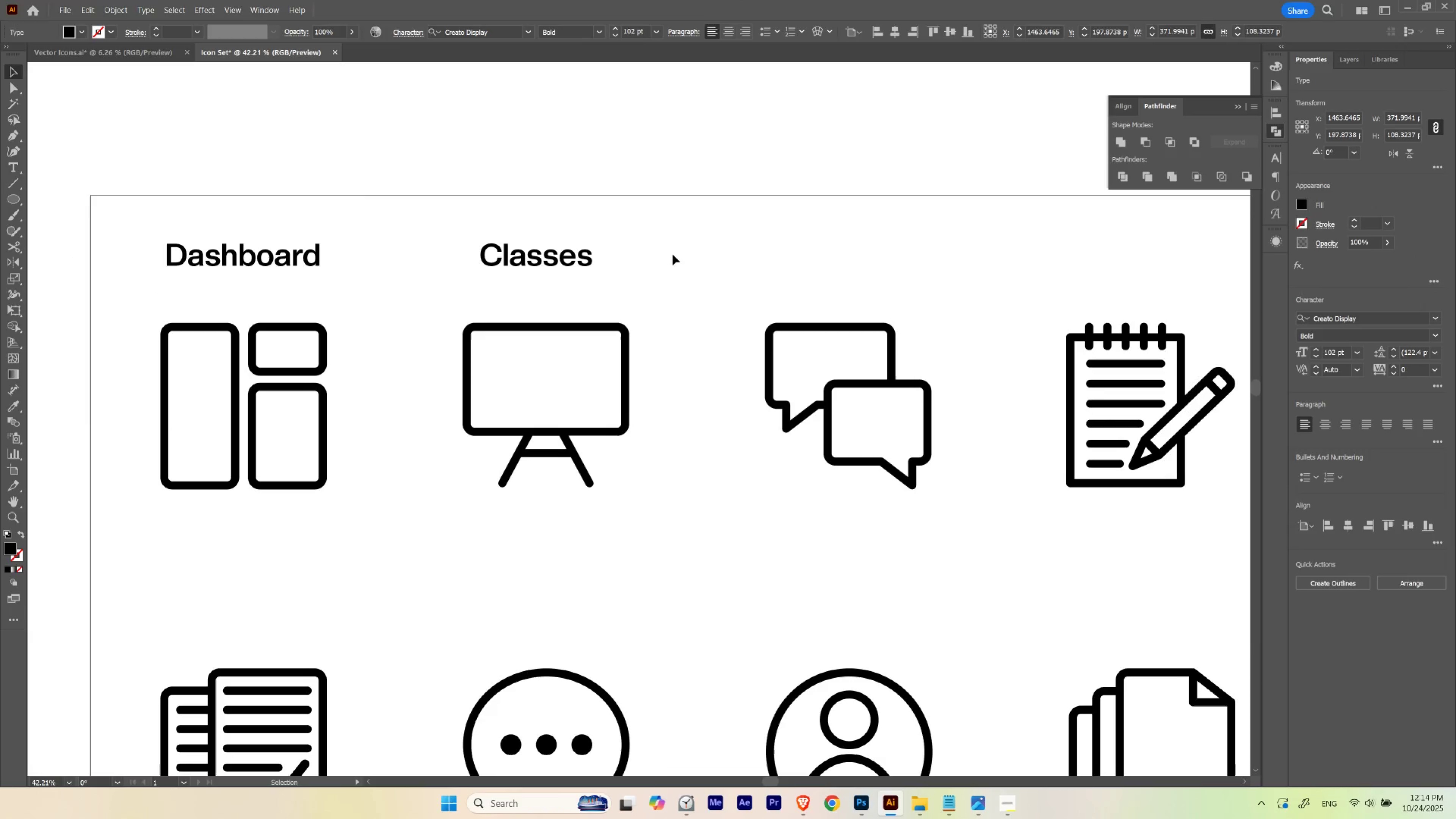 
left_click([672, 254])
 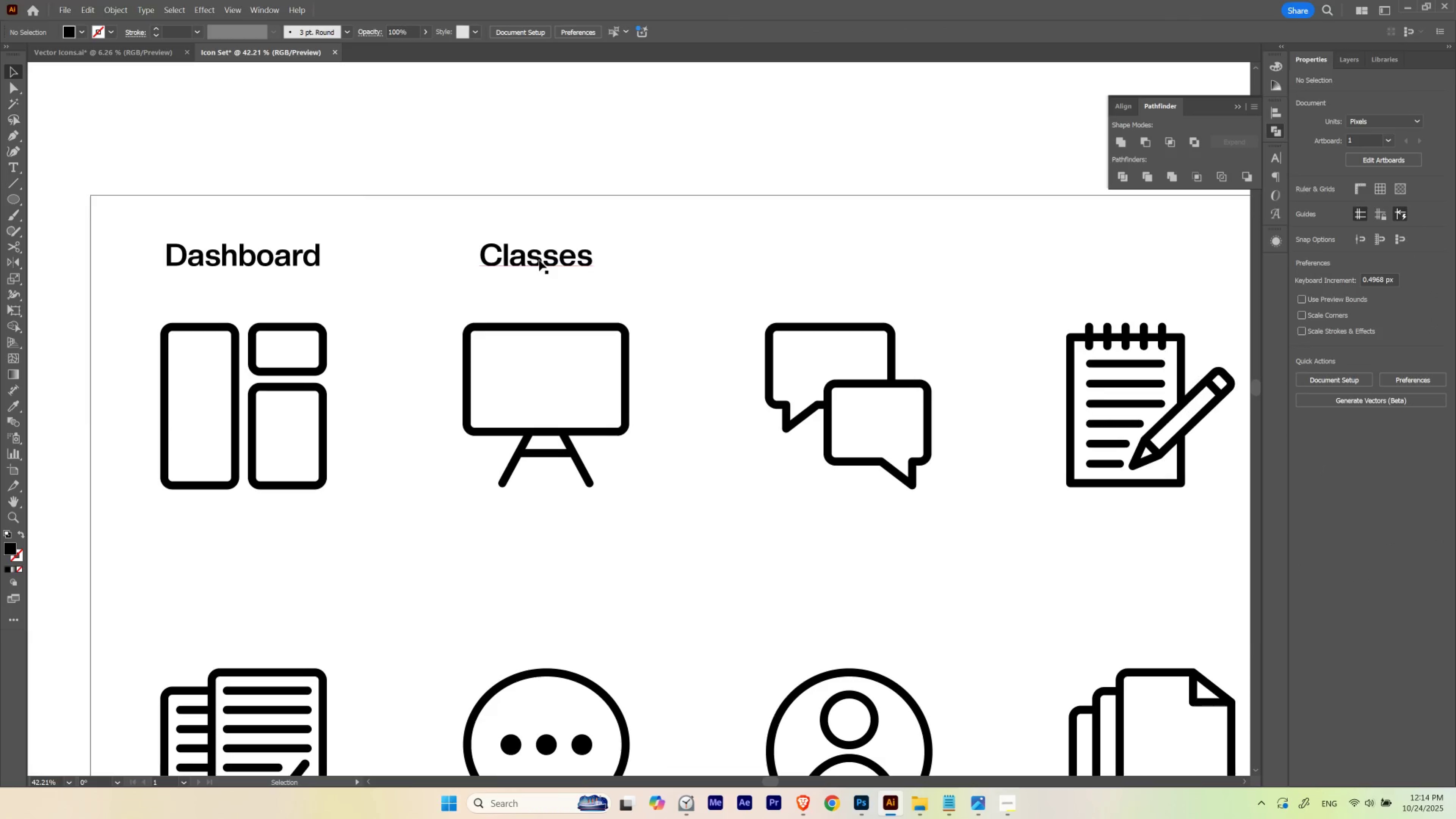 
left_click_drag(start_coordinate=[539, 260], to_coordinate=[542, 260])
 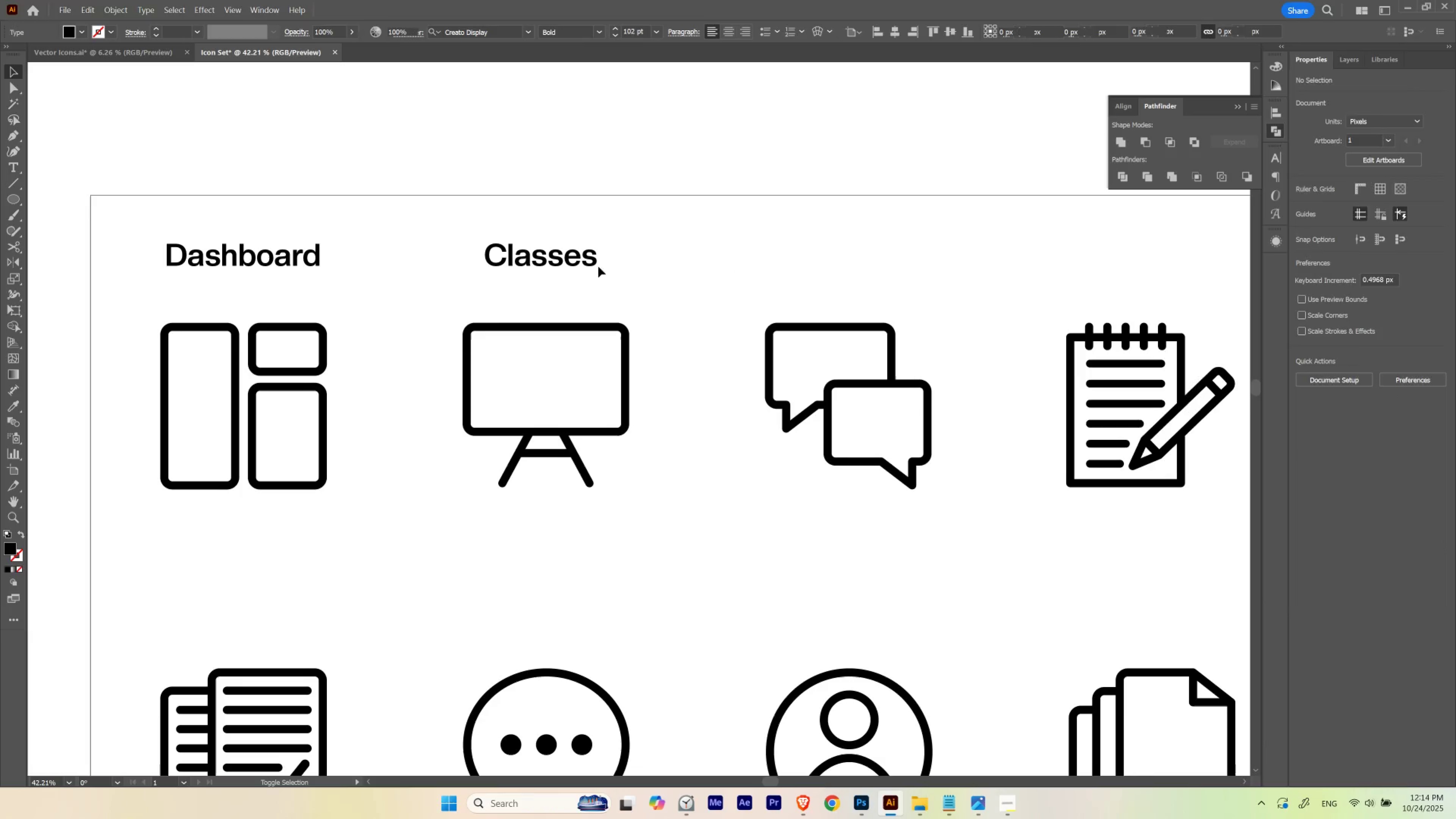 
hold_key(key=ShiftLeft, duration=1.12)
 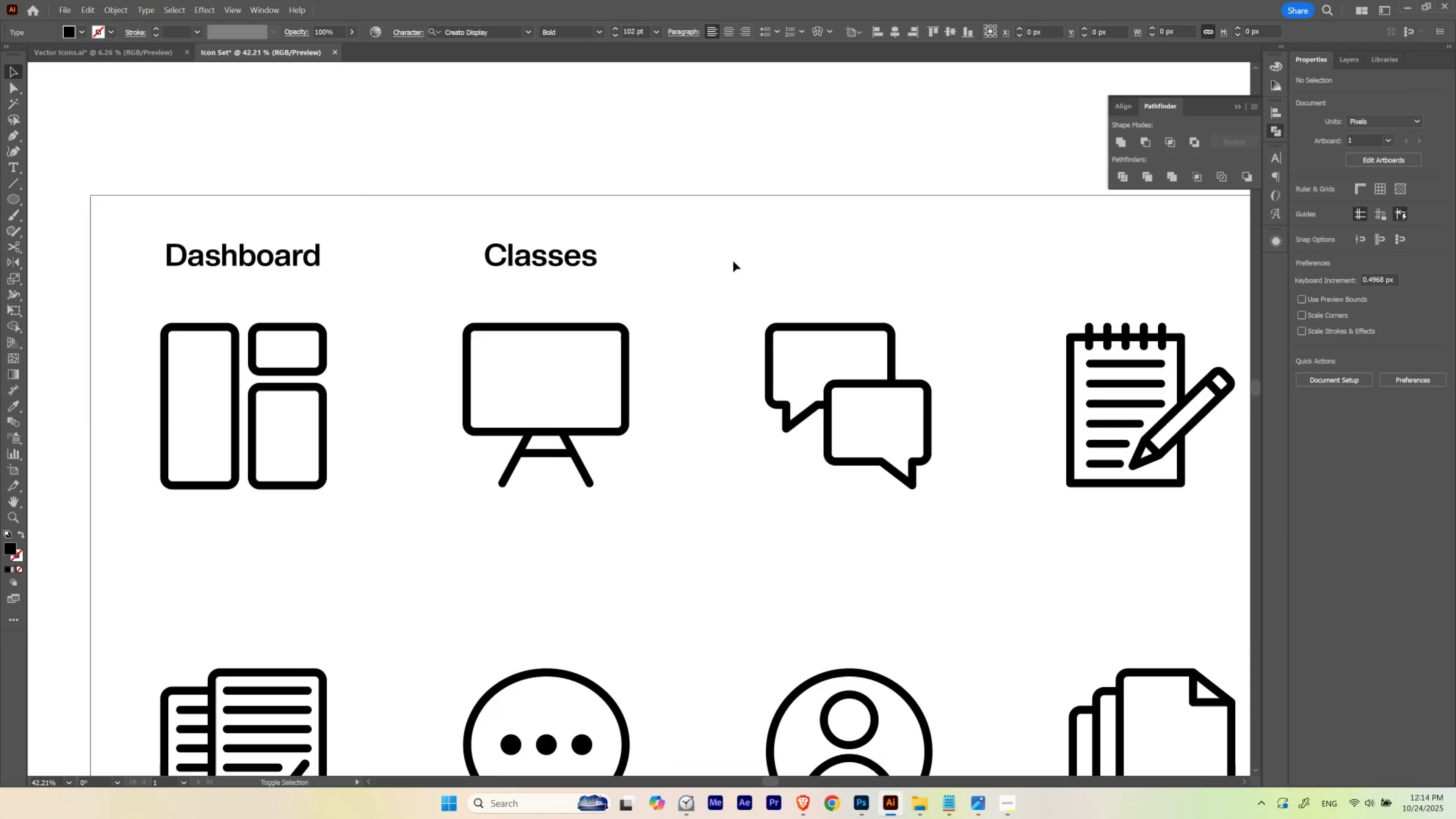 
left_click([733, 260])
 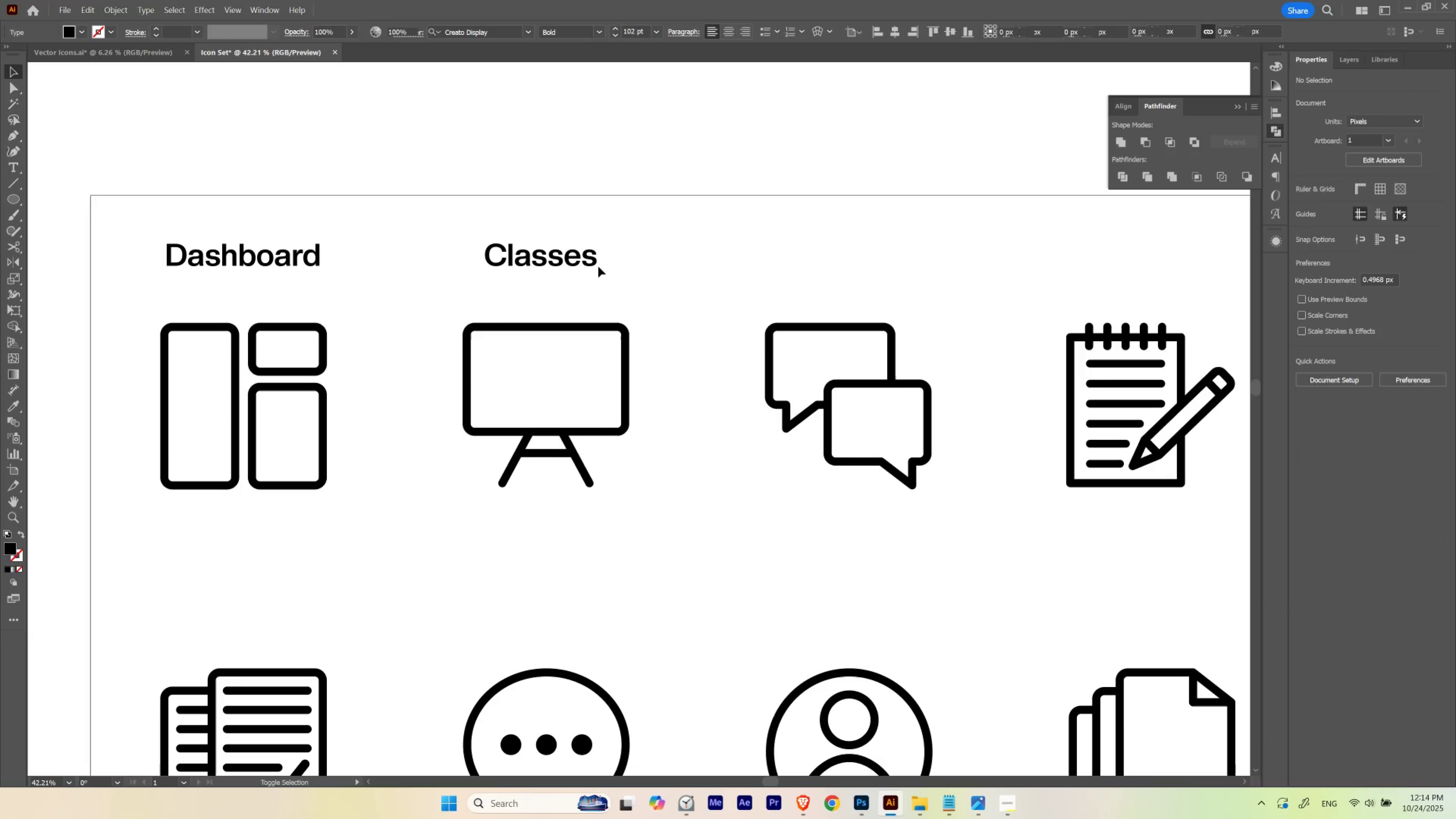 
hold_key(key=AltLeft, duration=2.86)
left_click_drag(start_coordinate=[558, 260], to_coordinate=[855, 288])
 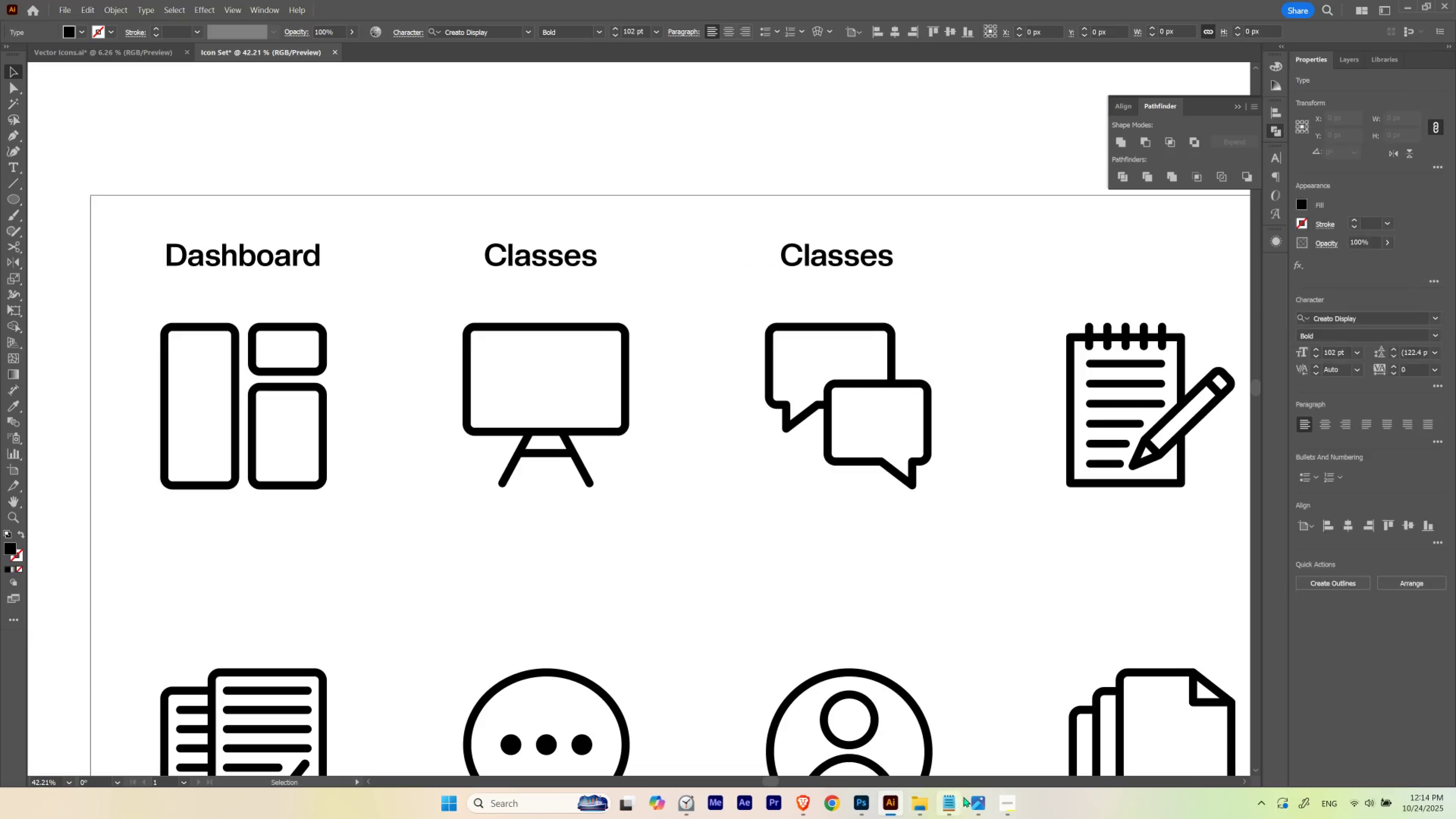 
hold_key(key=ShiftLeft, duration=1.52)
 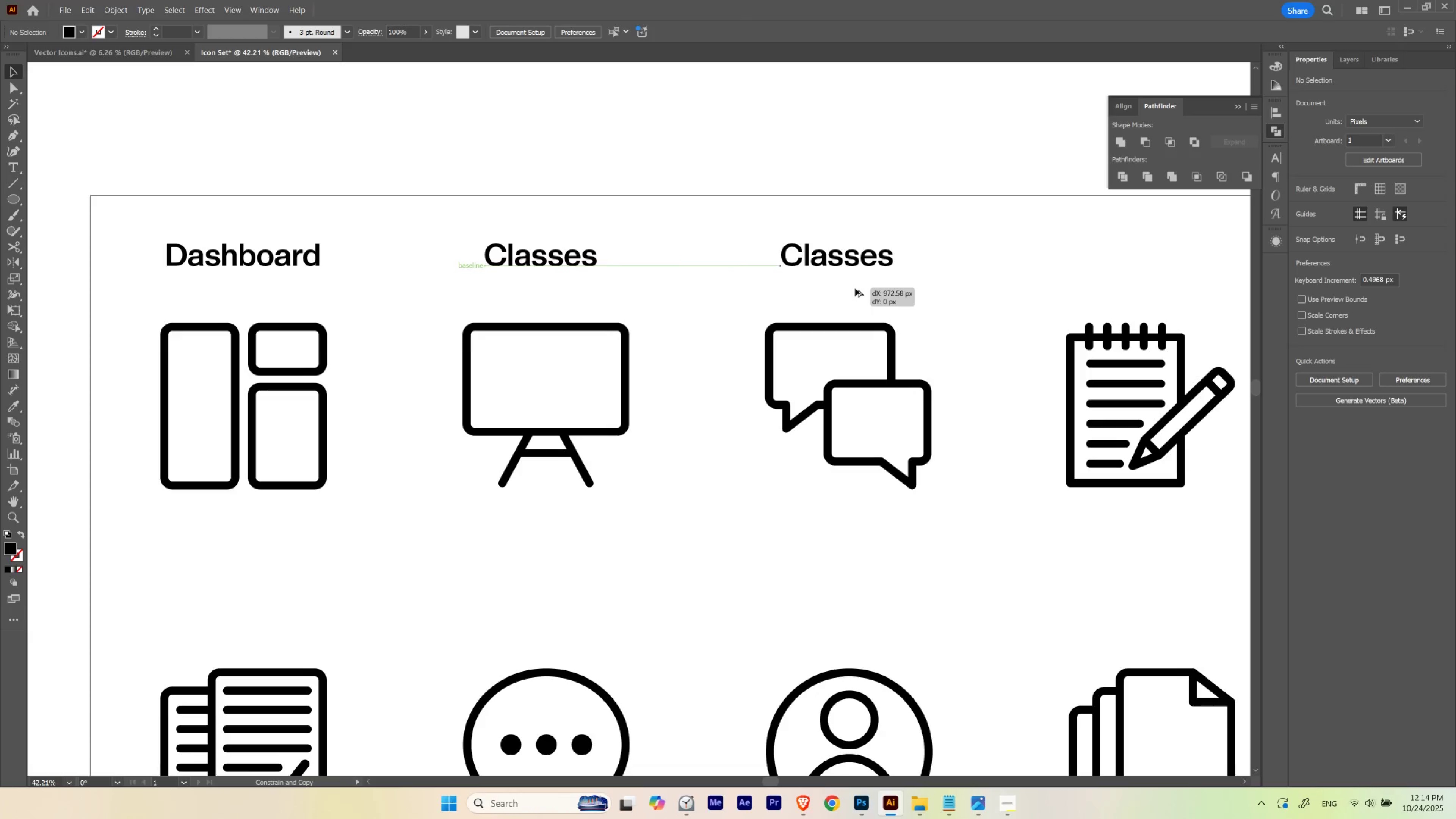 
hold_key(key=ShiftLeft, duration=0.95)
 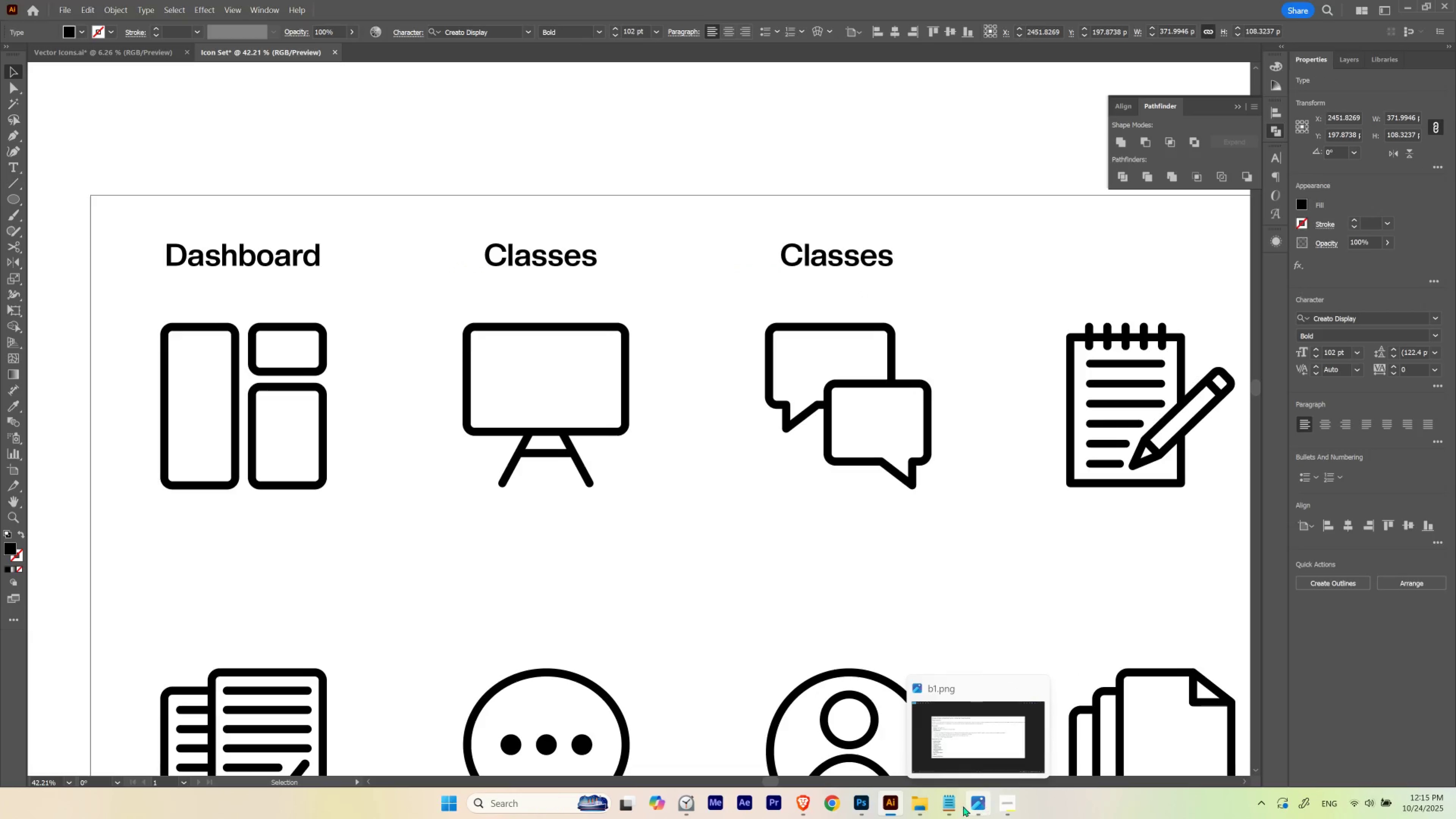 
left_click([851, 810])
 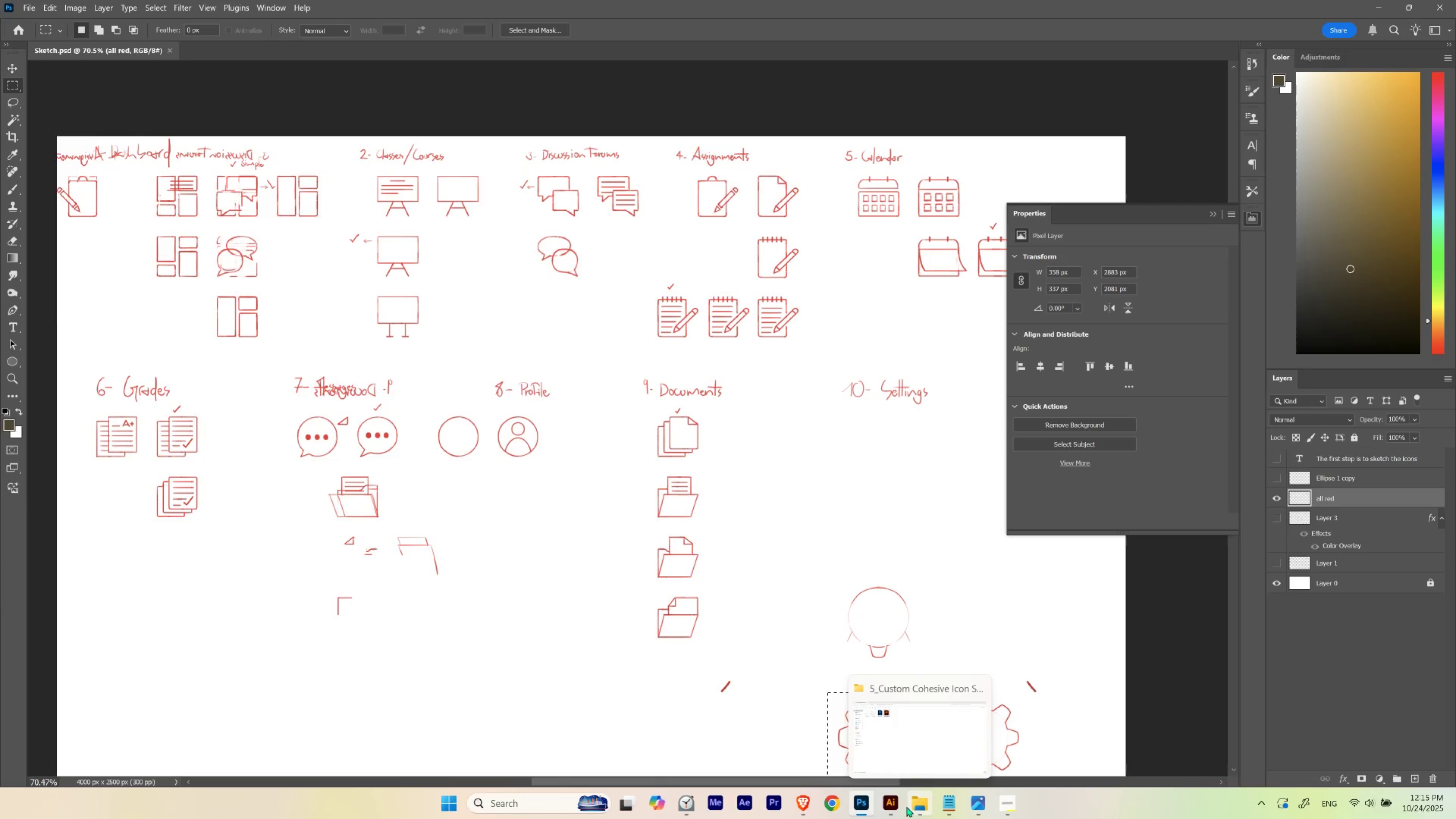 
left_click([895, 806])
 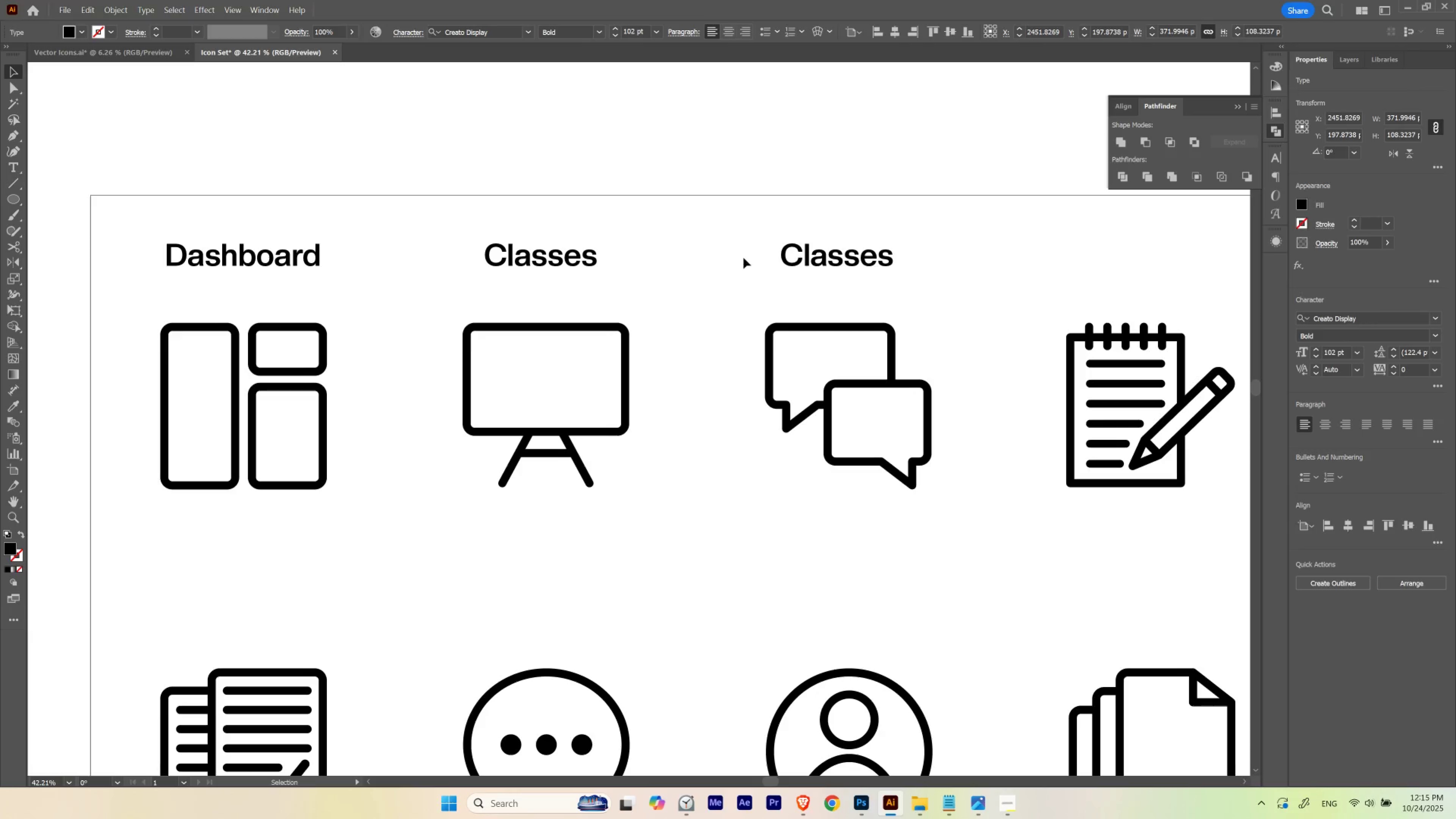 
hold_key(key=Space, duration=0.52)
 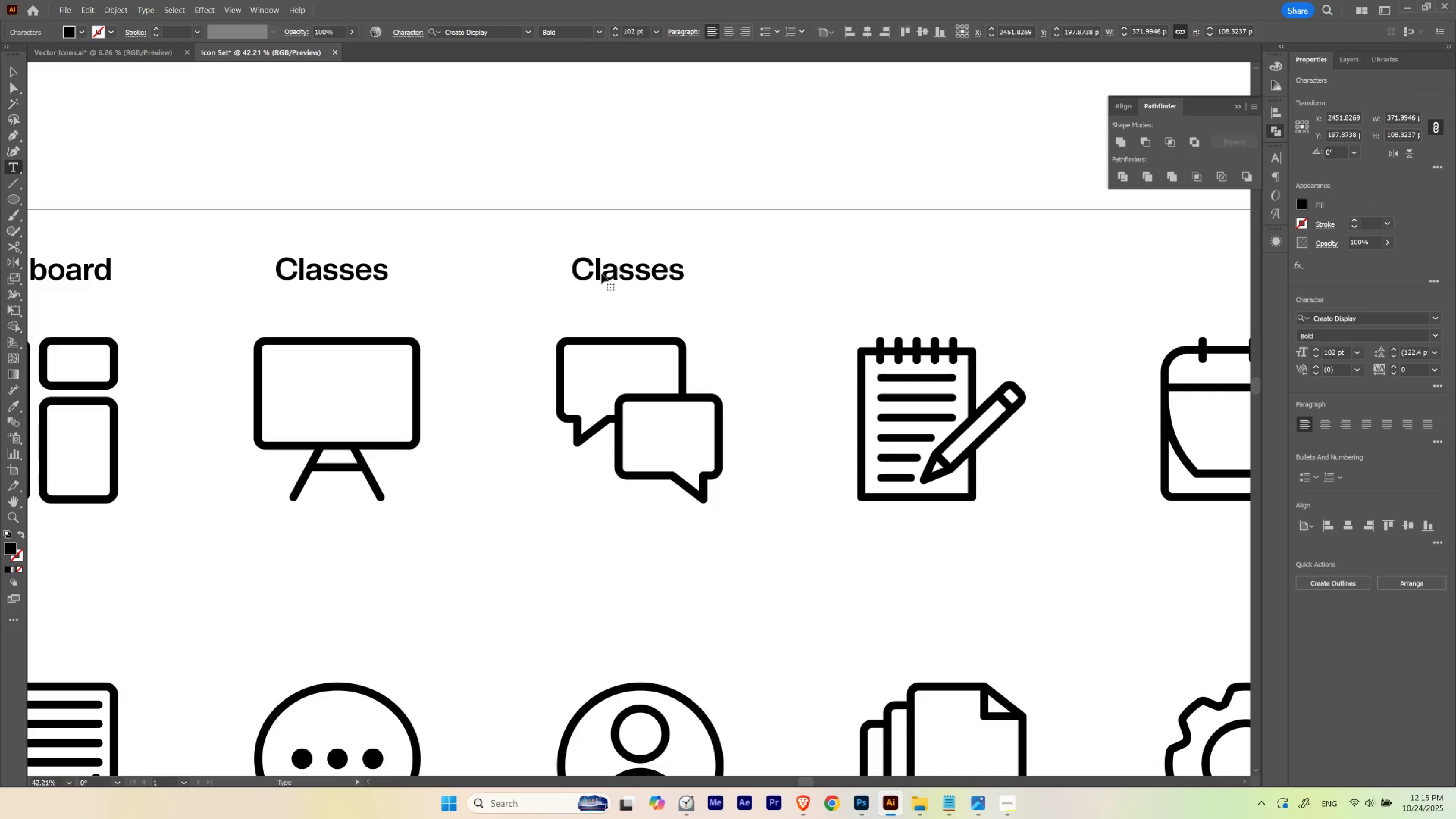 
left_click_drag(start_coordinate=[809, 259], to_coordinate=[600, 273])
 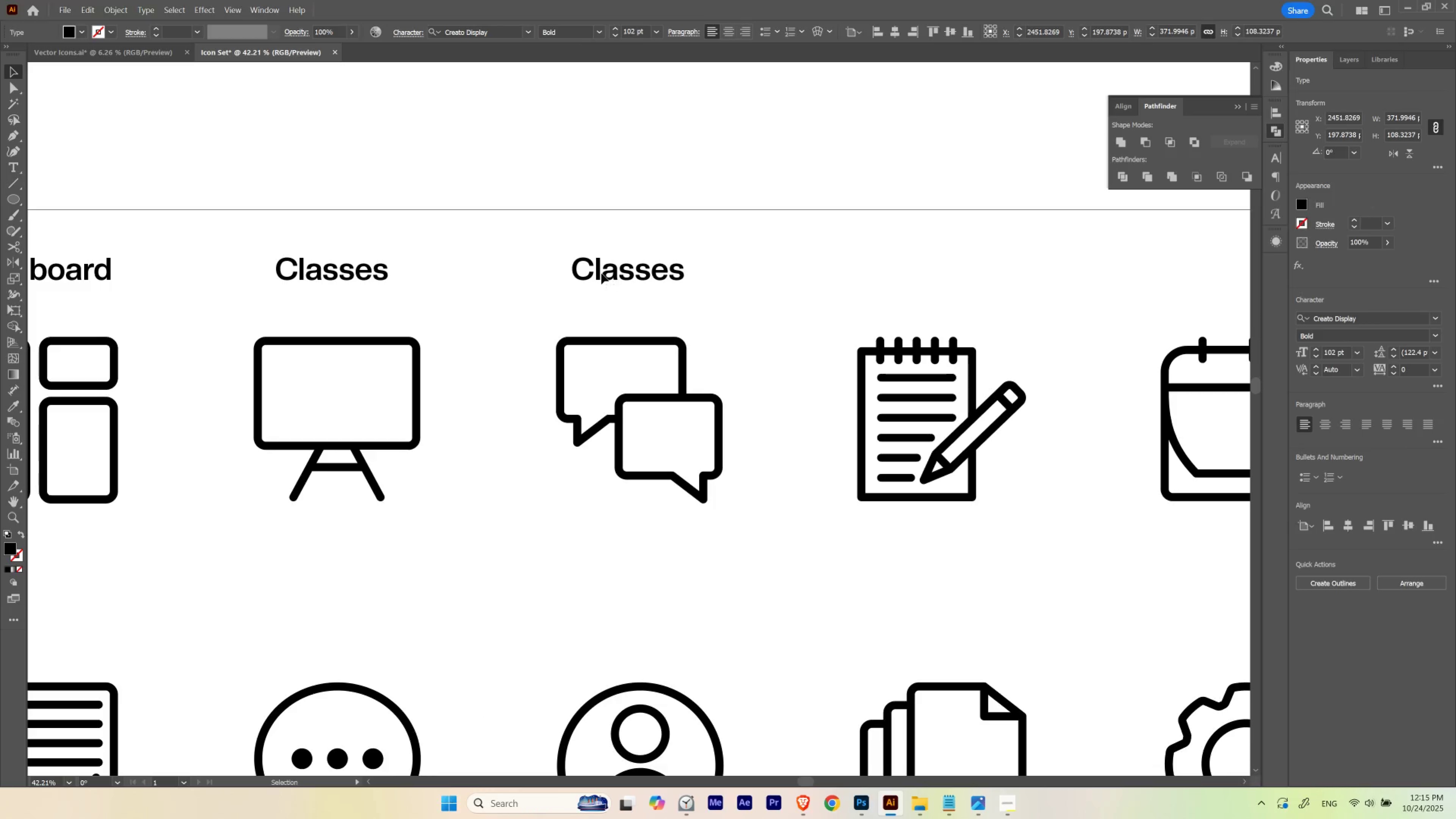 
double_click([601, 273])
 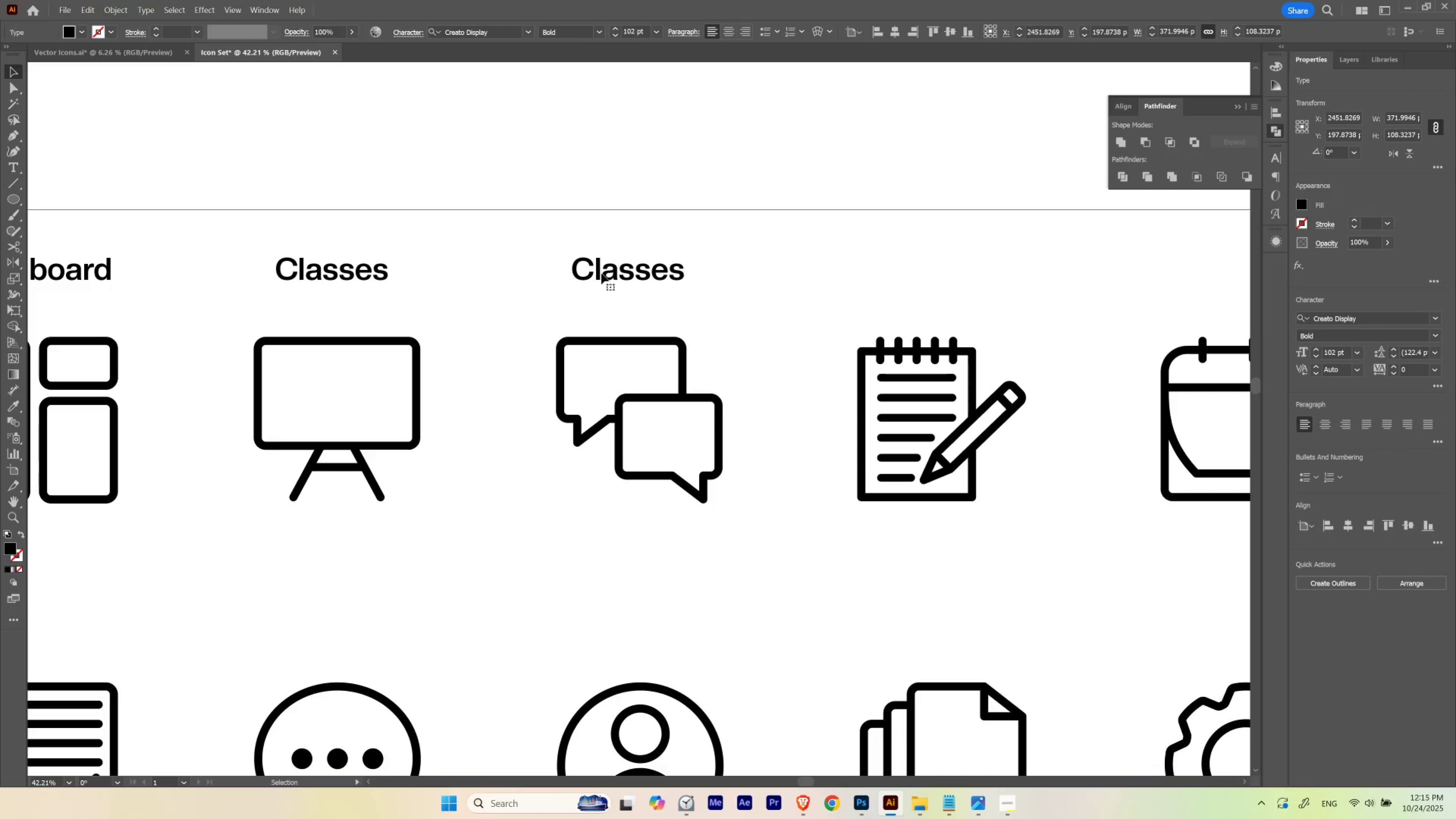 
triple_click([601, 273])
 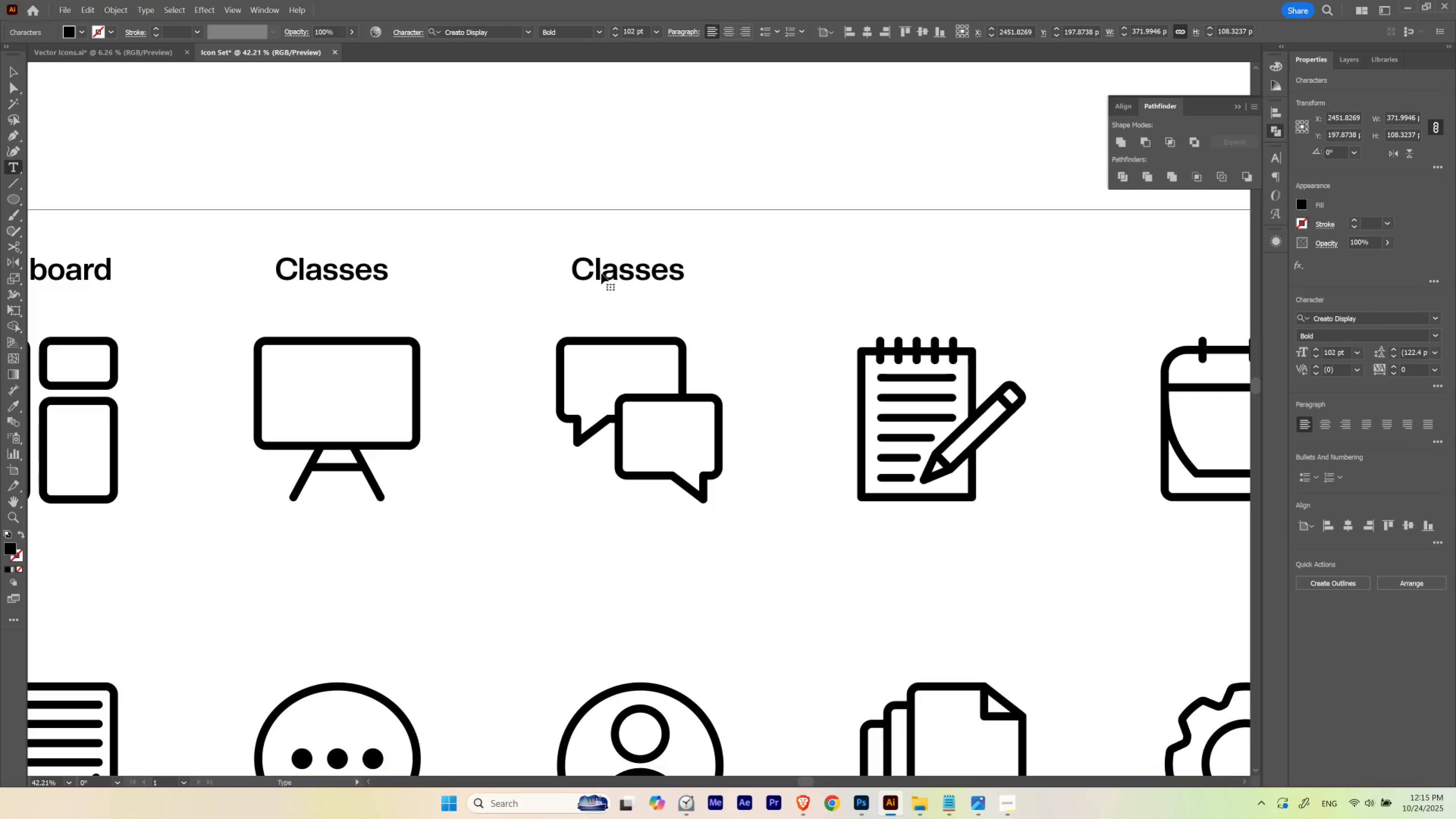 
triple_click([601, 273])
 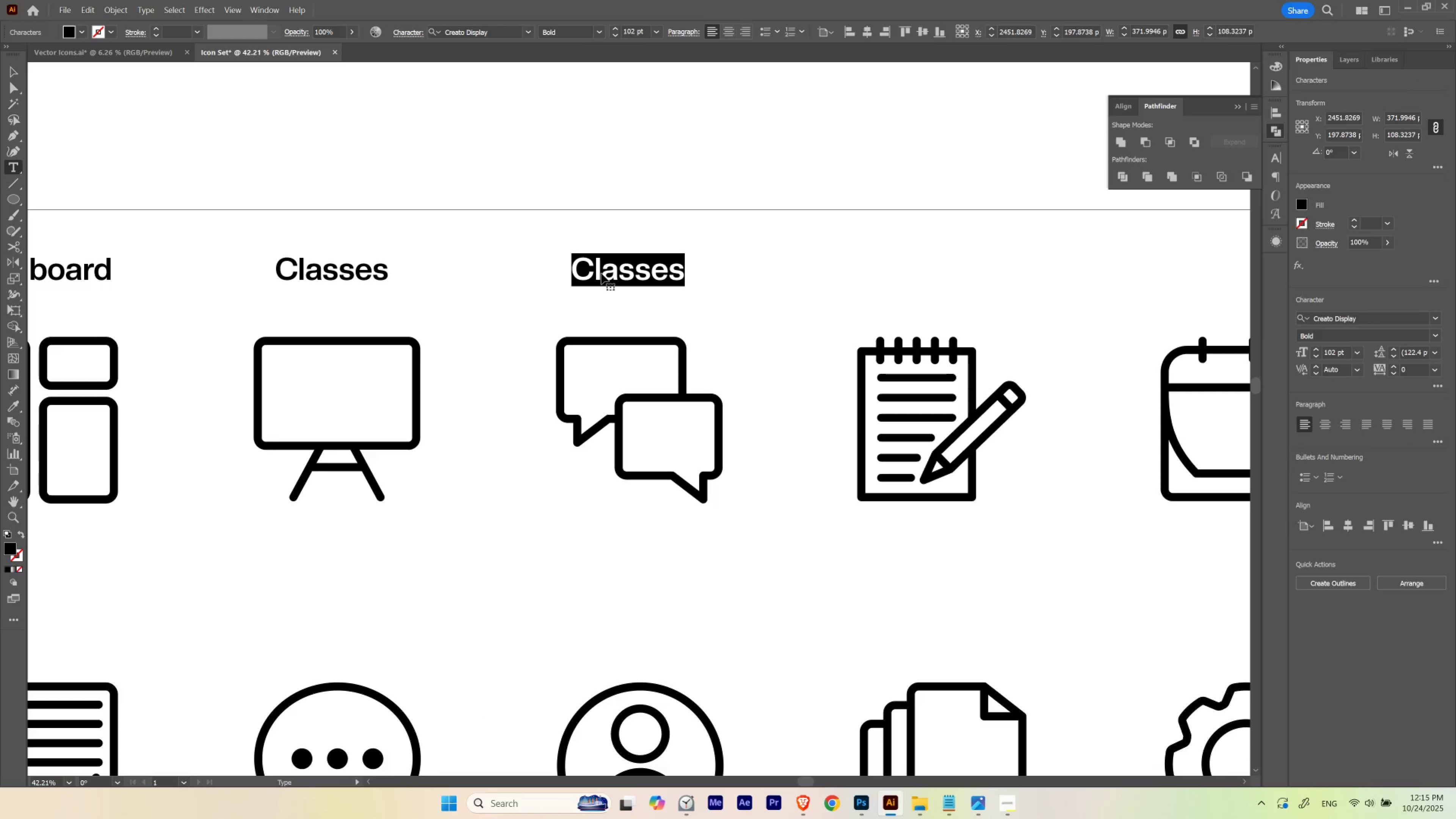 
type(Discussion Forums)
key(Escape)
type(t)
 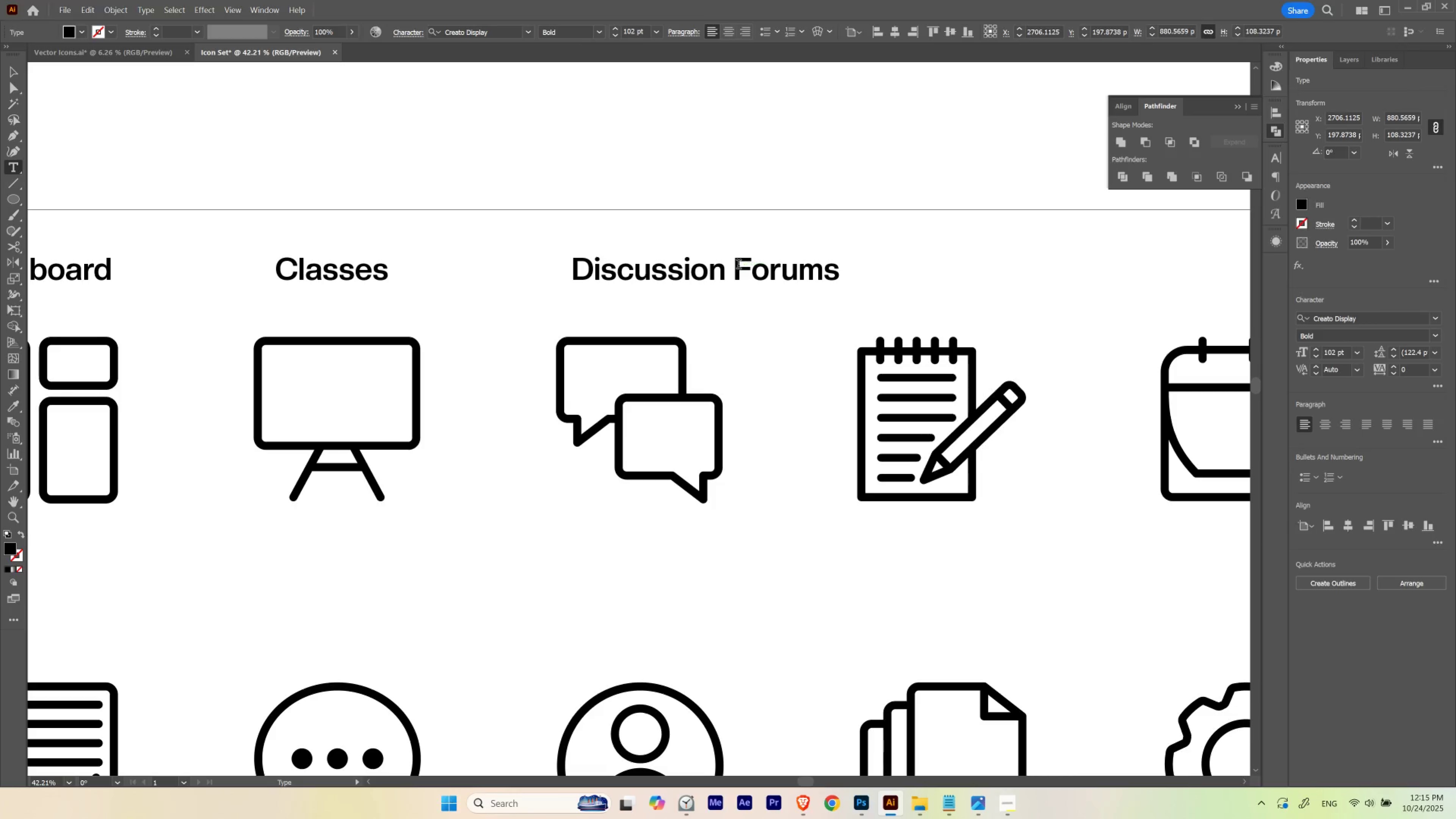 
left_click([738, 265])
 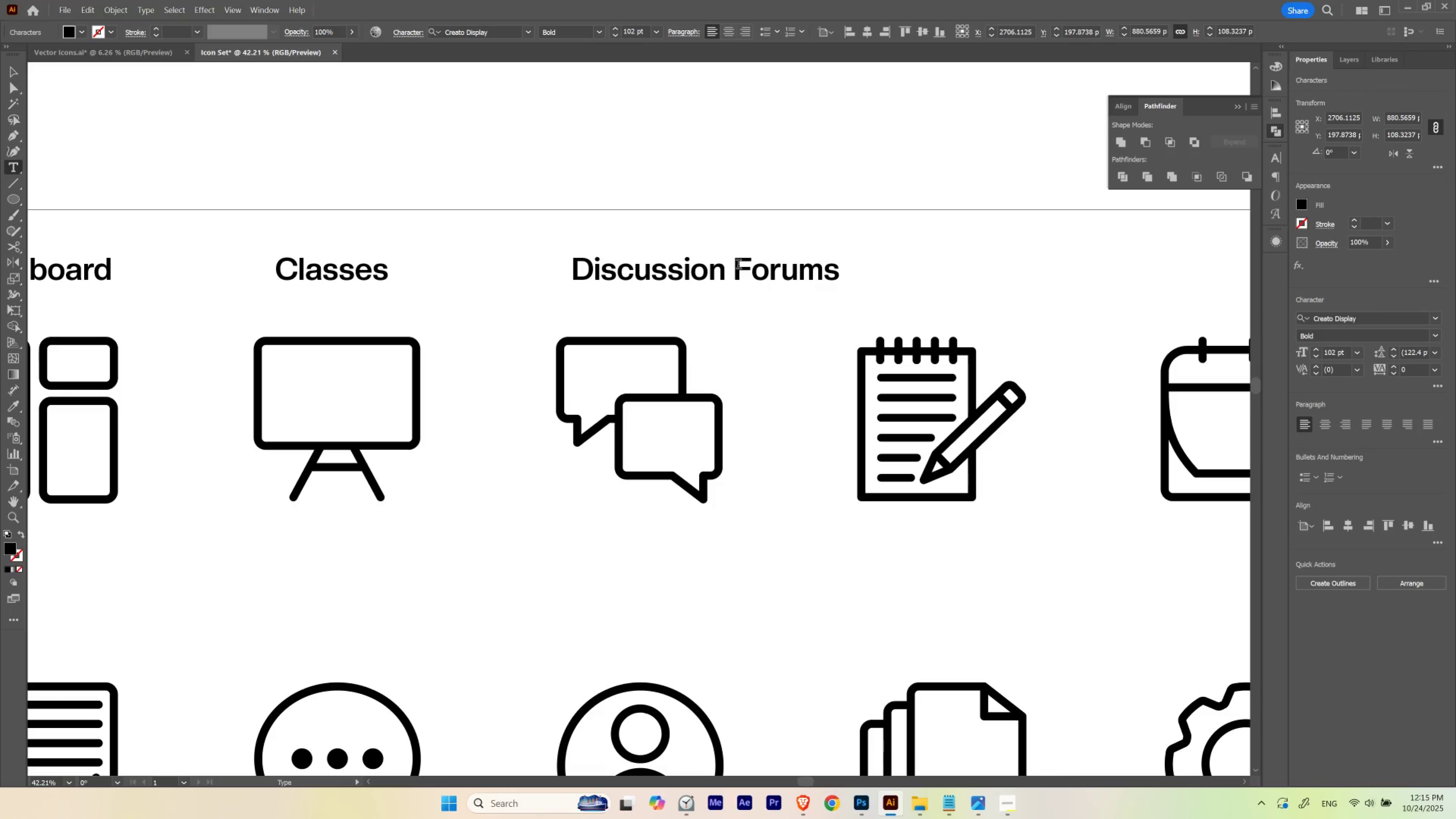 
key(Enter)
 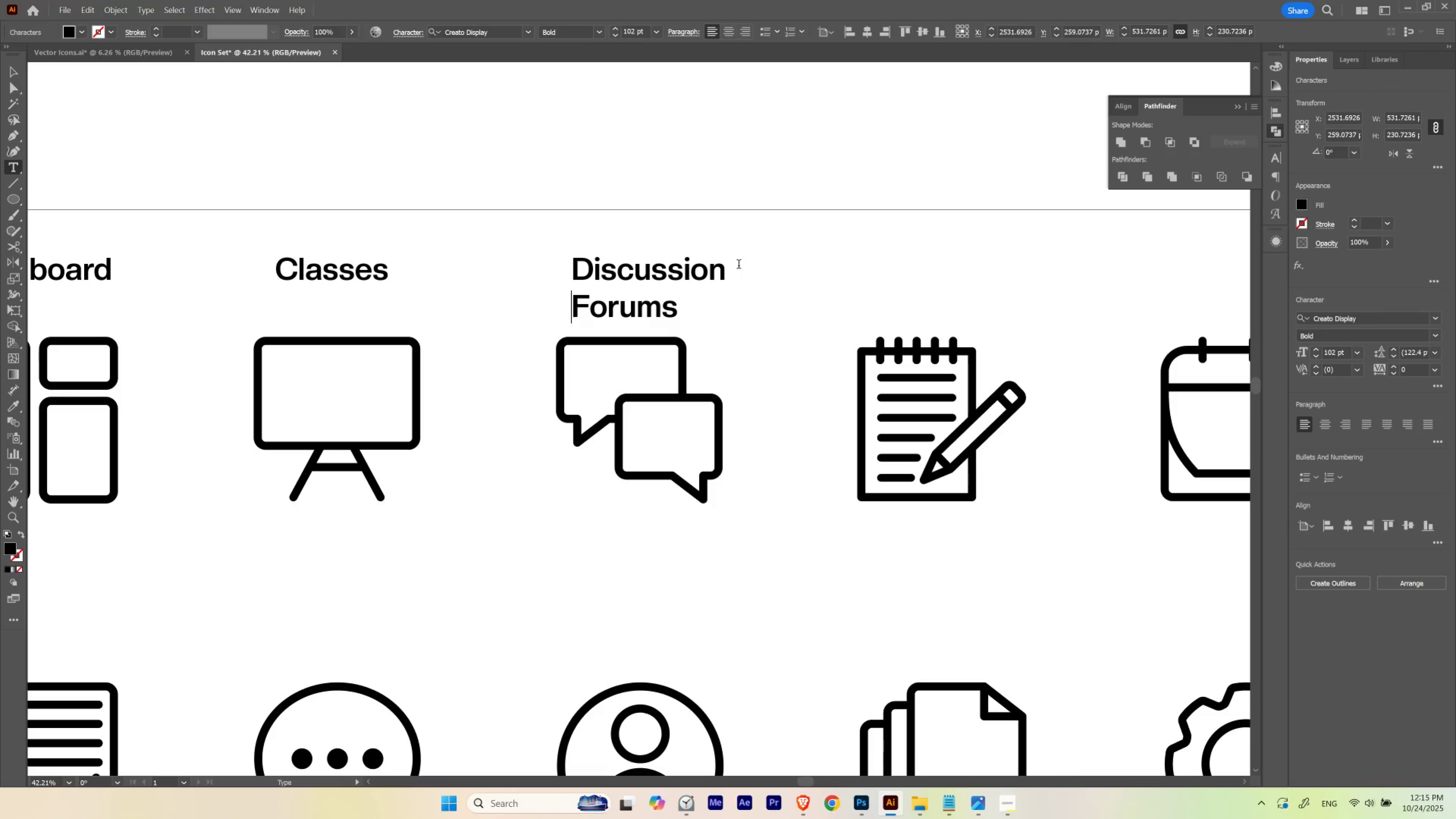 
key(Escape)
 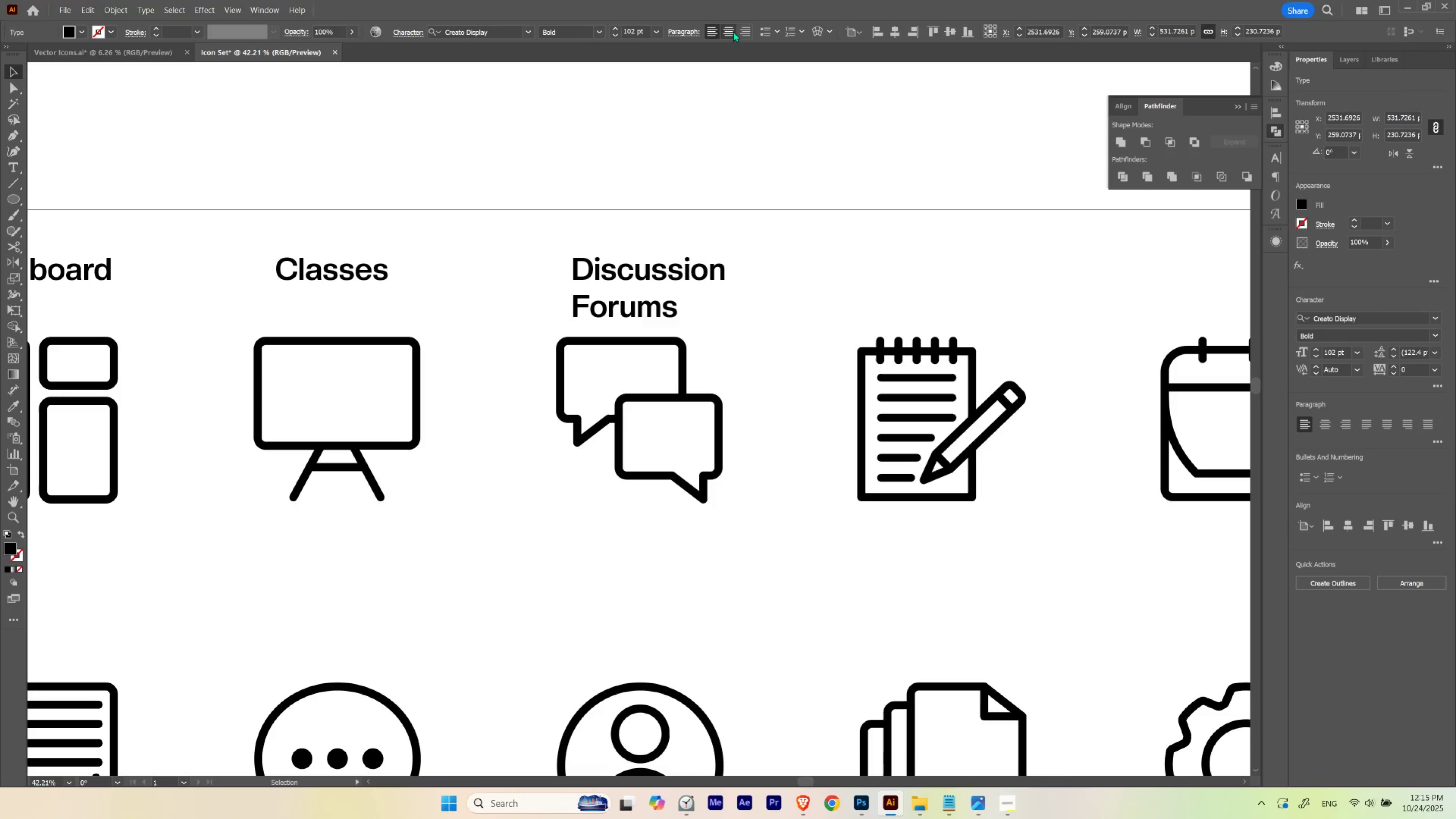 
double_click([773, 283])
 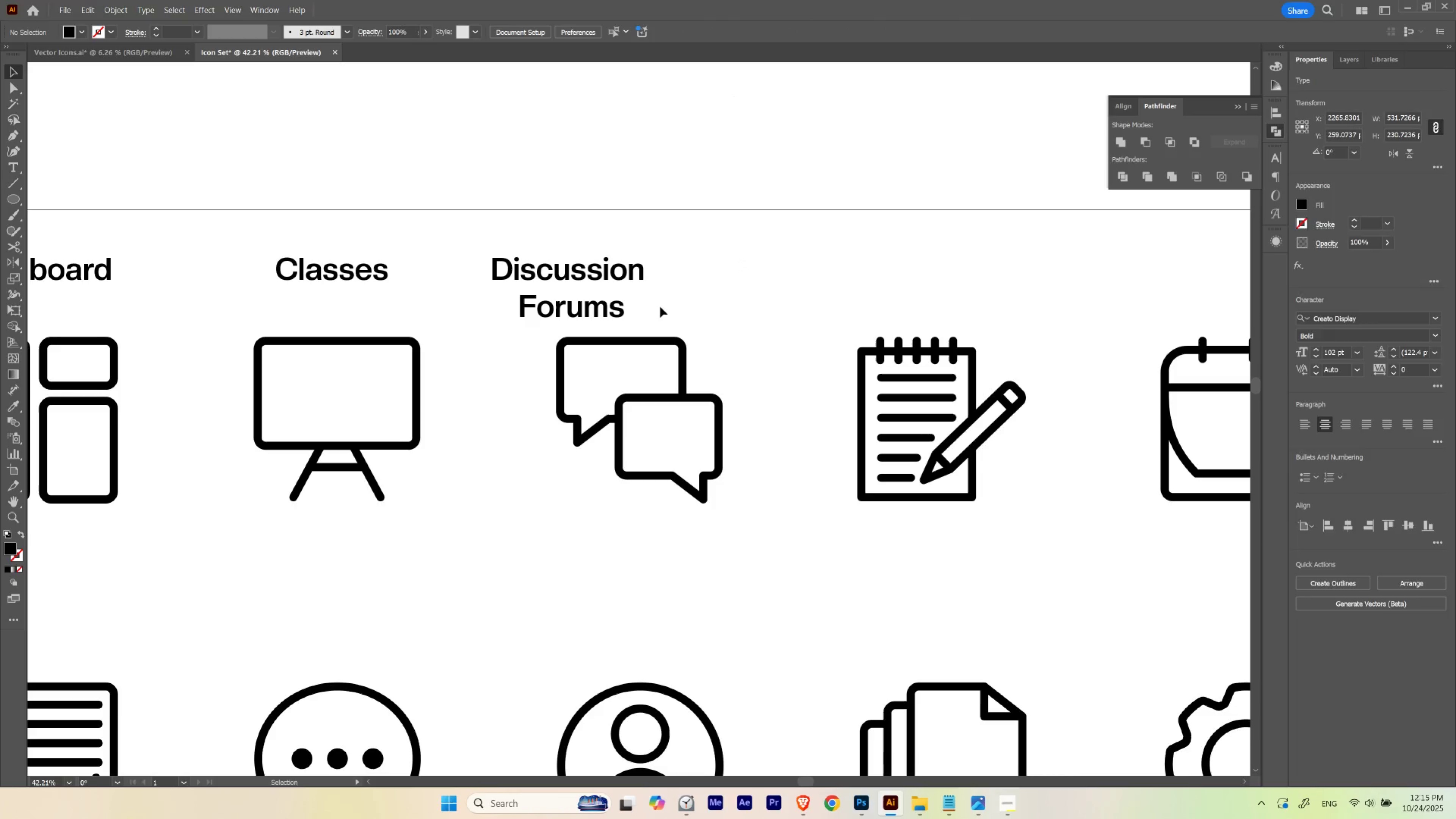 
hold_key(key=Space, duration=0.98)
 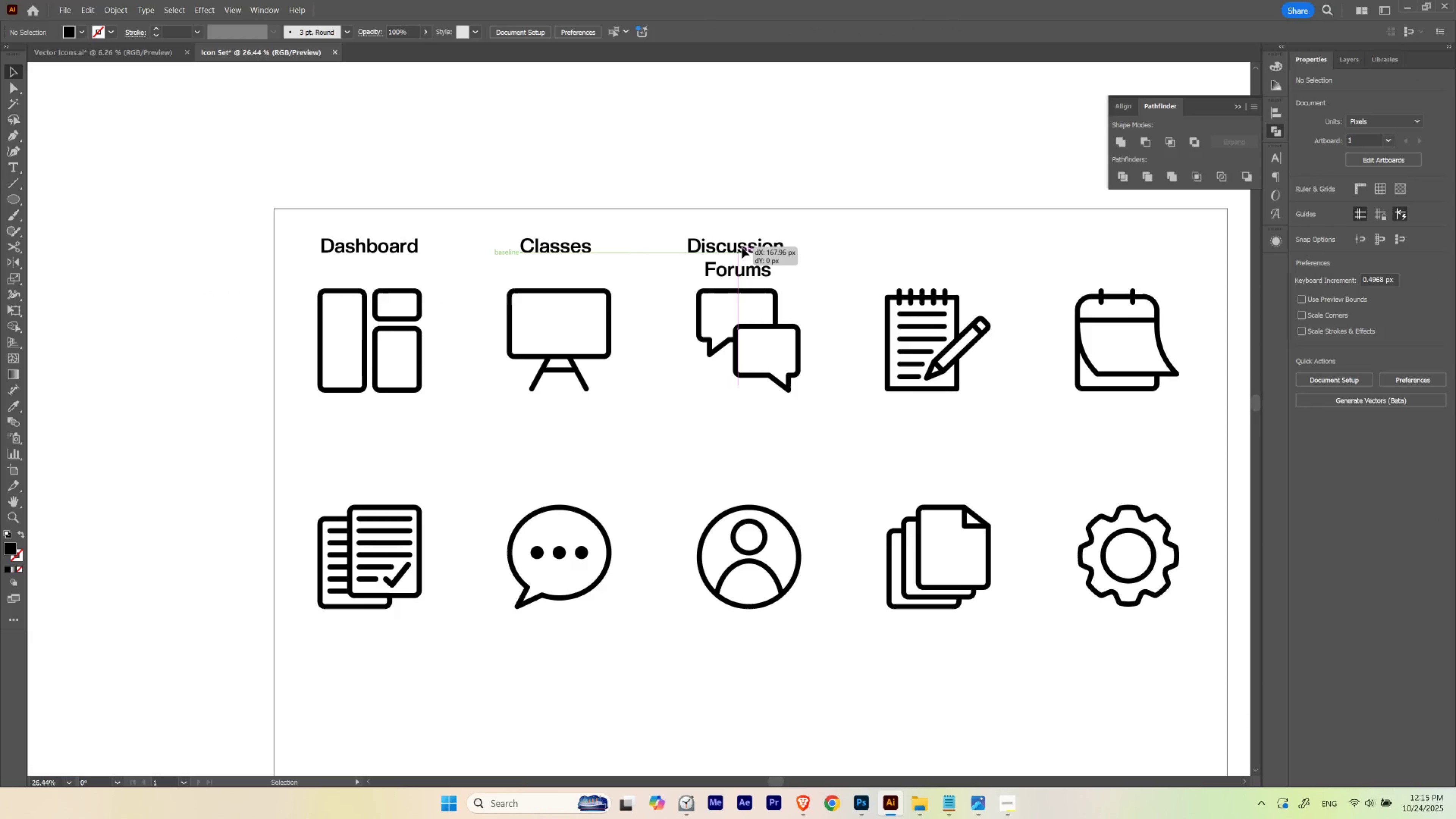 
left_click_drag(start_coordinate=[668, 275], to_coordinate=[766, 251])
 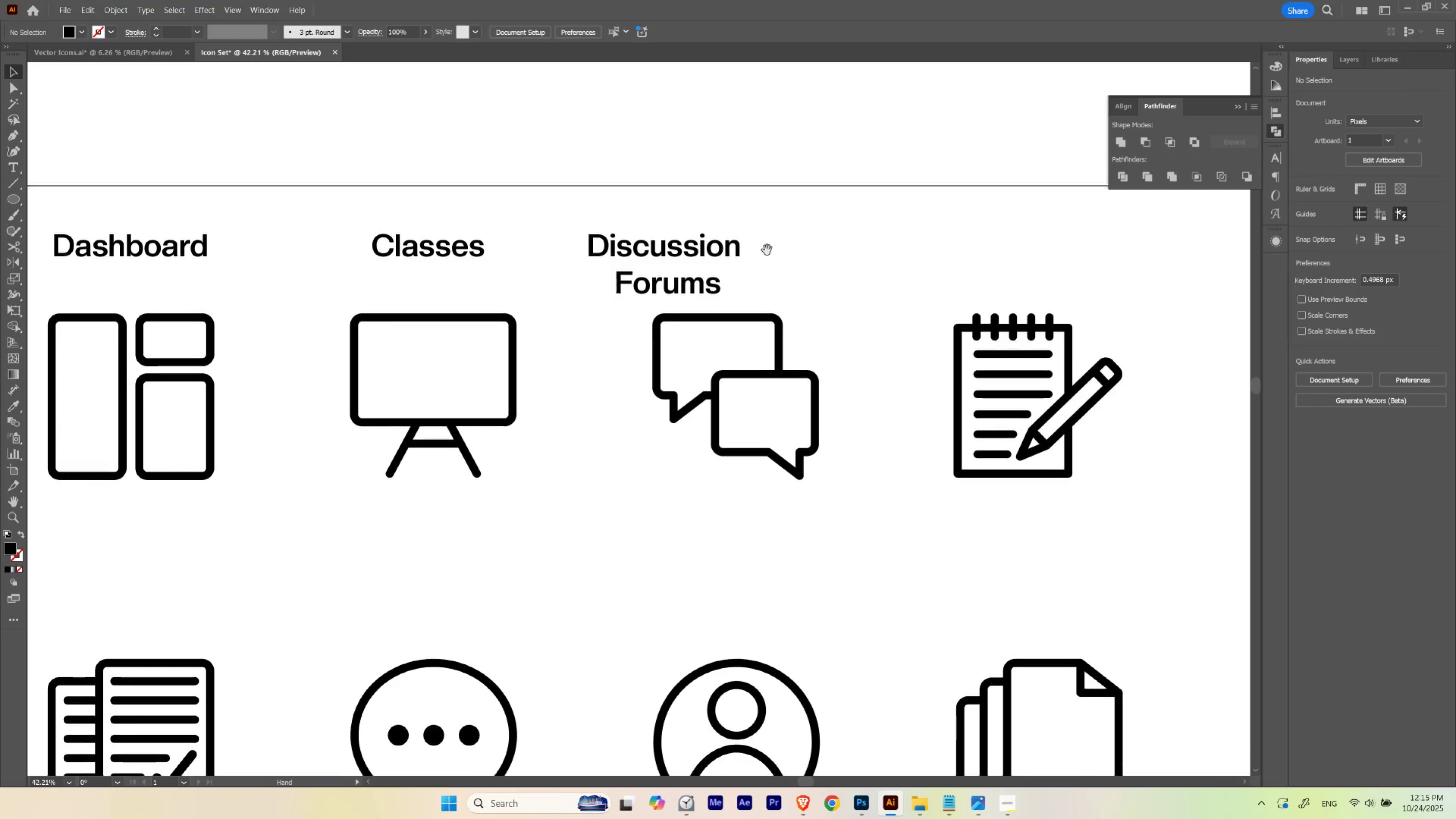 
hold_key(key=ControlLeft, duration=0.43)
left_click_drag(start_coordinate=[770, 246], to_coordinate=[718, 271])
 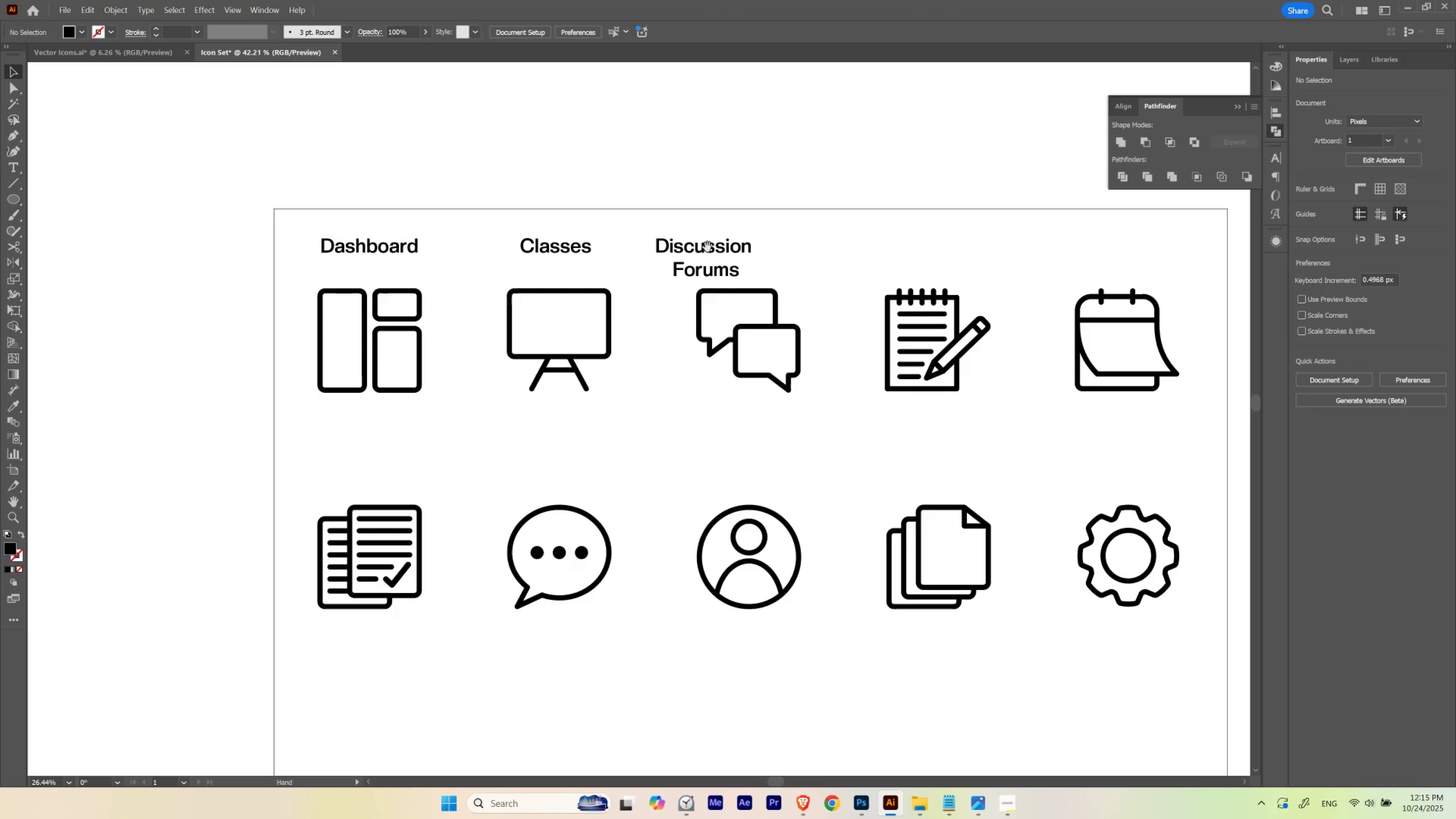 
left_click_drag(start_coordinate=[707, 247], to_coordinate=[739, 248])
 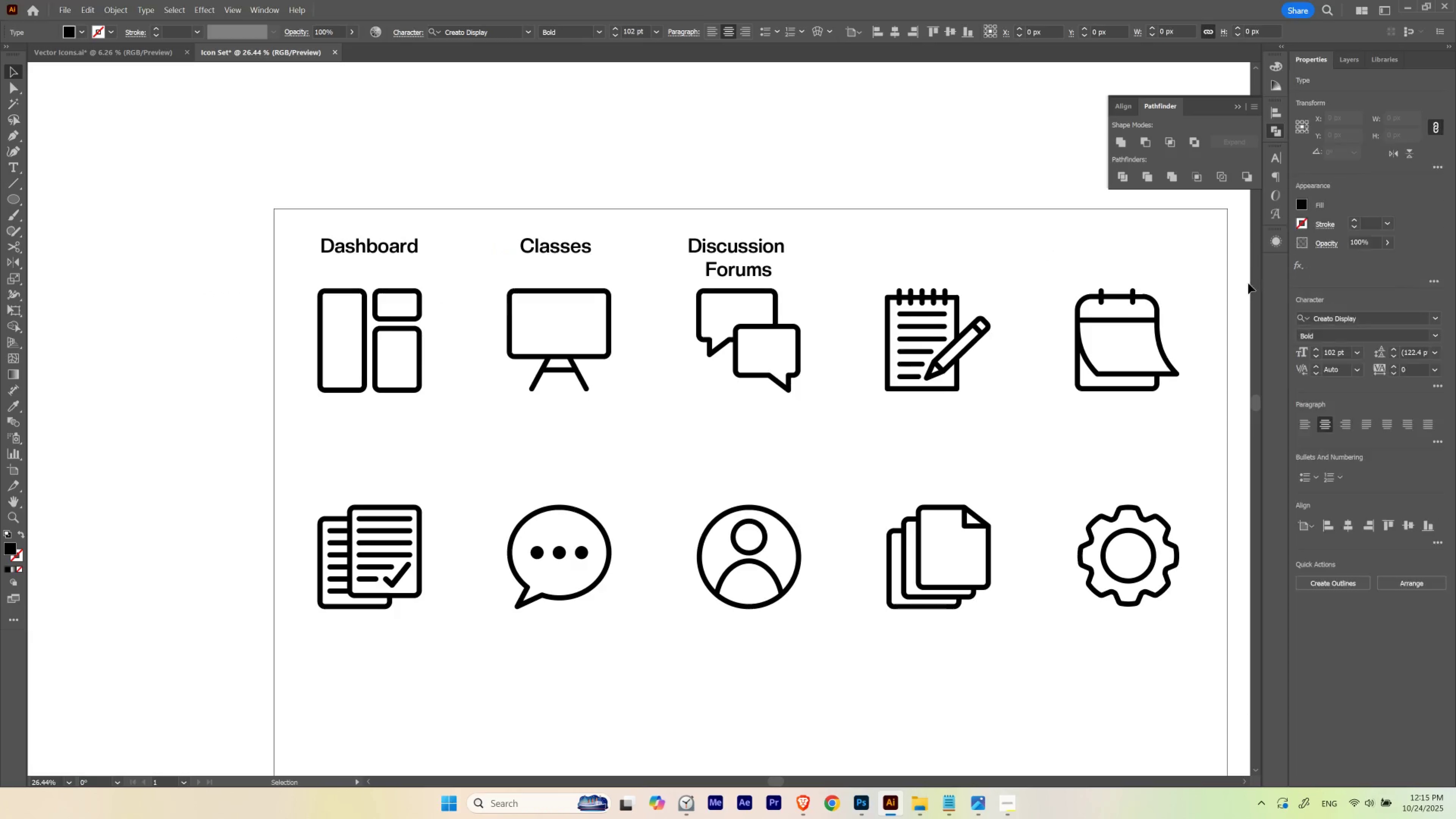 
hold_key(key=ShiftLeft, duration=1.24)
 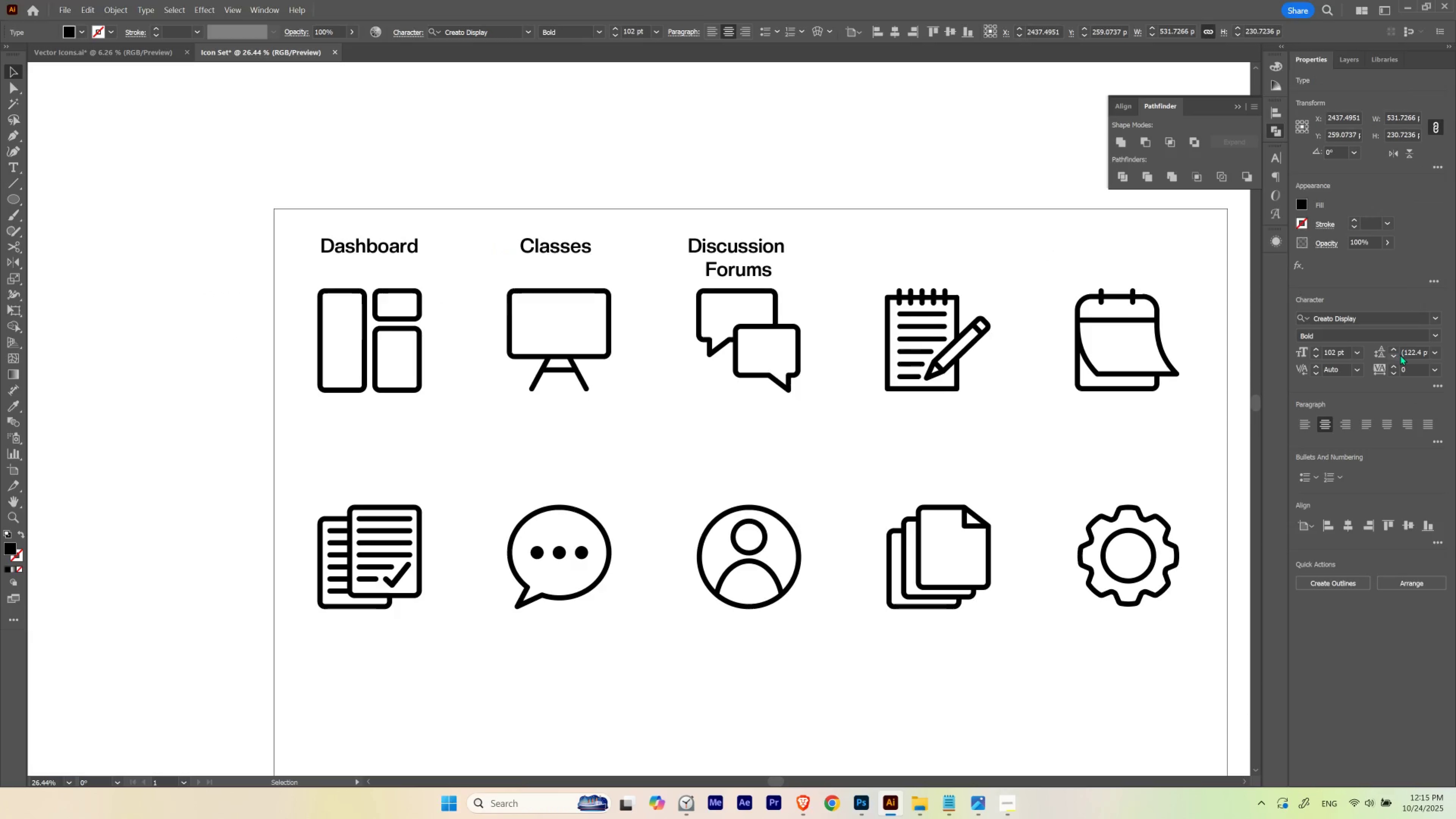 
hold_key(key=ShiftLeft, duration=1.53)
scroll: coordinate [1406, 355], scroll_direction: down, amount: 4.0
 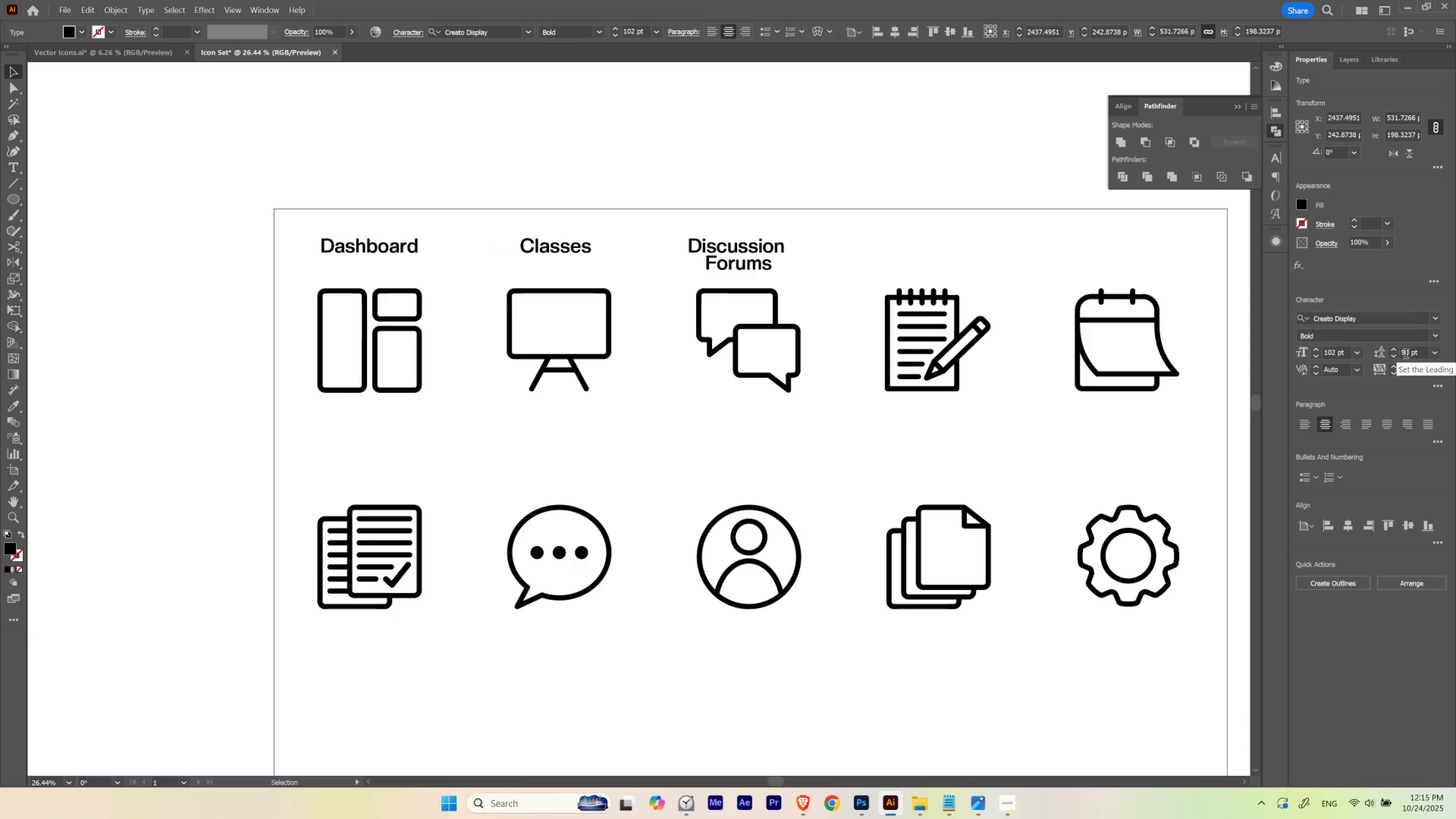 
scroll: coordinate [1406, 355], scroll_direction: none, amount: 0.0
 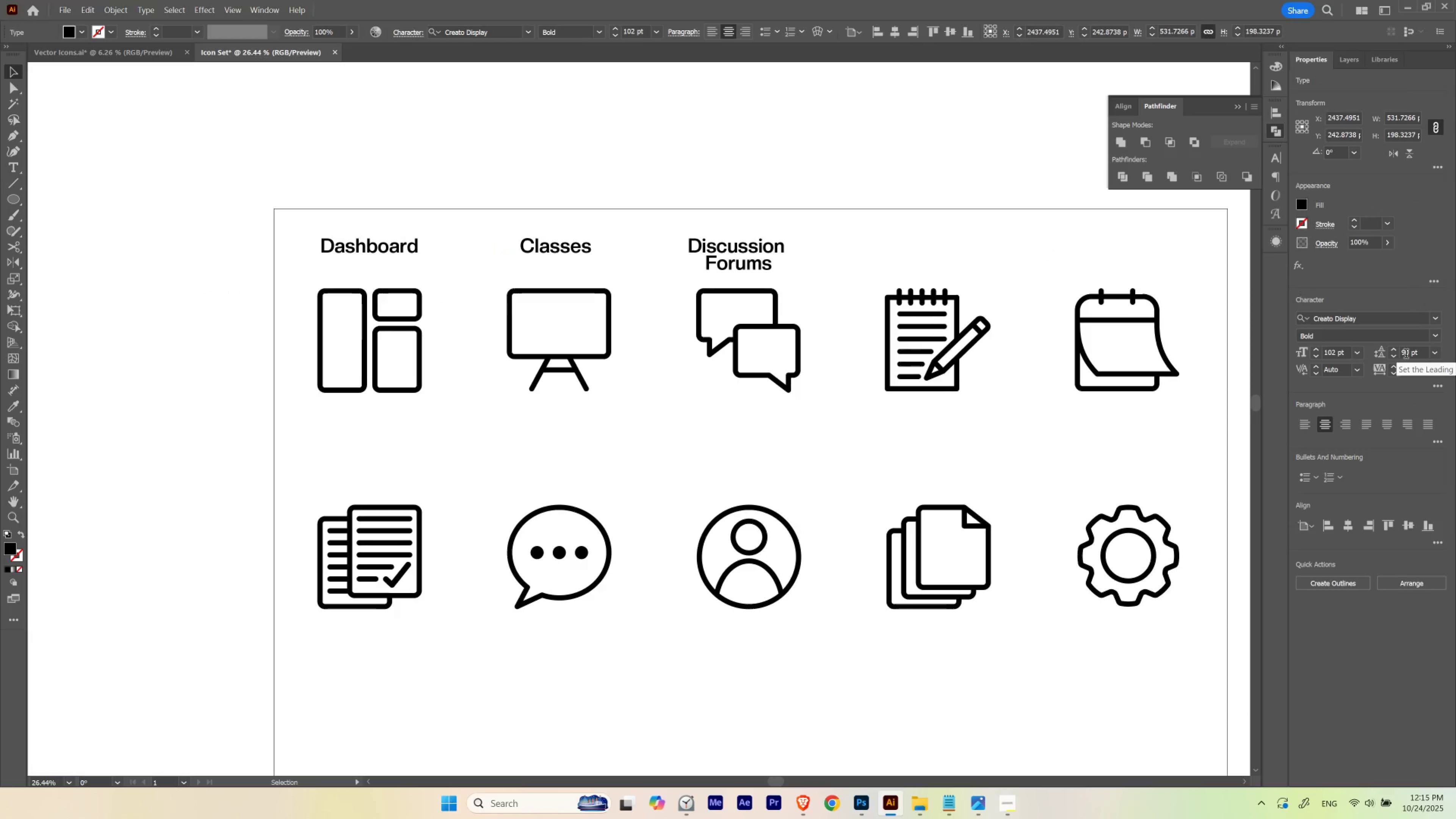 
hold_key(key=ShiftLeft, duration=0.45)
 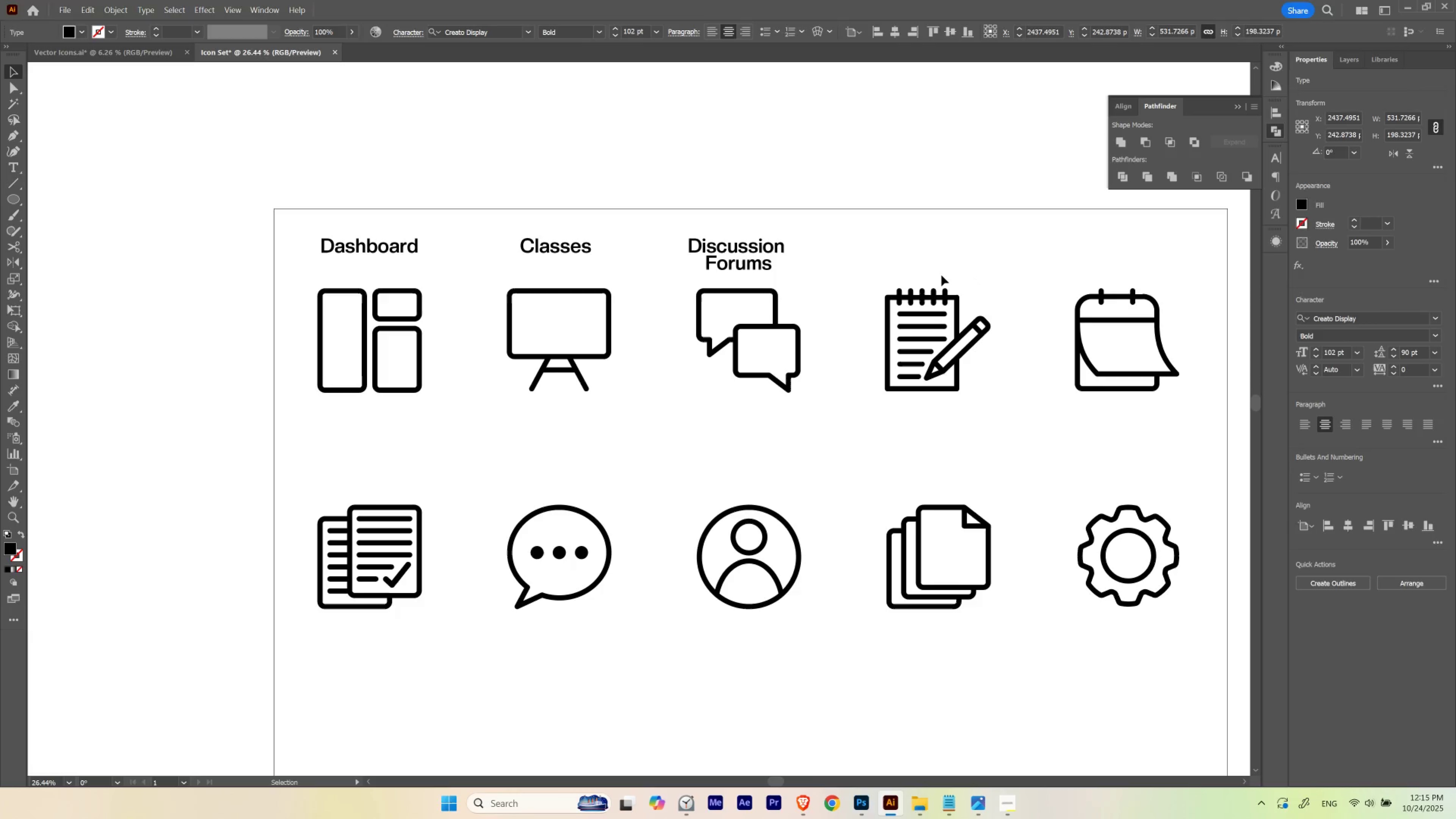 
left_click([936, 274])
 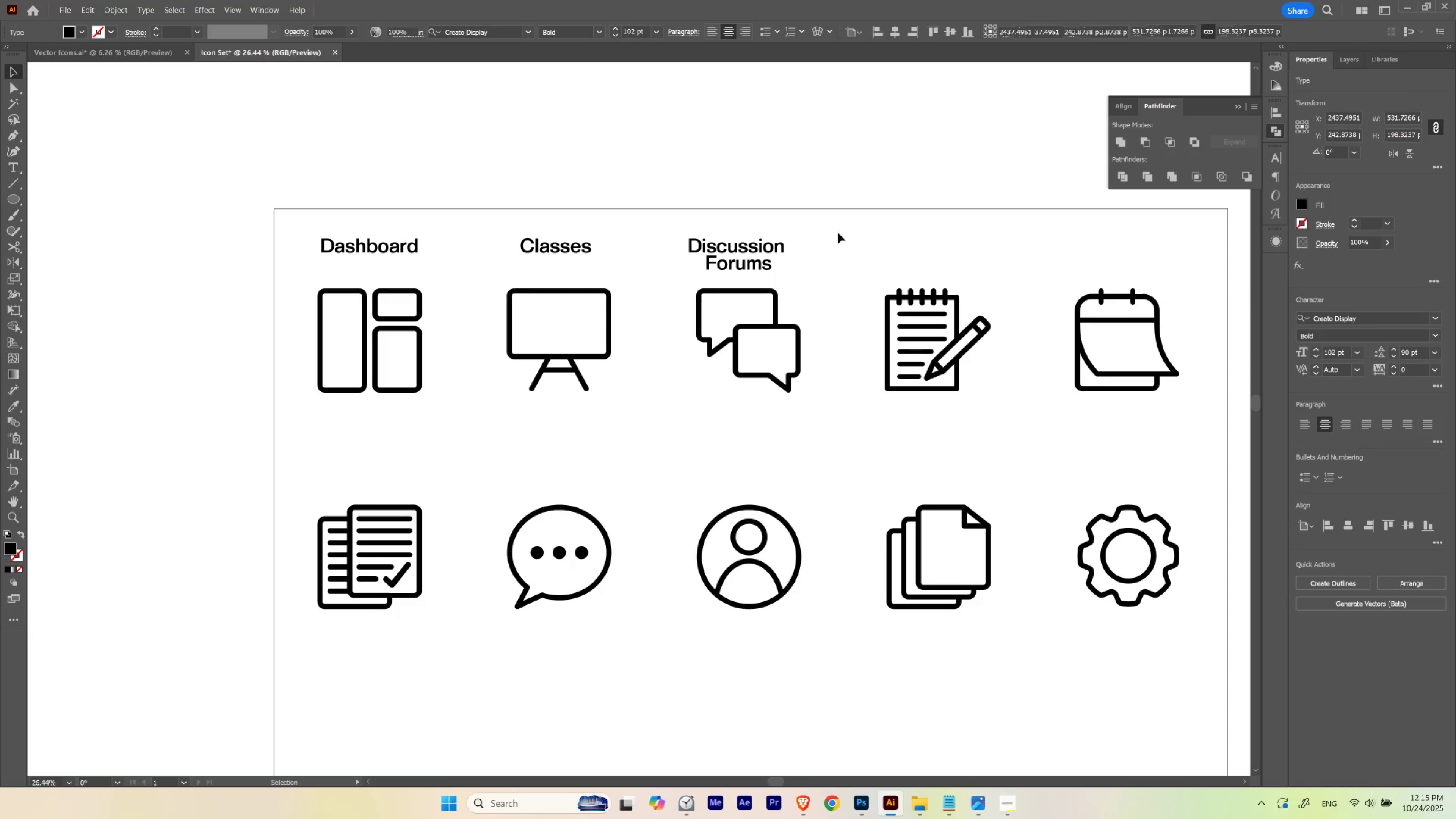 
left_click_drag(start_coordinate=[857, 228], to_coordinate=[271, 262])
 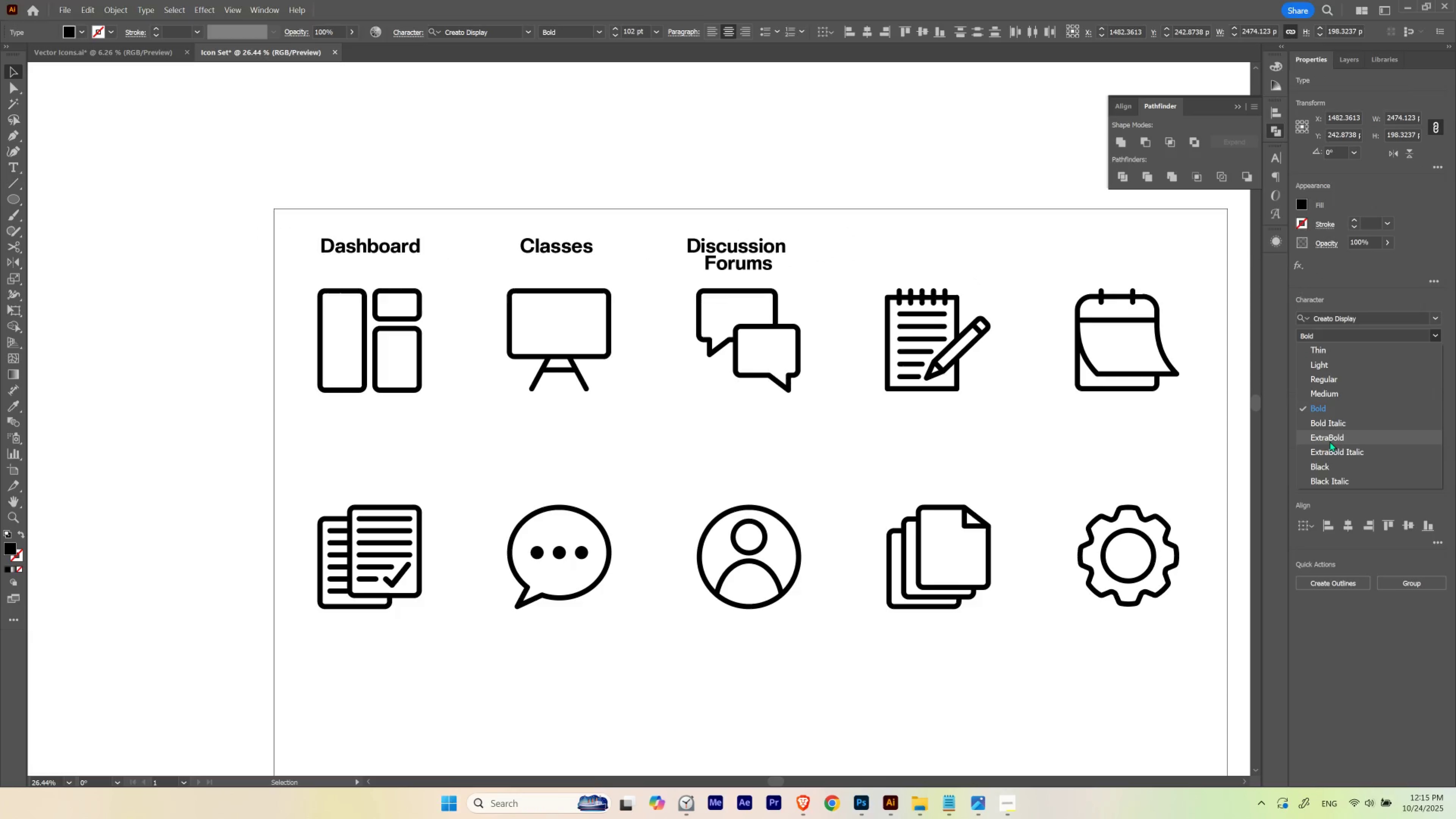 
wait(5.88)
 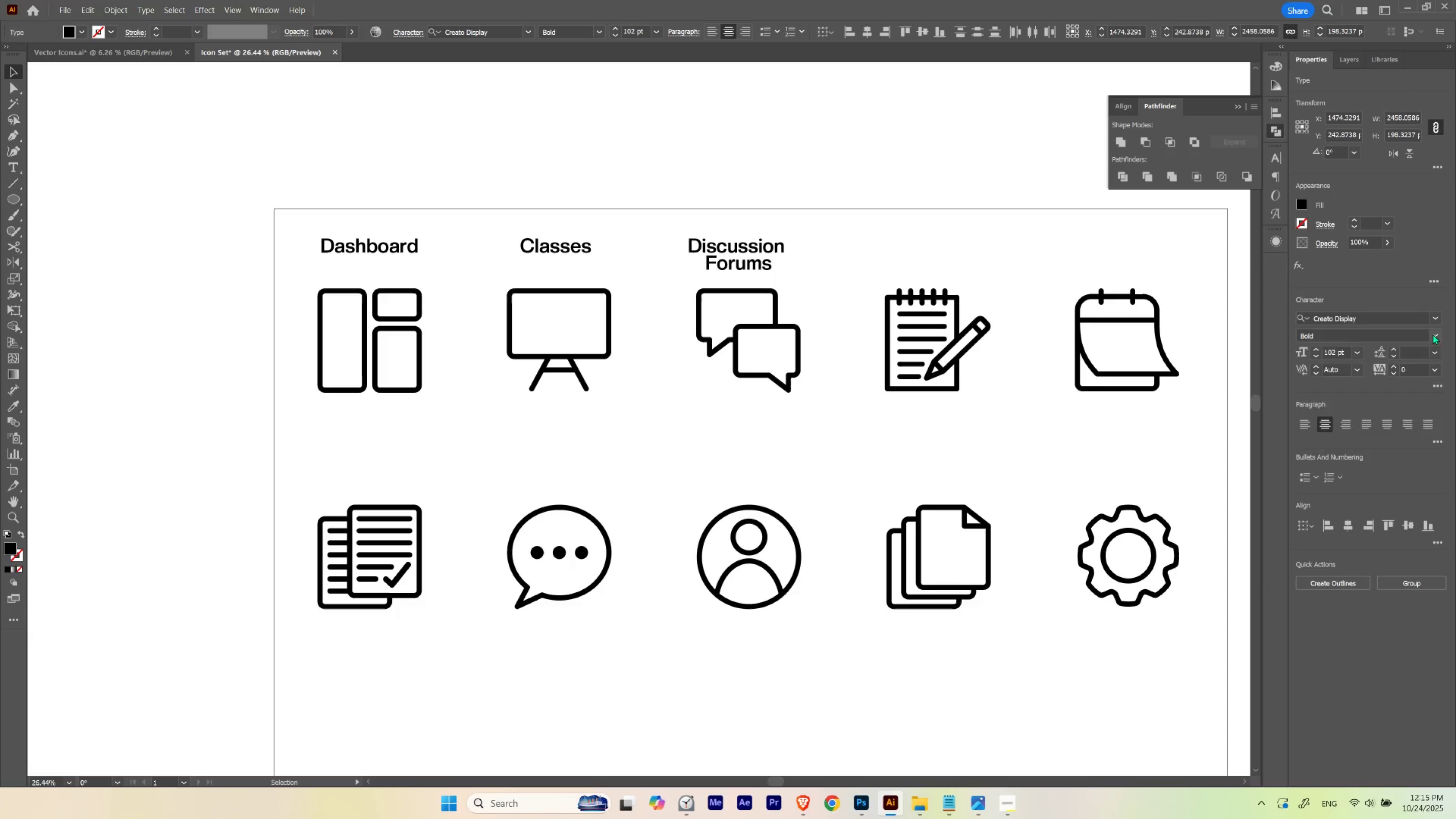 
double_click([752, 428])
 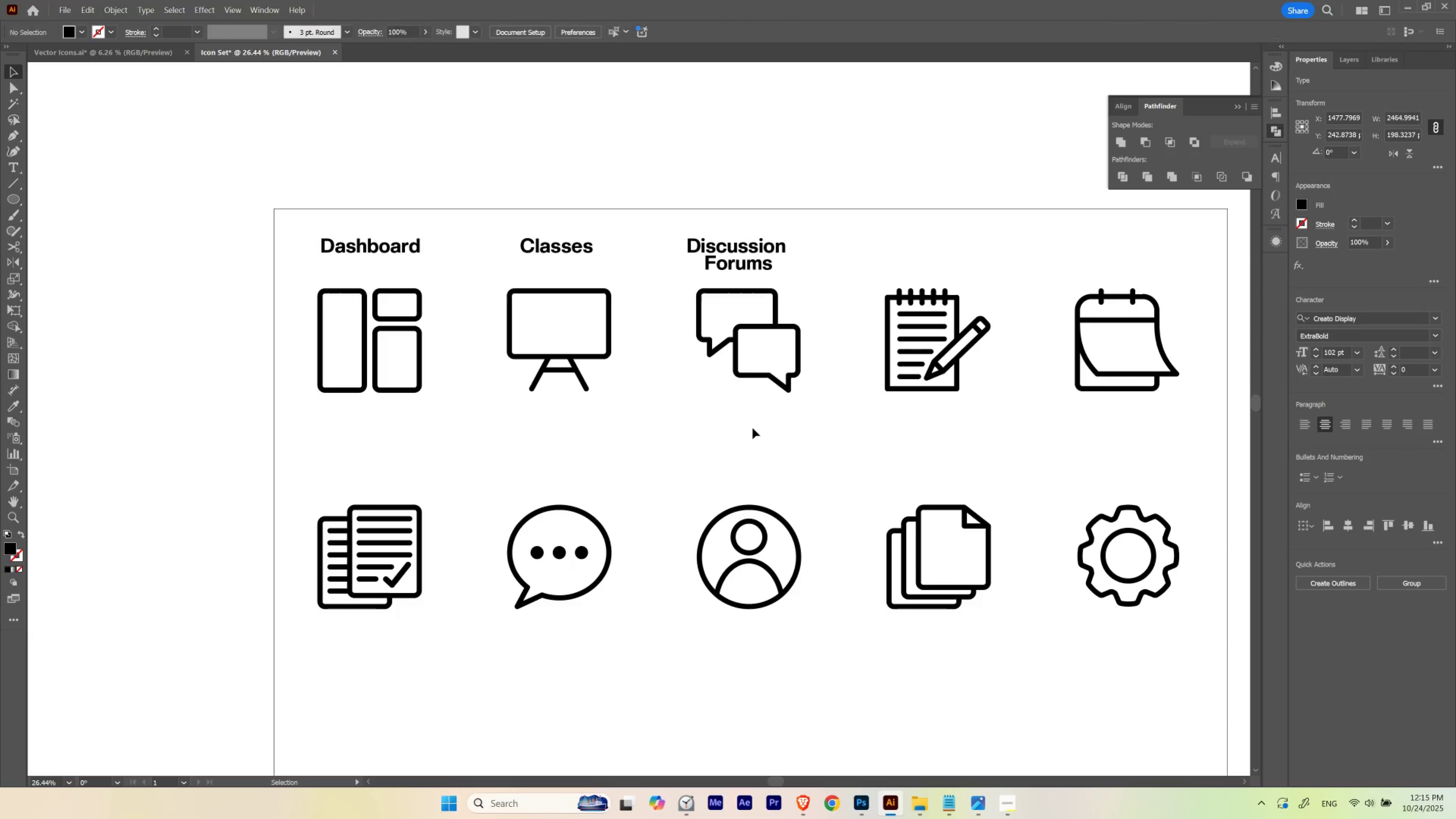 
key(Control+Z)
 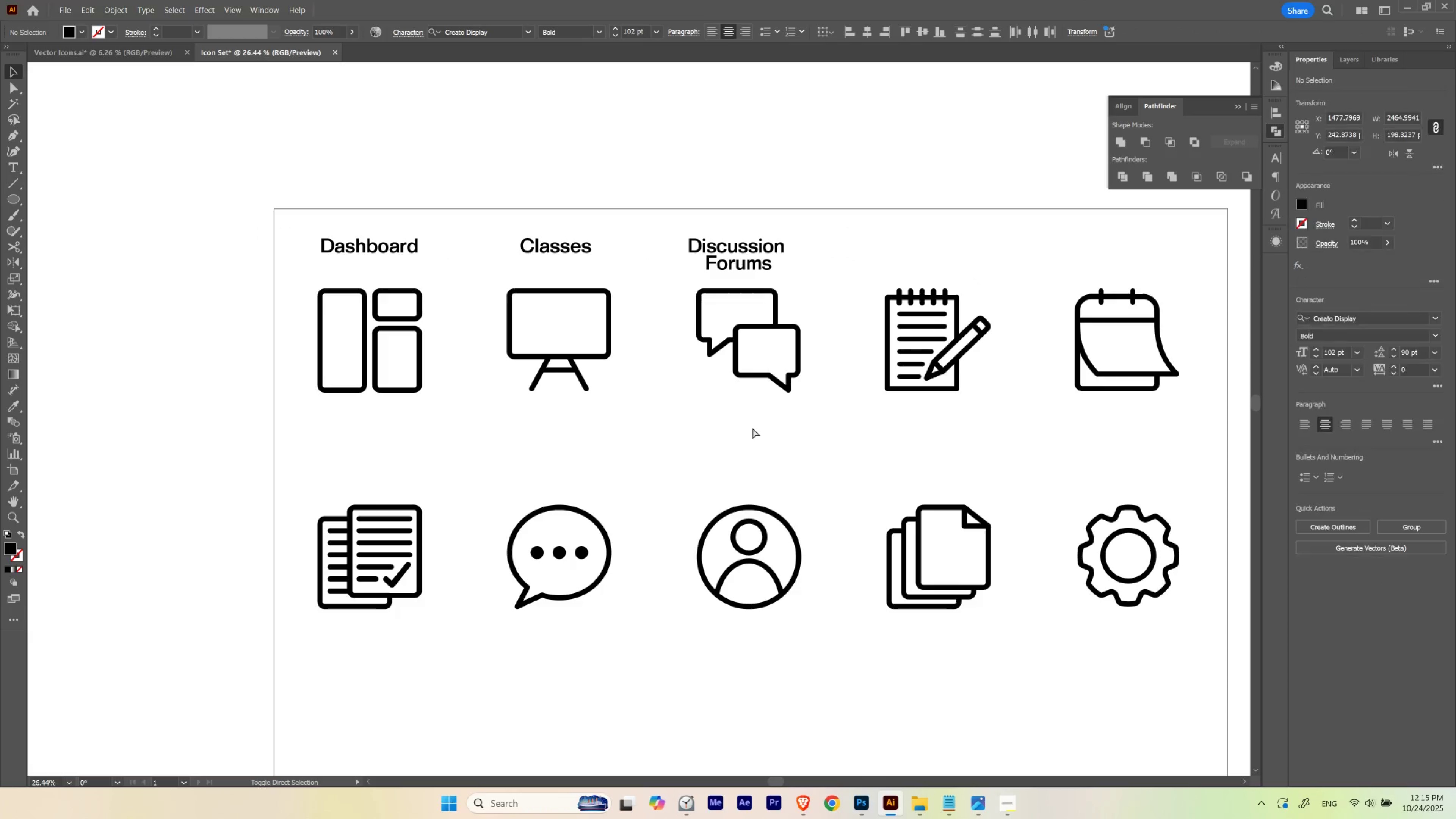 
key(Control+Shift+Z)
 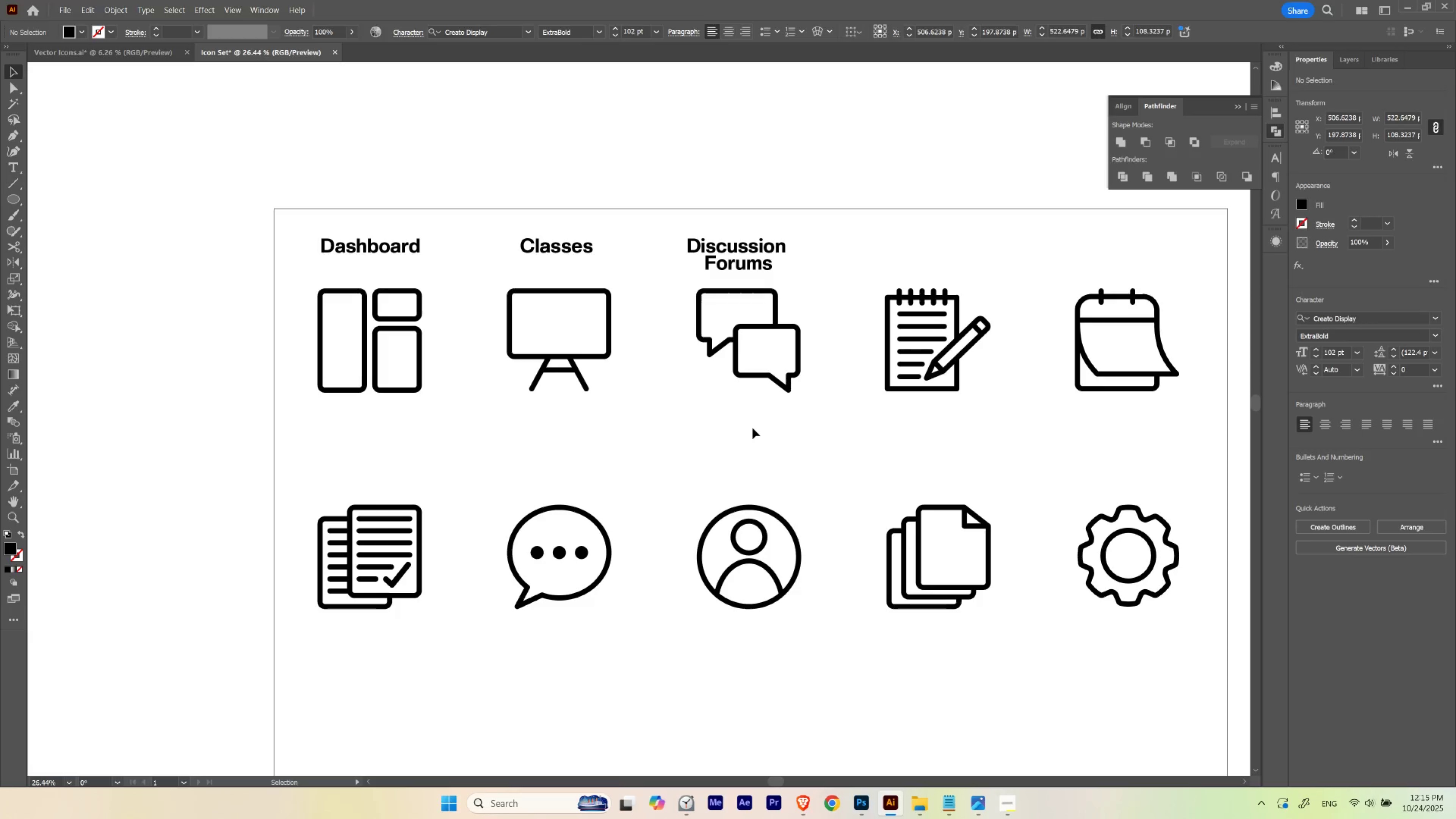 
left_click([752, 428])
 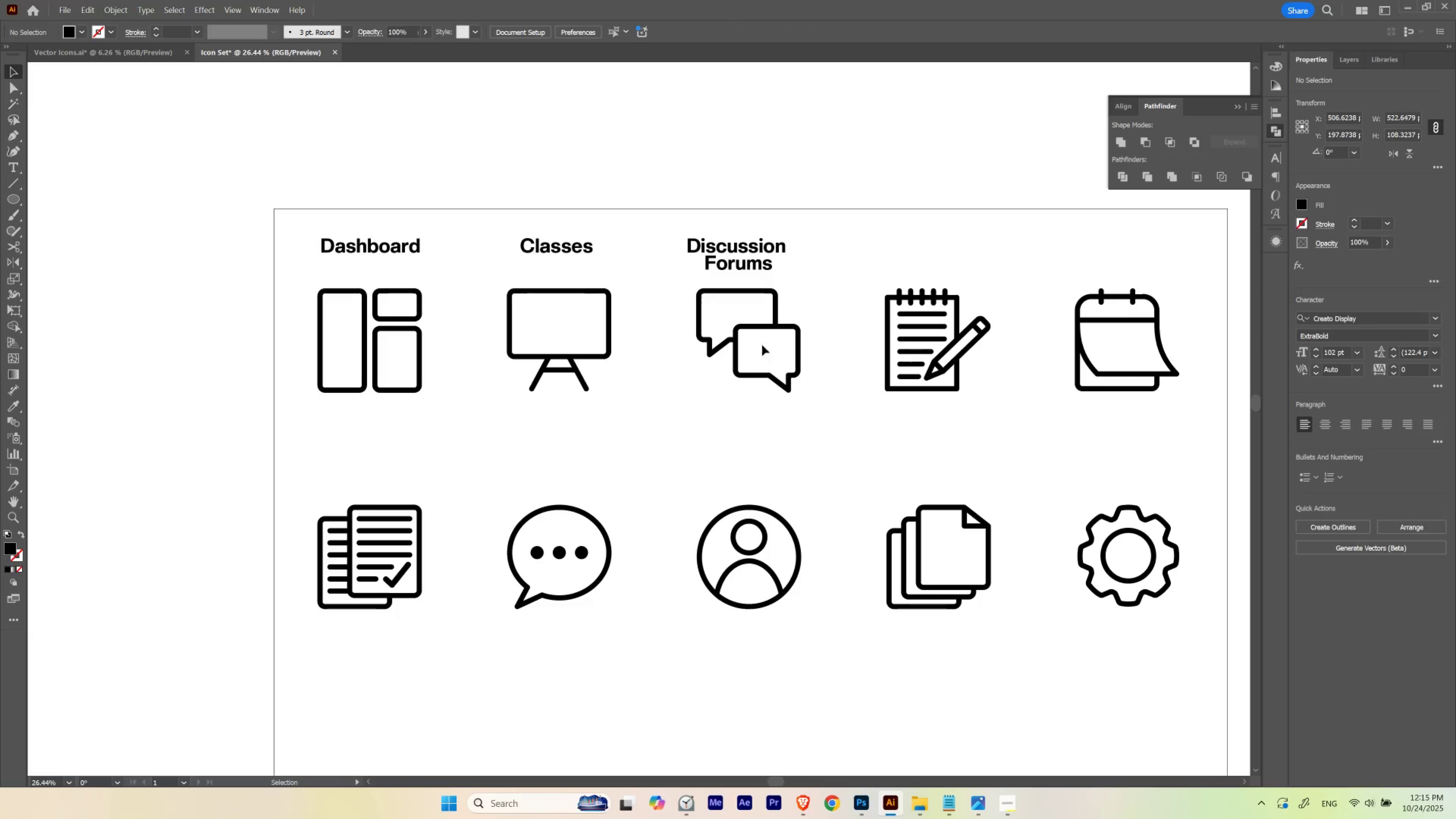 
hold_key(key=Space, duration=1.09)
 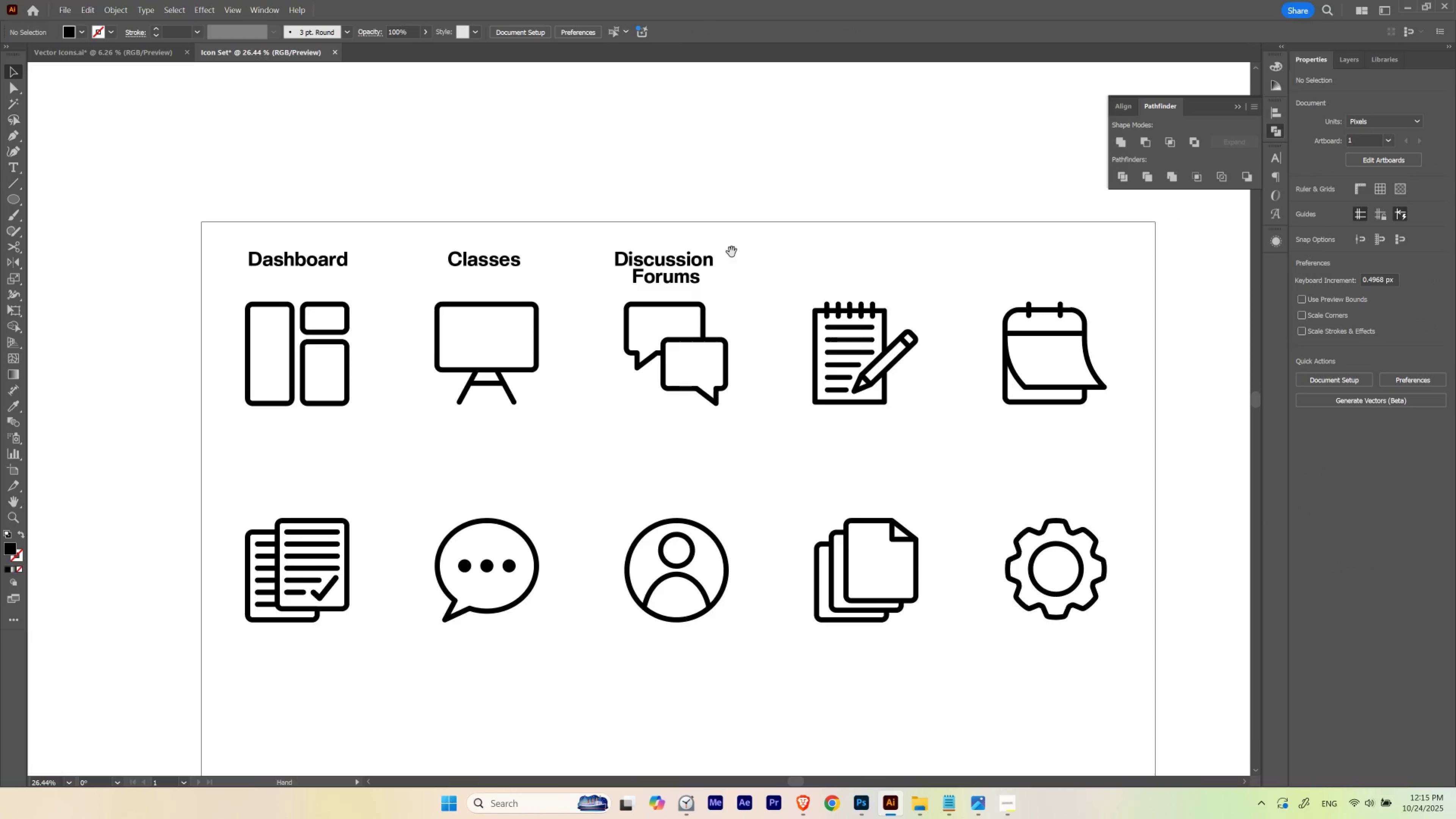 
left_click_drag(start_coordinate=[766, 308], to_coordinate=[694, 322])
 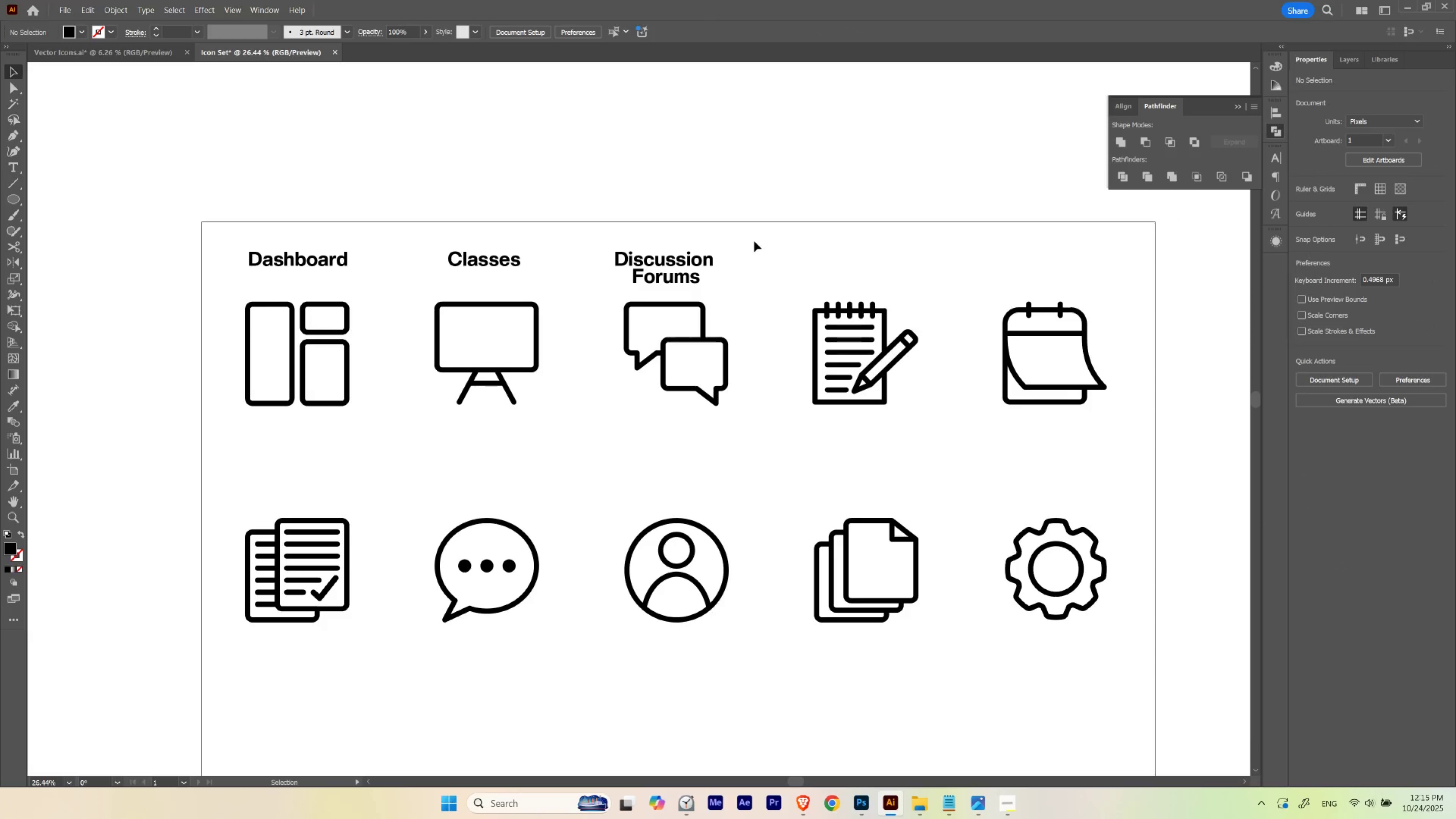 
left_click([754, 241])
 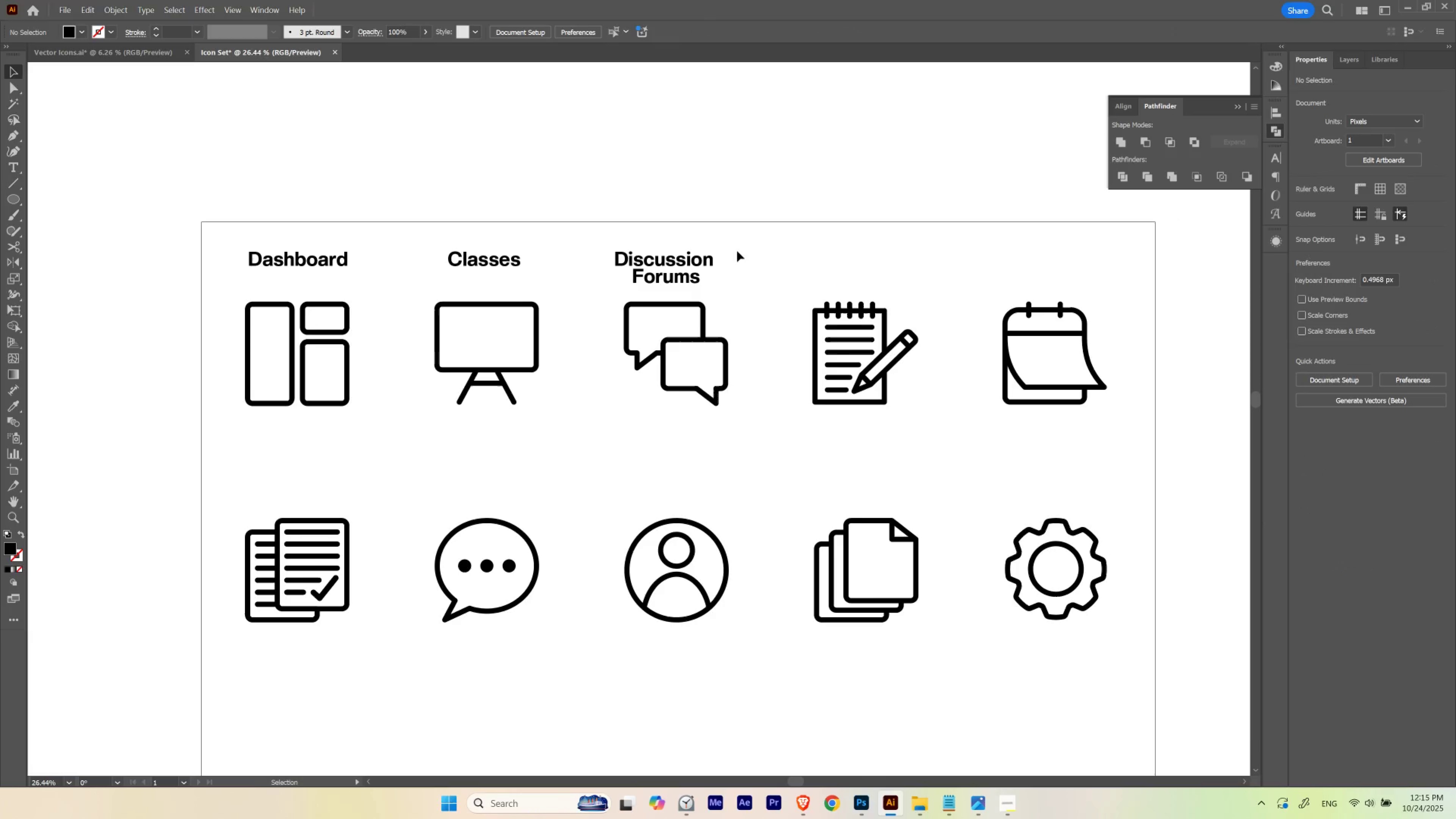 
hold_key(key=Space, duration=0.83)
 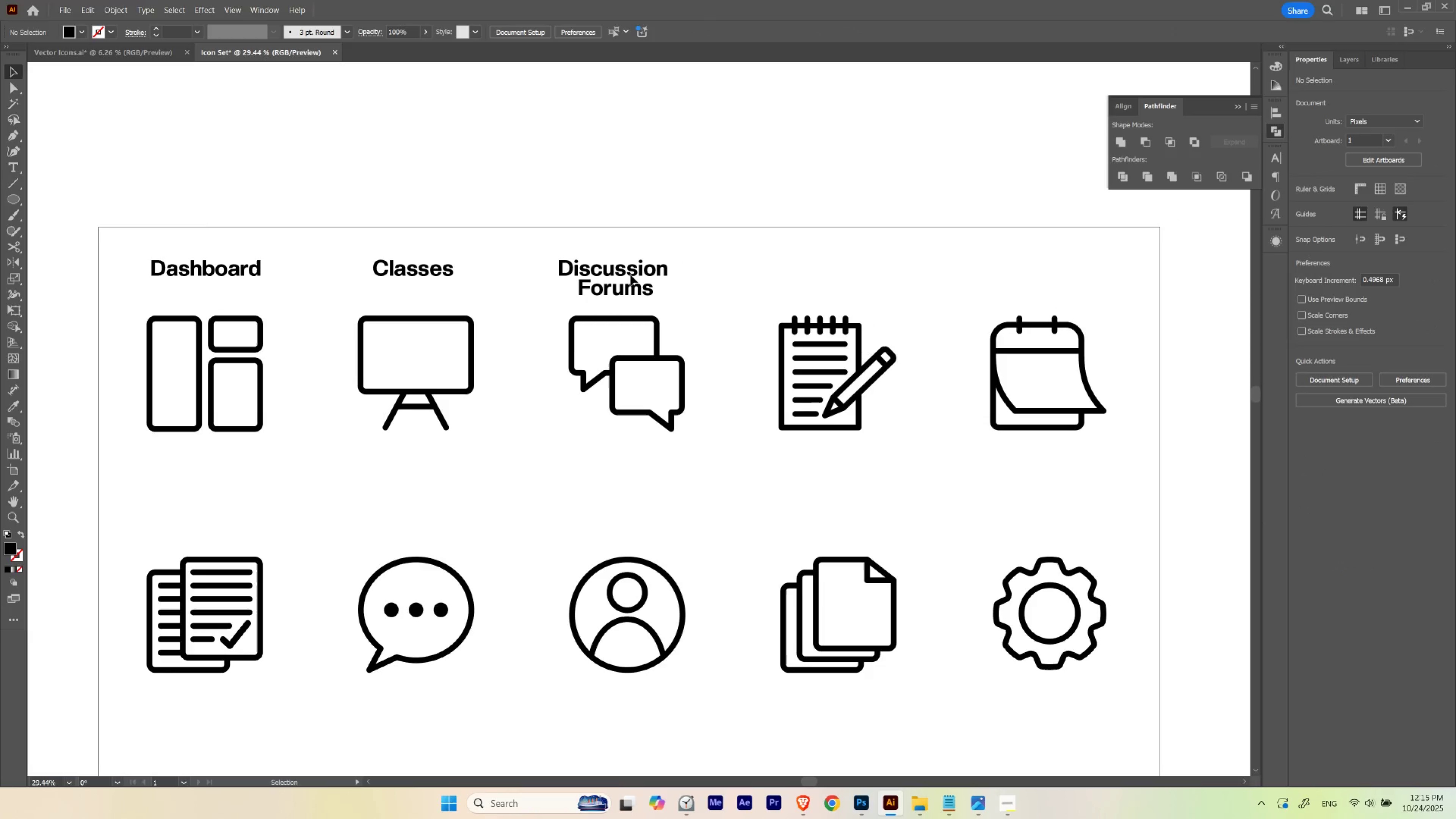 
left_click_drag(start_coordinate=[727, 253], to_coordinate=[679, 262])
 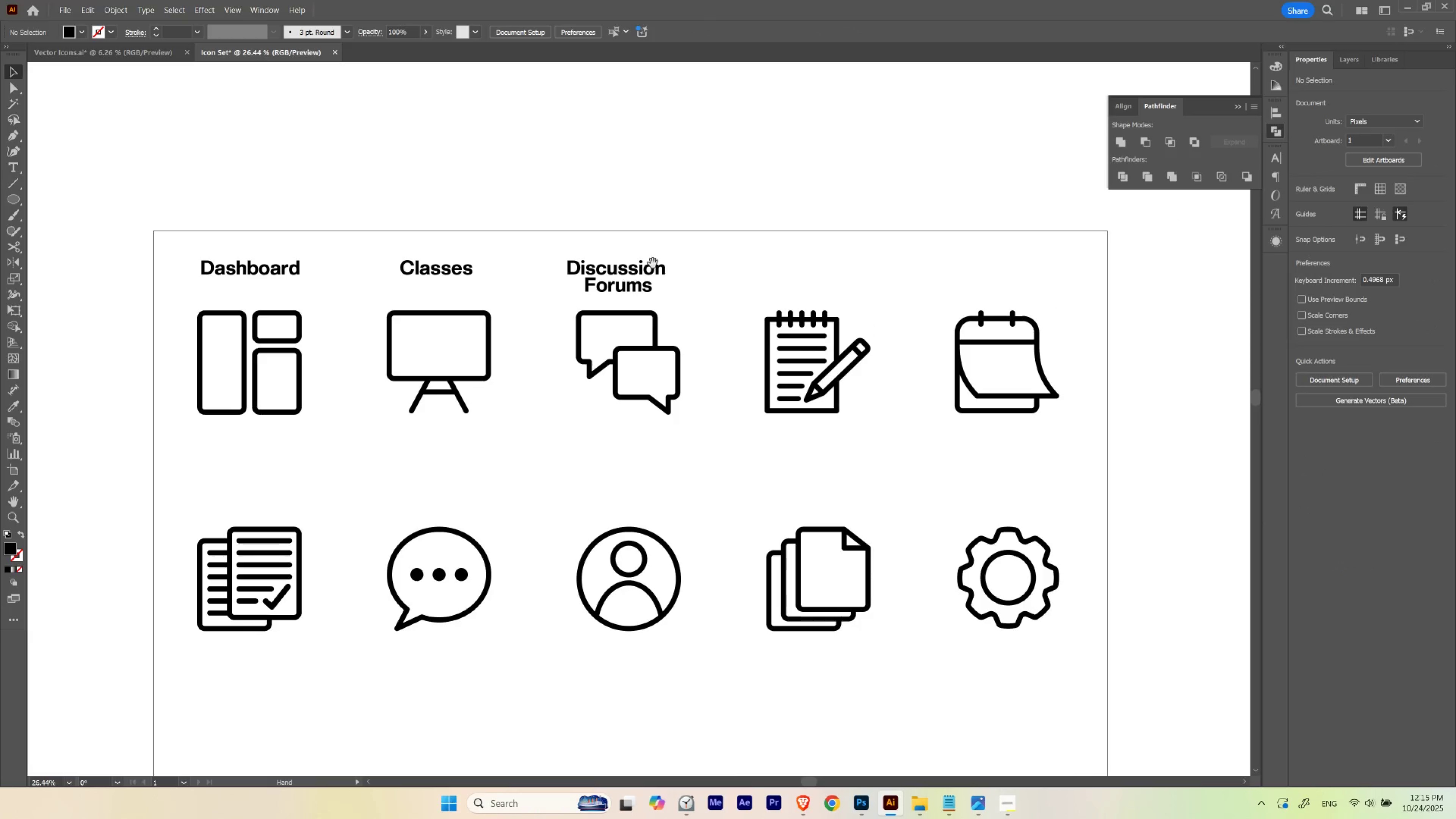 
hold_key(key=ControlLeft, duration=0.38)
left_click_drag(start_coordinate=[642, 263], to_coordinate=[654, 270])
 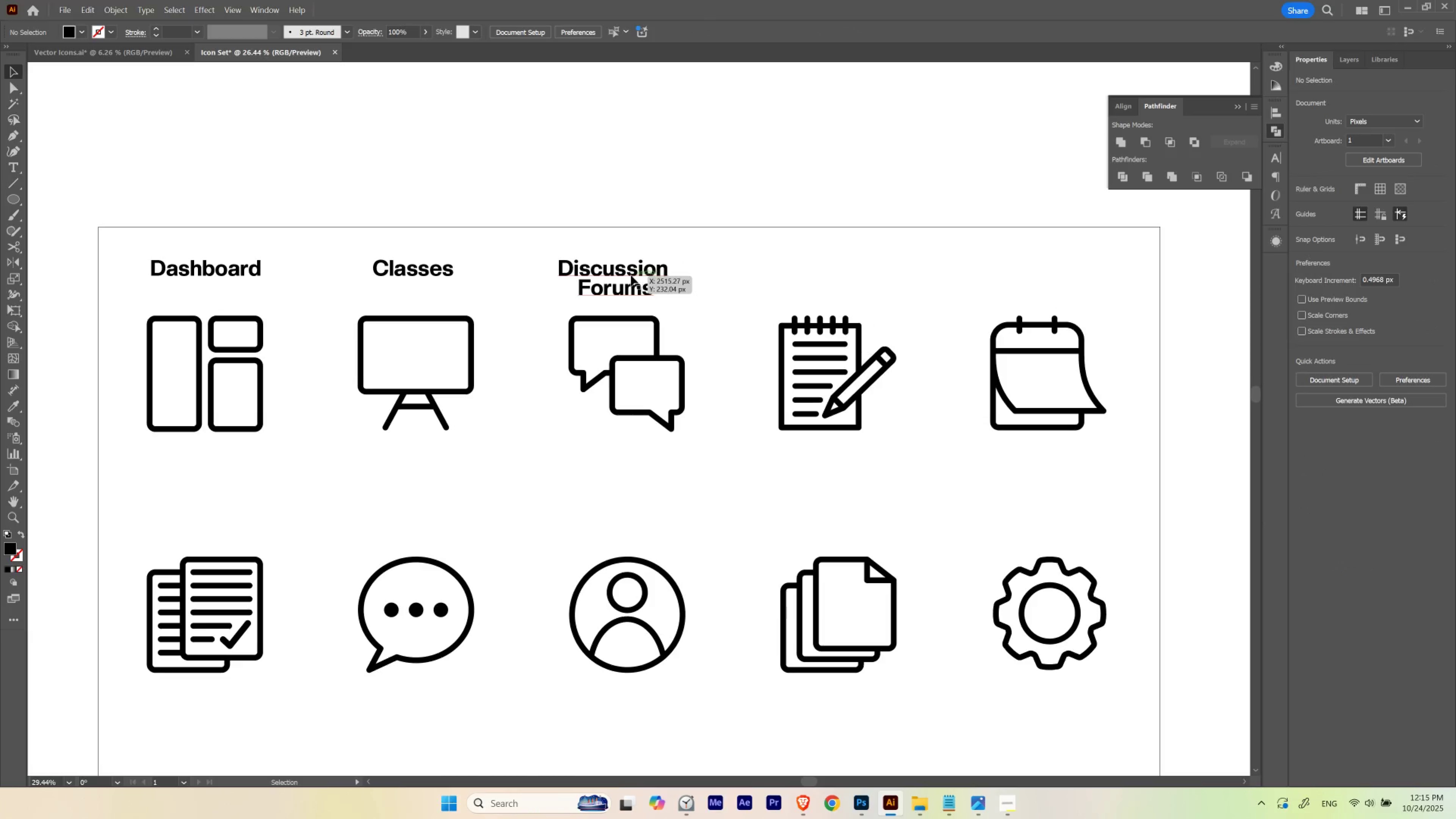 
hold_key(key=AltLeft, duration=2.32)
left_click_drag(start_coordinate=[630, 275], to_coordinate=[834, 276])
 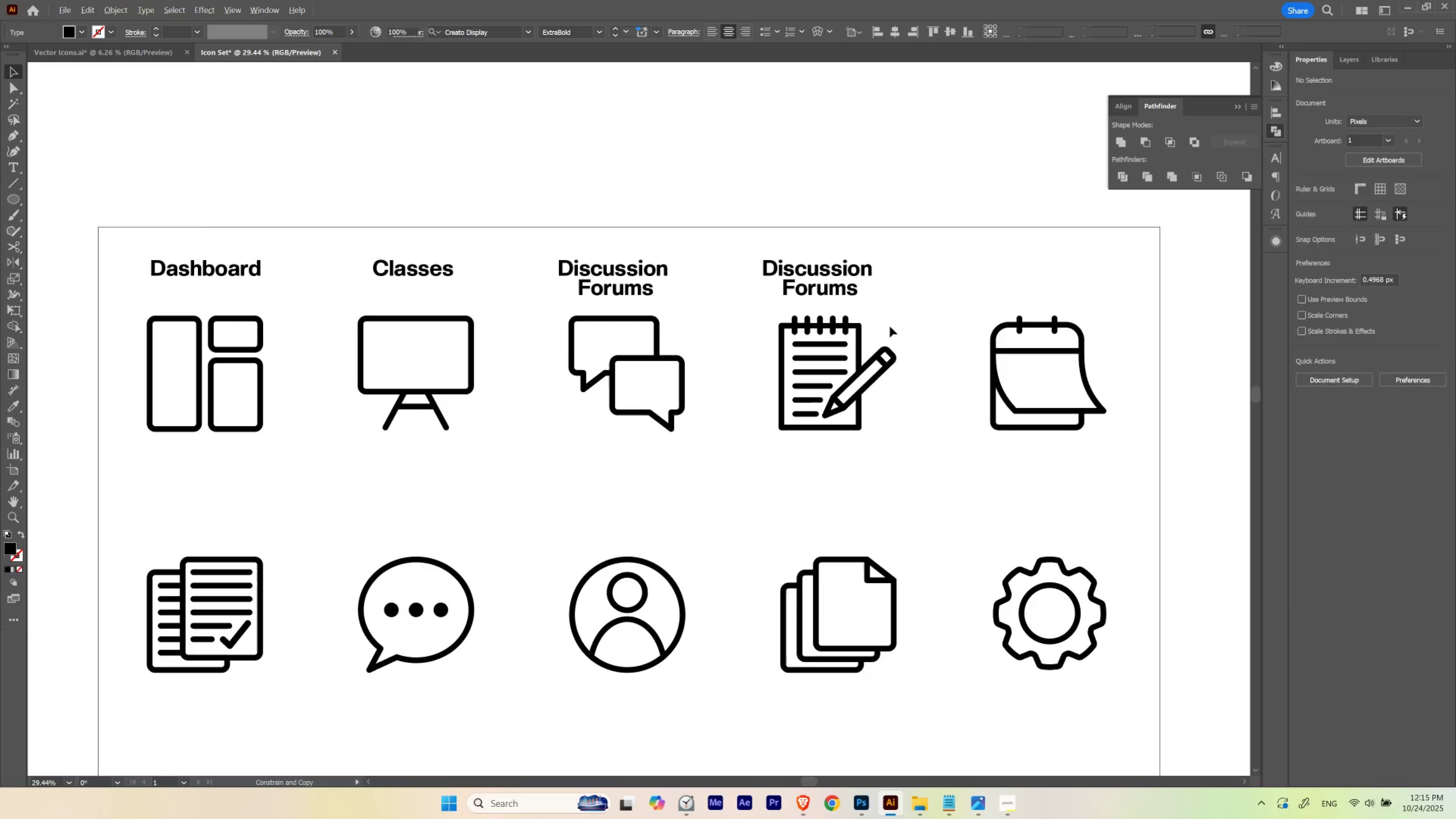 
hold_key(key=ShiftLeft, duration=1.5)
 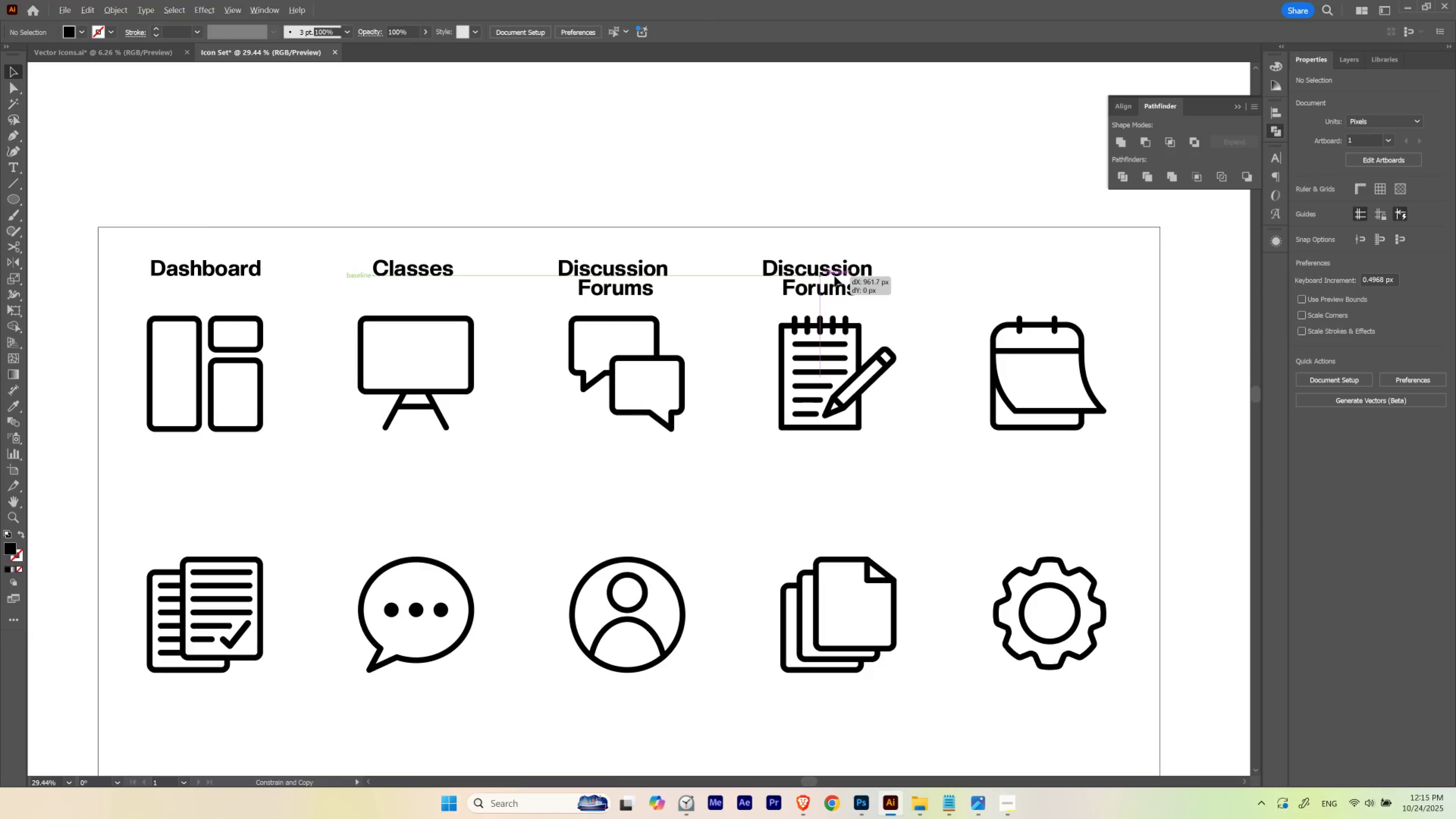 
hold_key(key=ShiftLeft, duration=0.68)
 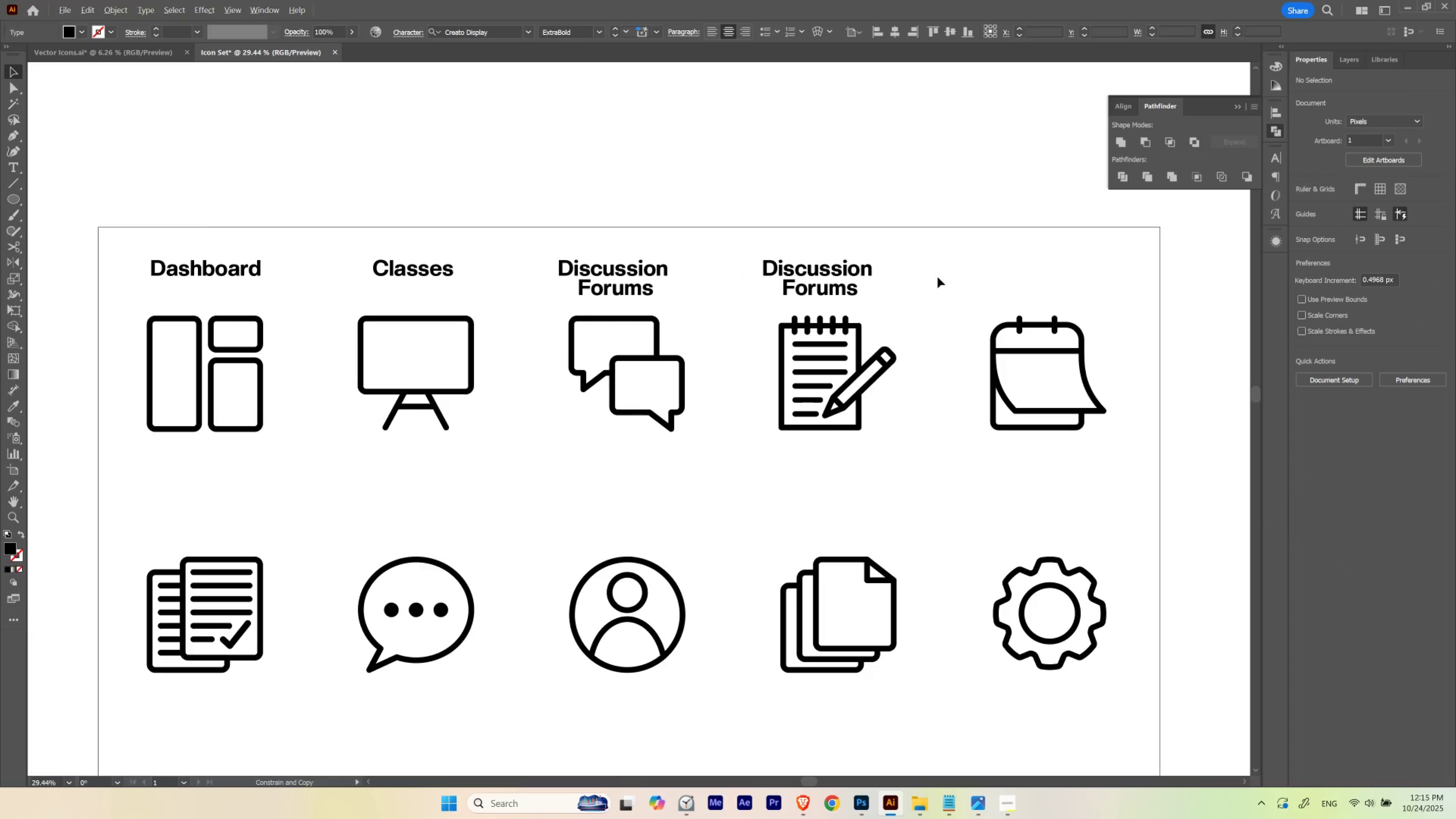 
left_click([937, 277])
 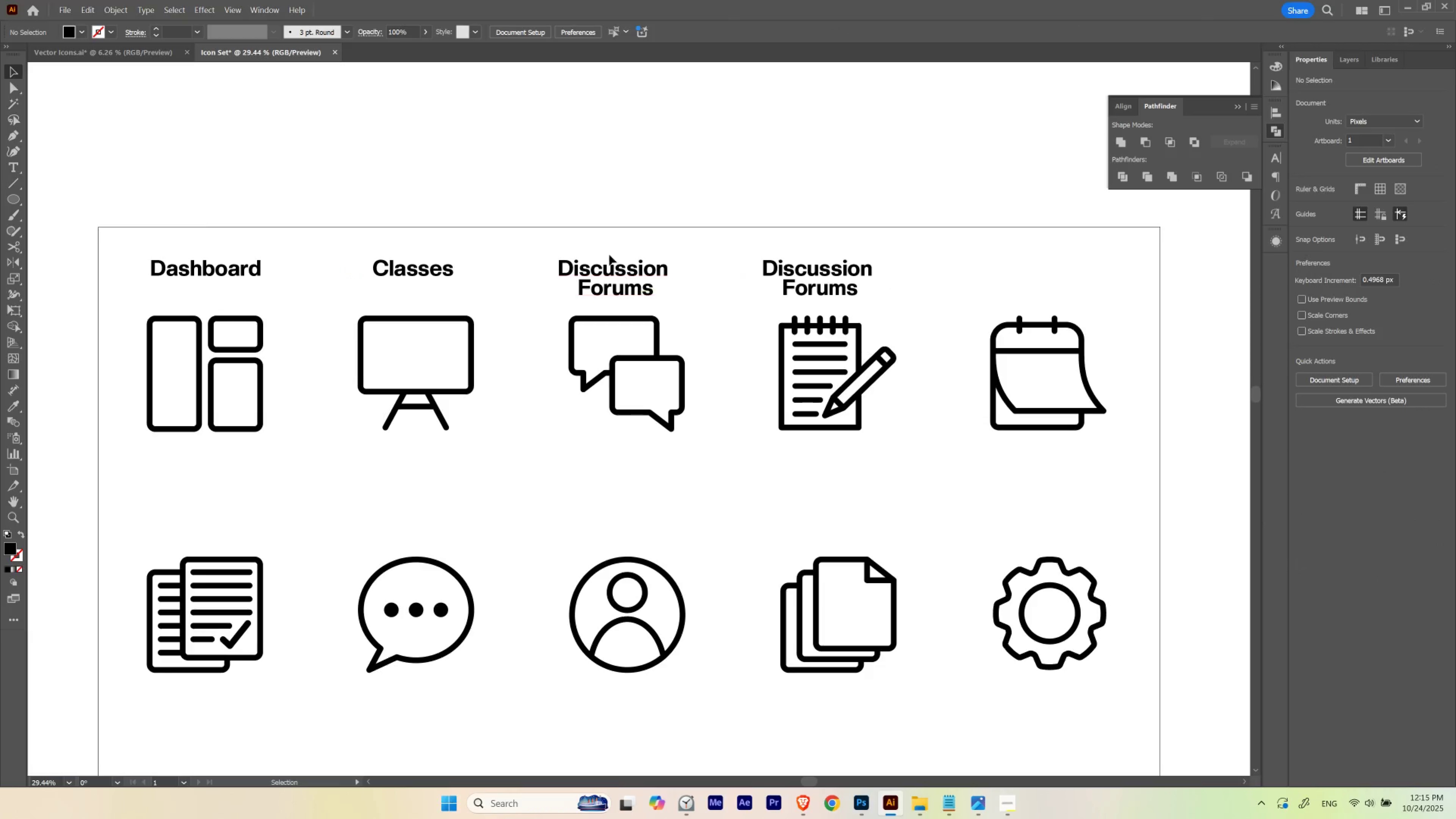 
left_click([608, 268])
 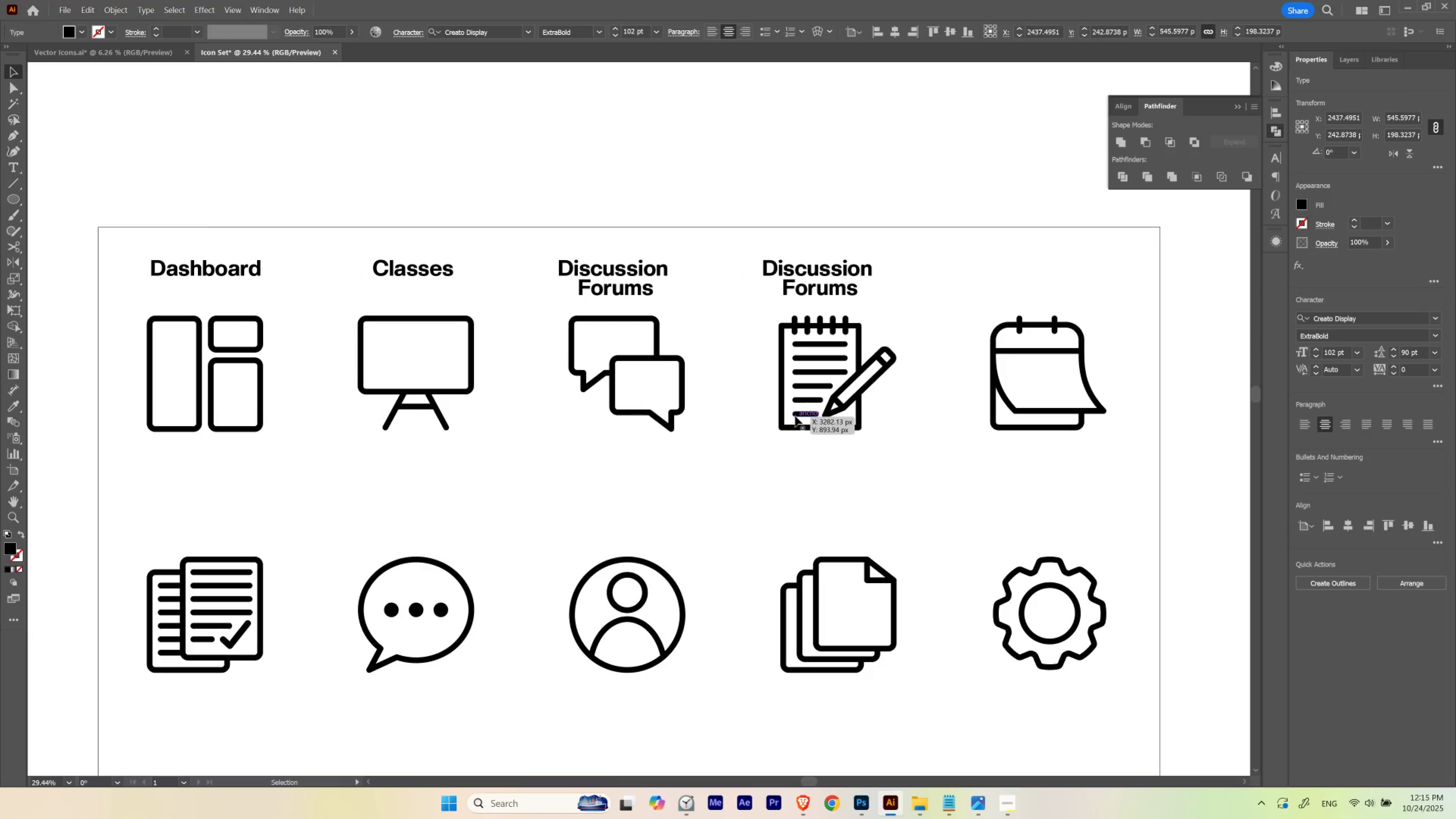 
key(V)
 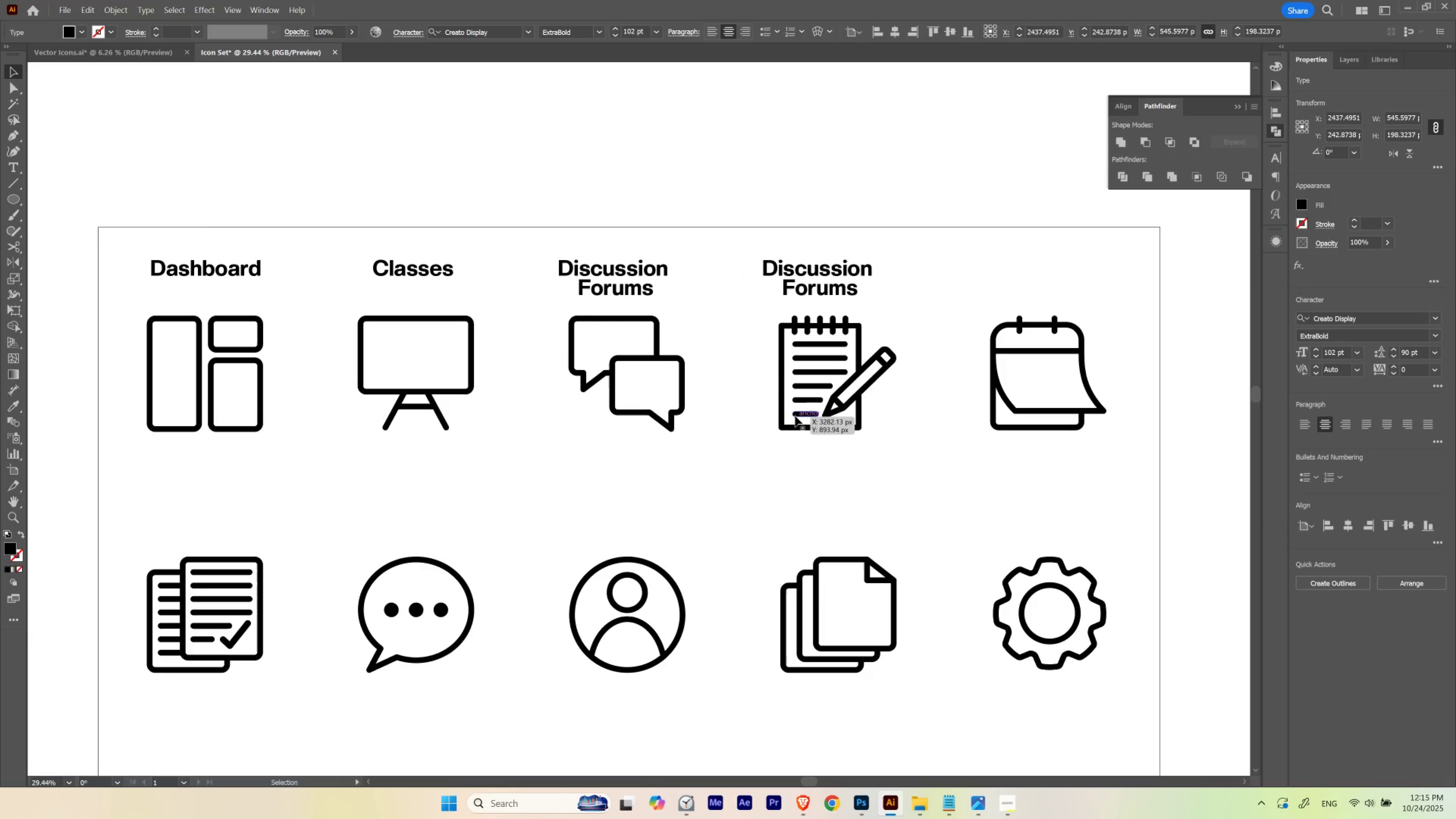 
key(Shift+ArrowRight)
 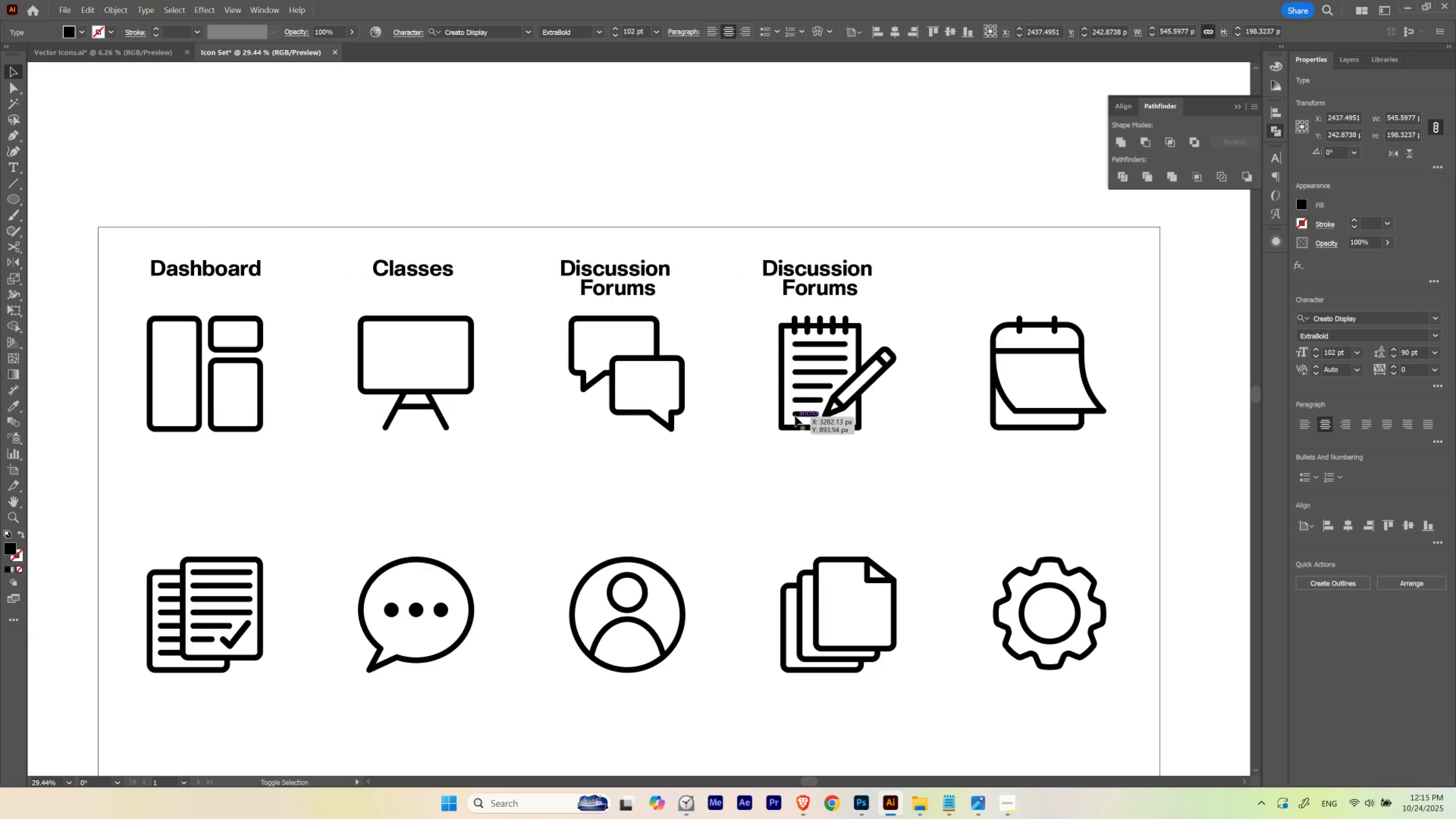 
key(Shift+ArrowRight)
 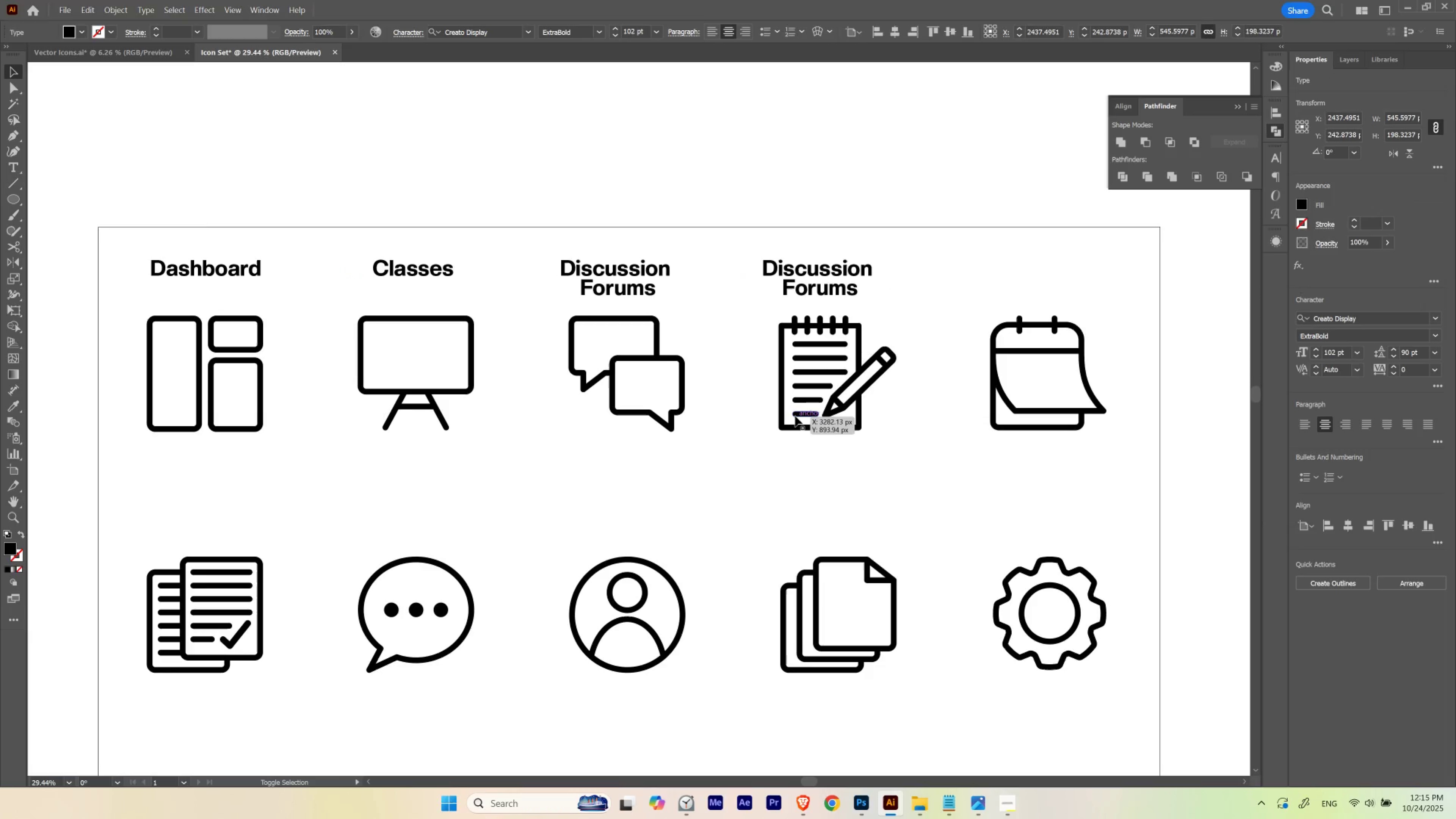 
key(Shift+ArrowRight)
 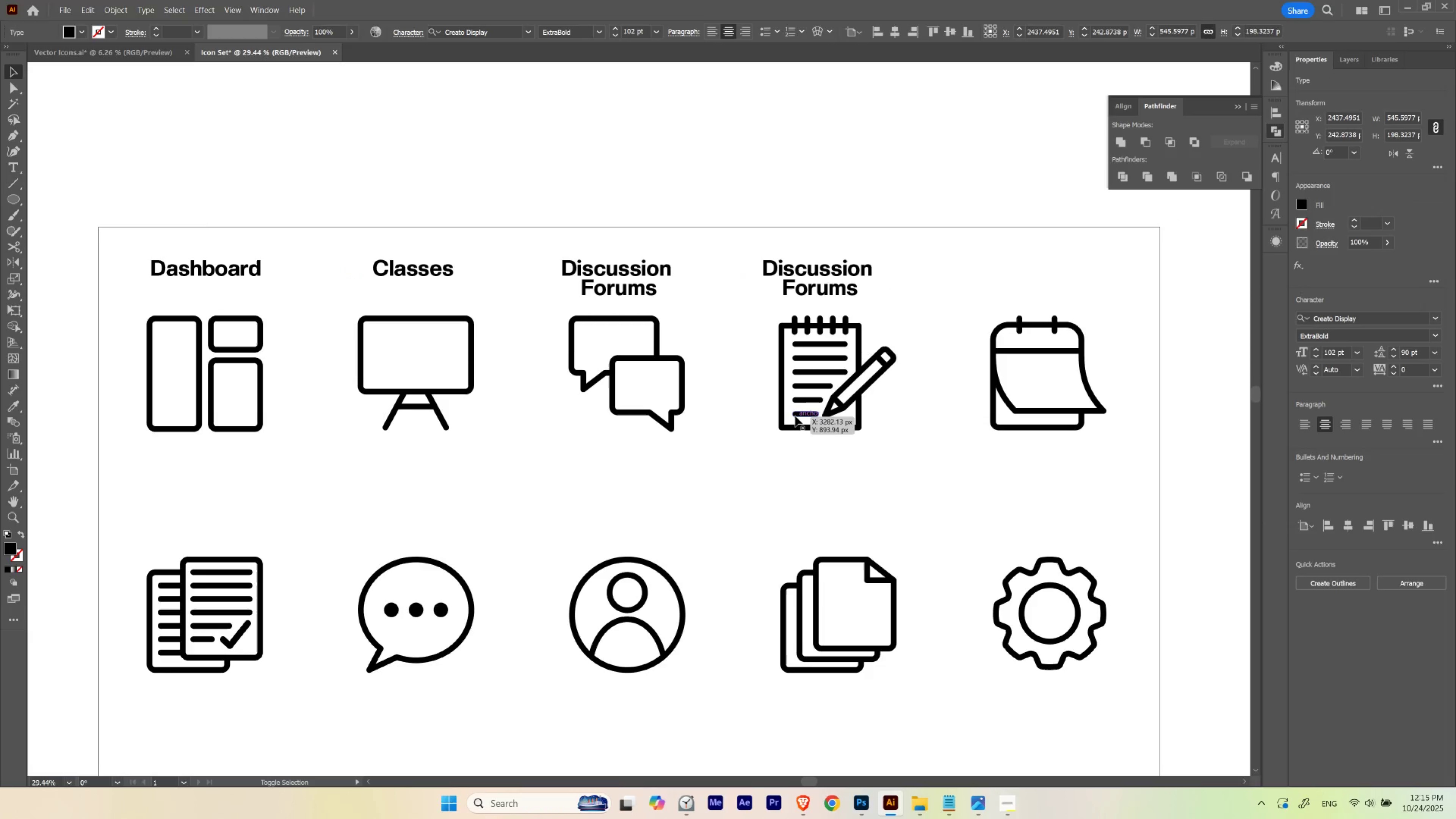 
key(Shift+ArrowRight)
 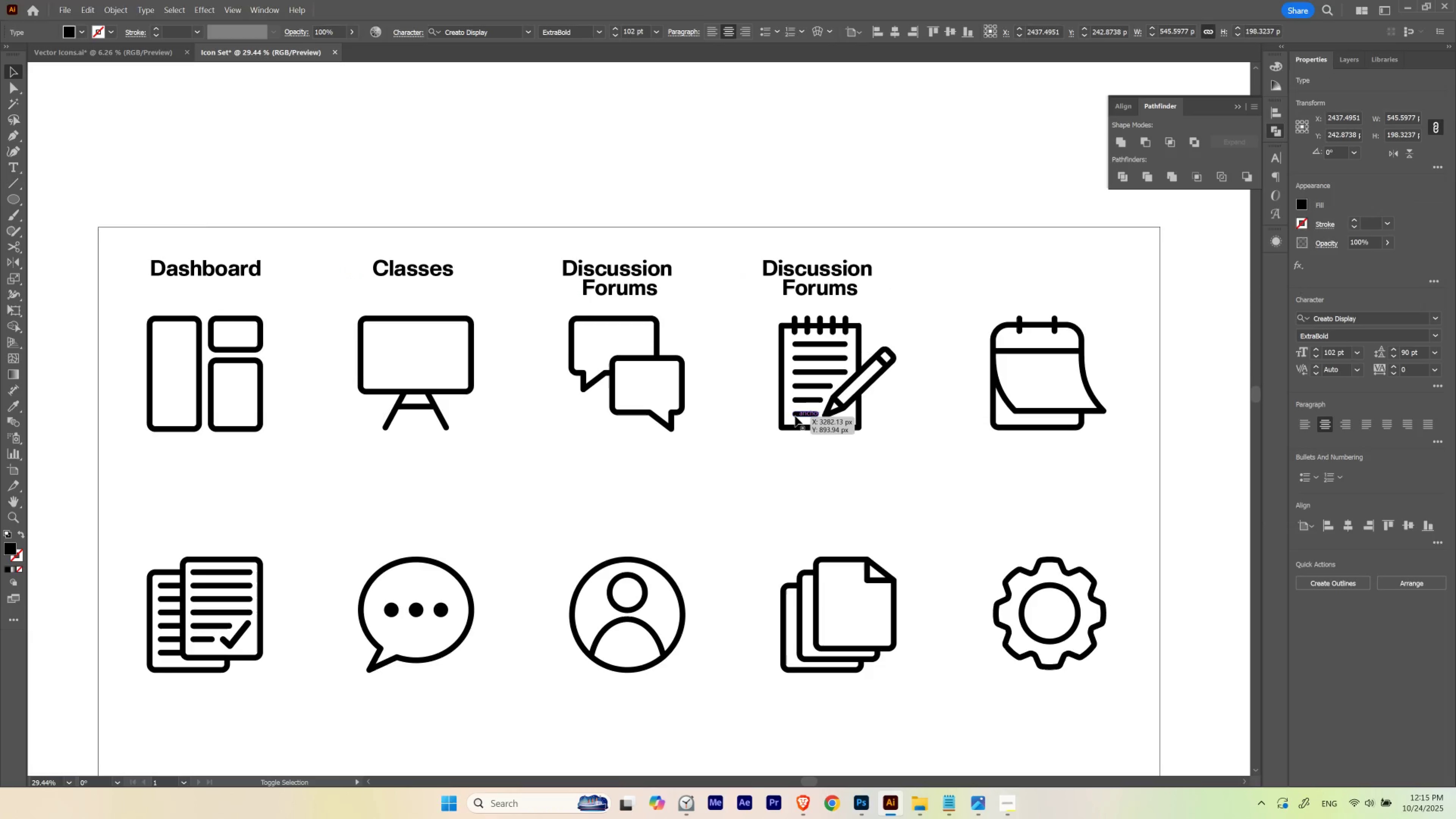 
key(Shift+ArrowRight)
 